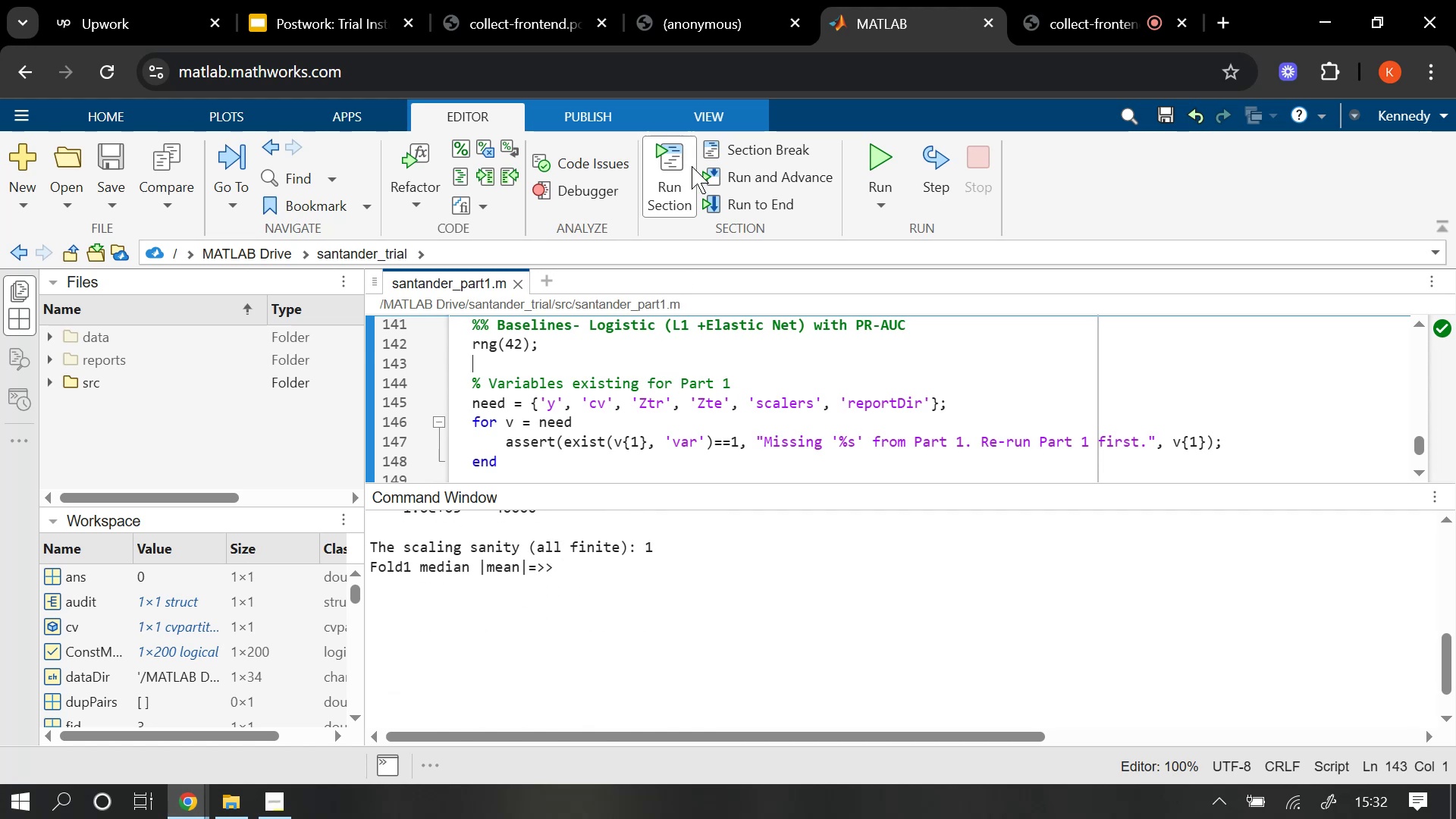 
left_click([675, 162])
 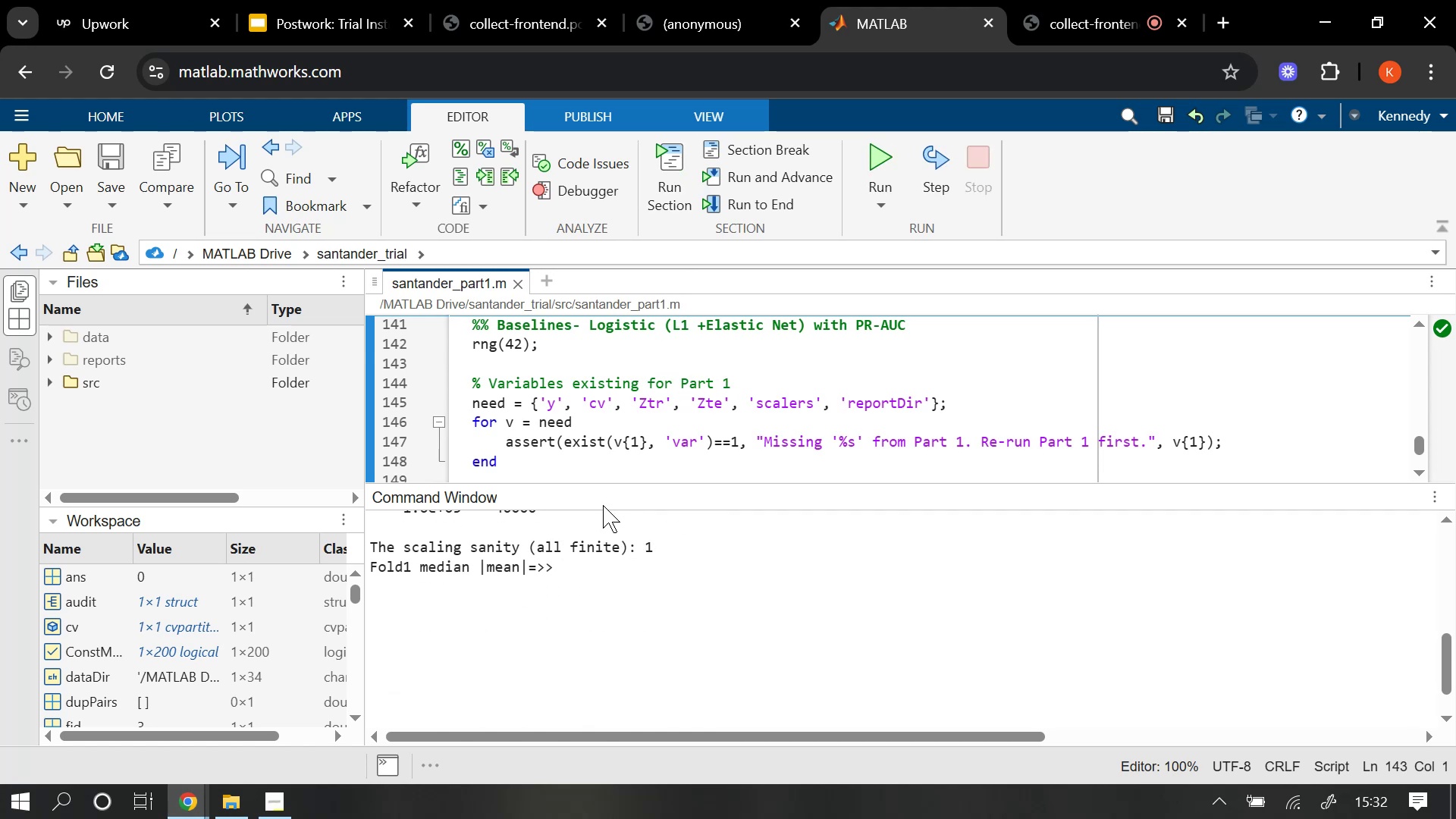 
scroll: coordinate [587, 438], scroll_direction: down, amount: 1.0
 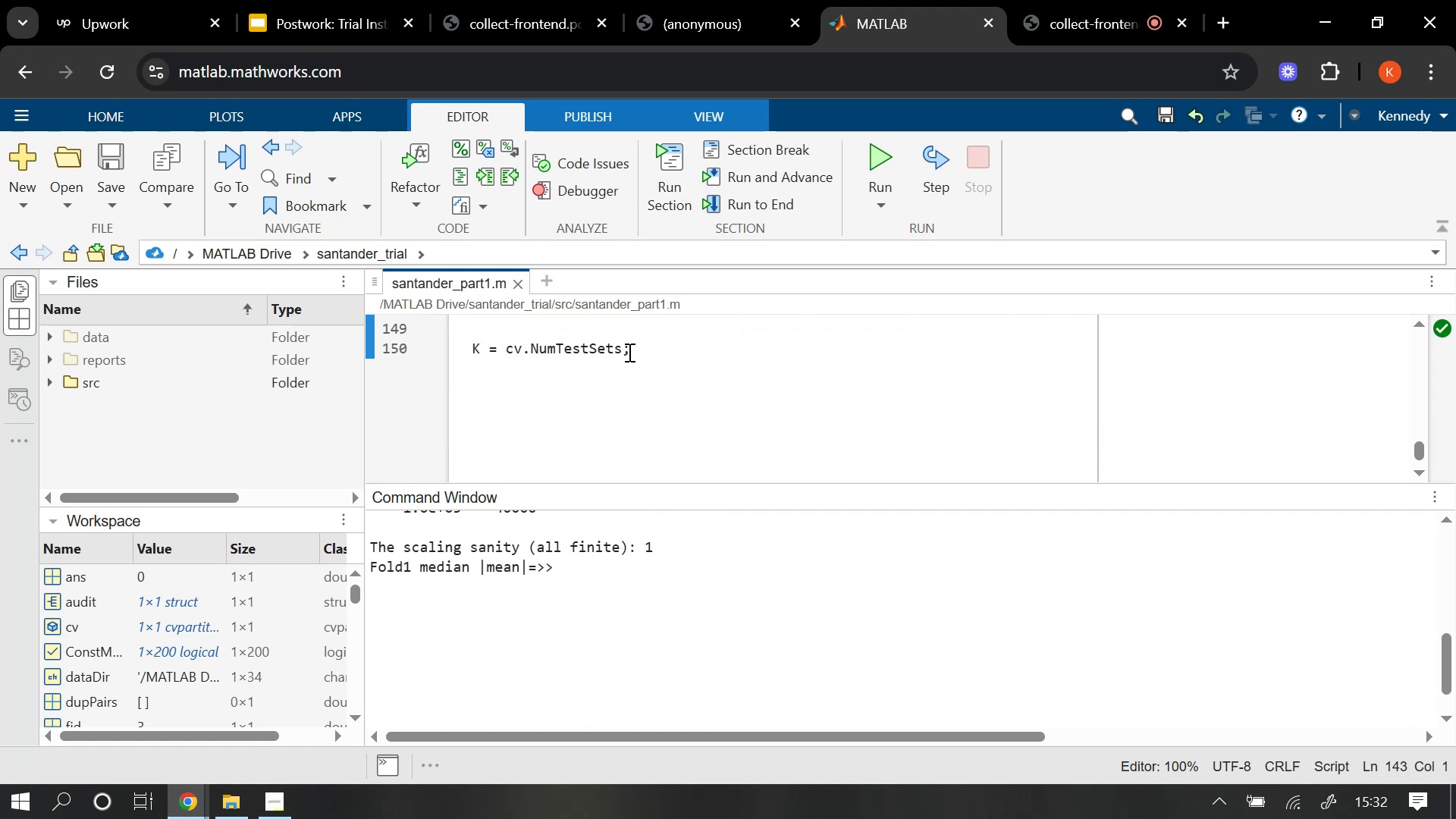 
left_click([629, 351])
 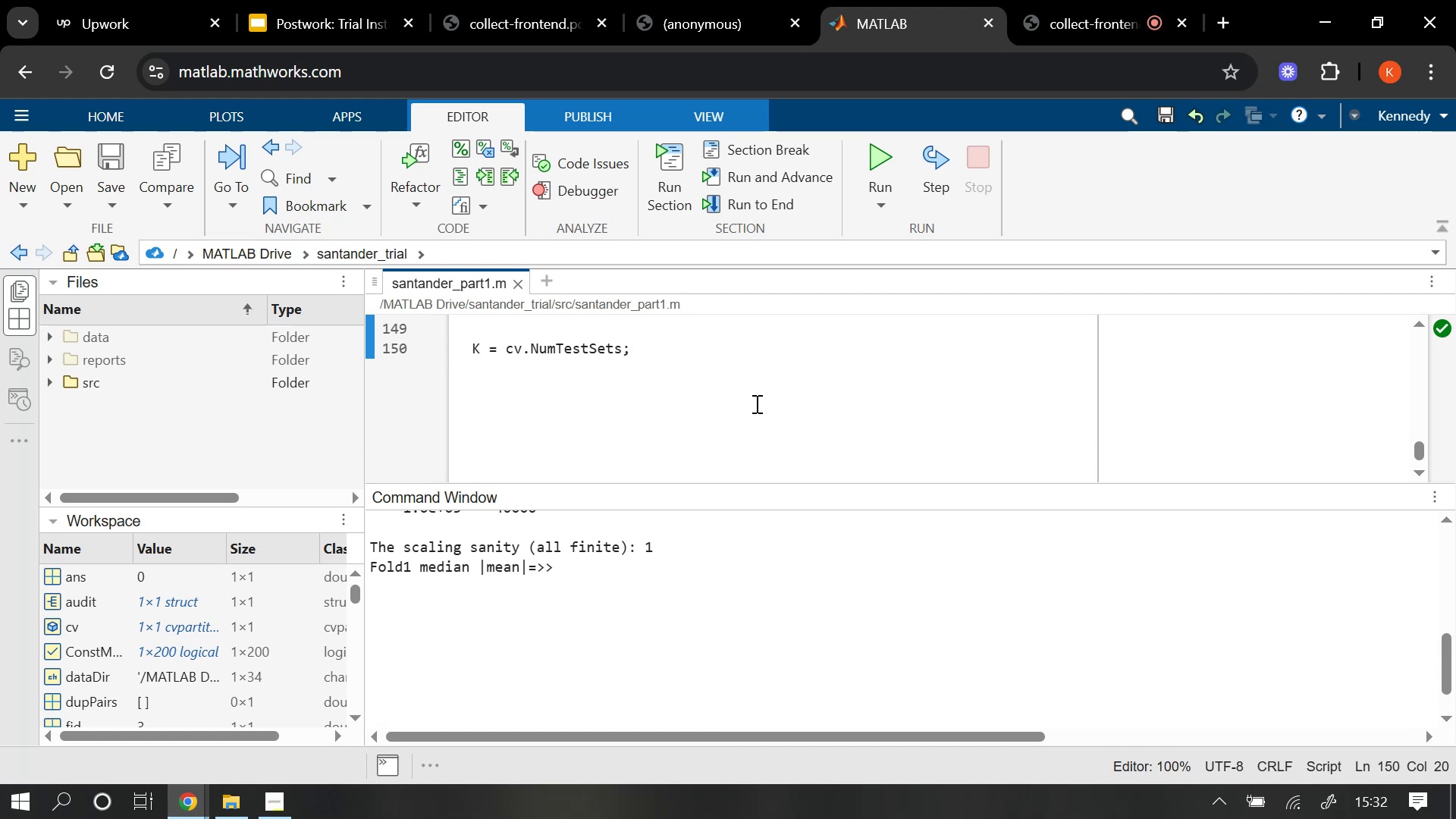 
key(Enter)
 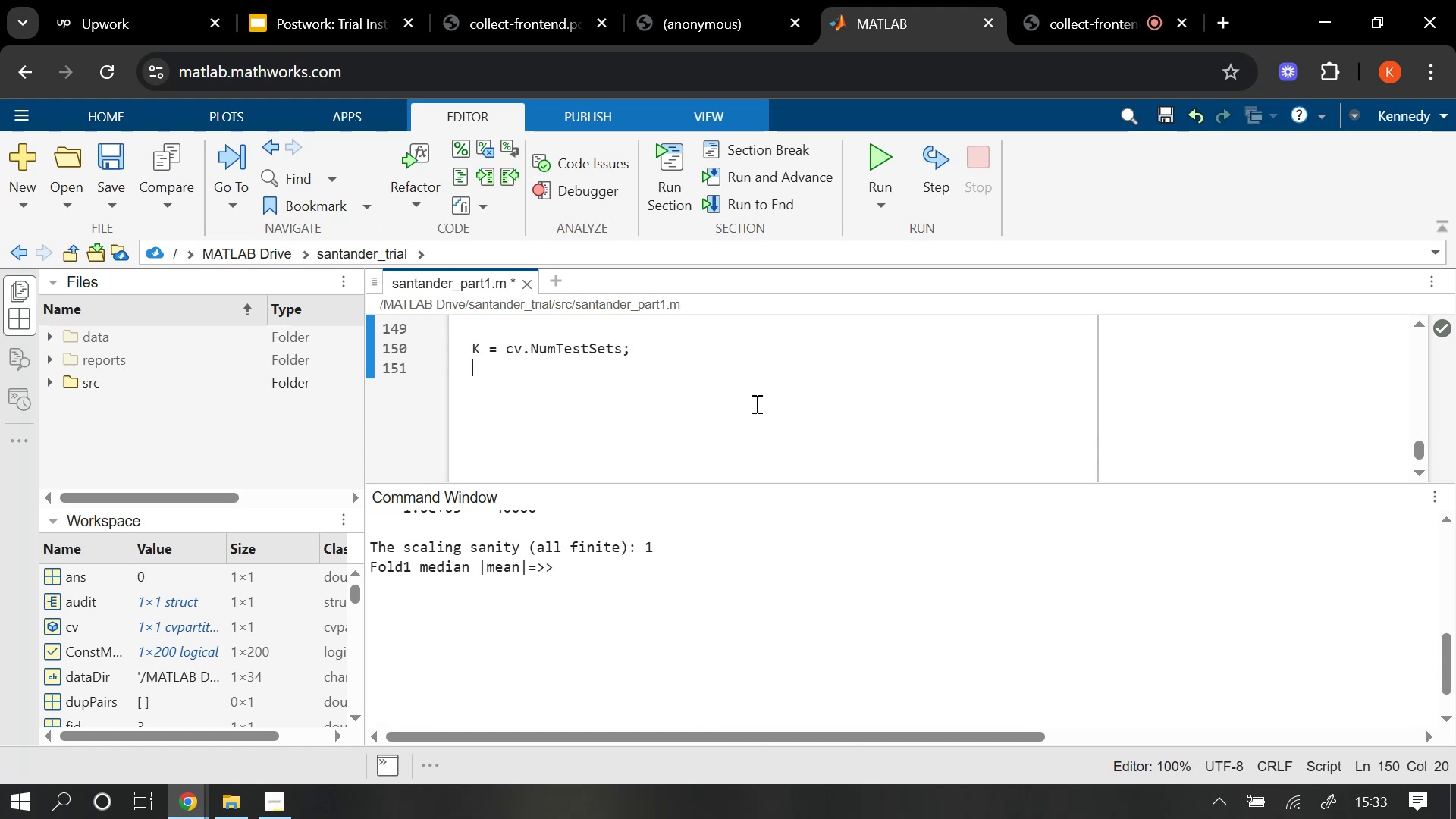 
key(Enter)
 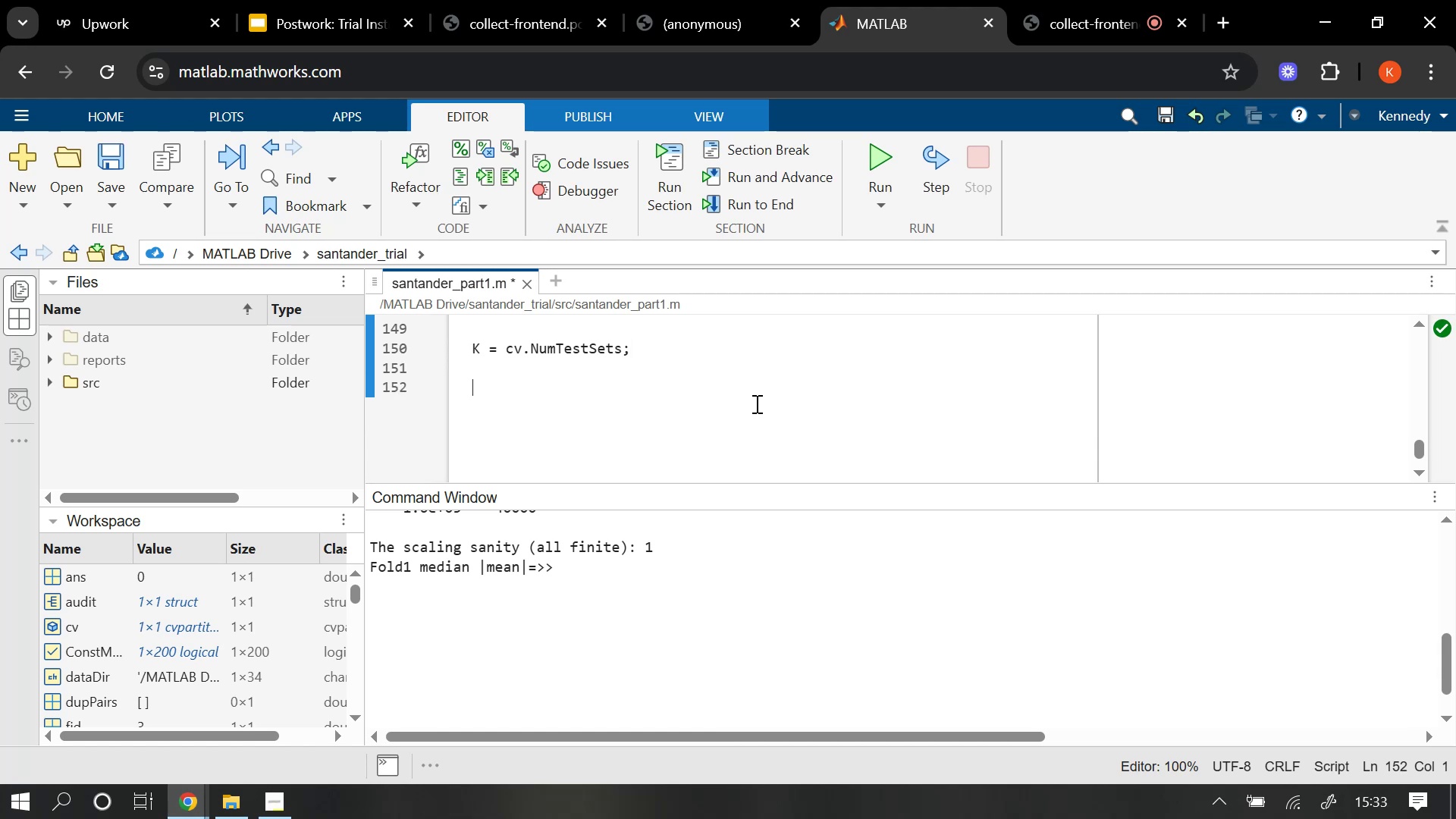 
wait(10.25)
 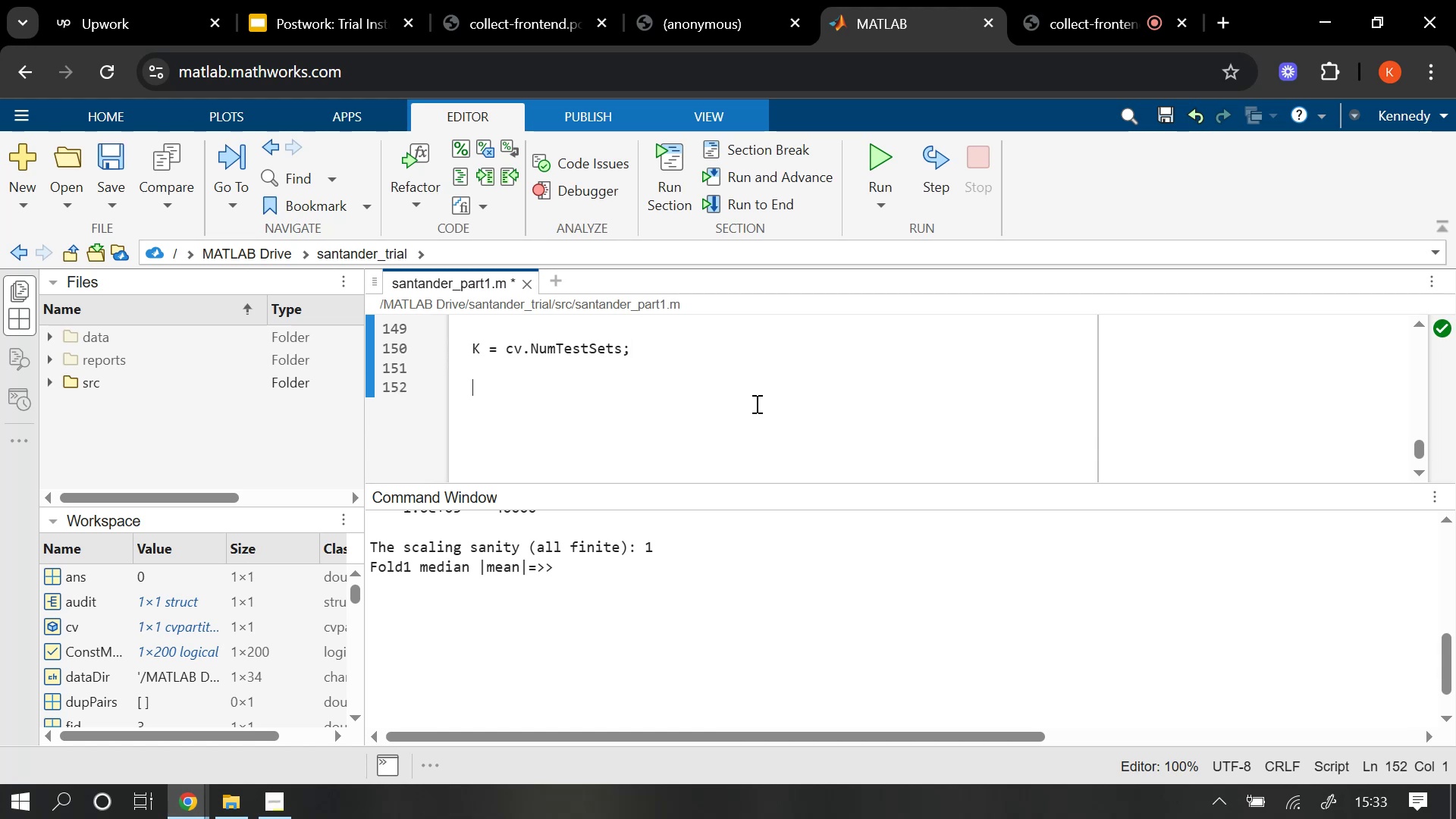 
type(%% L1- Logistic)
 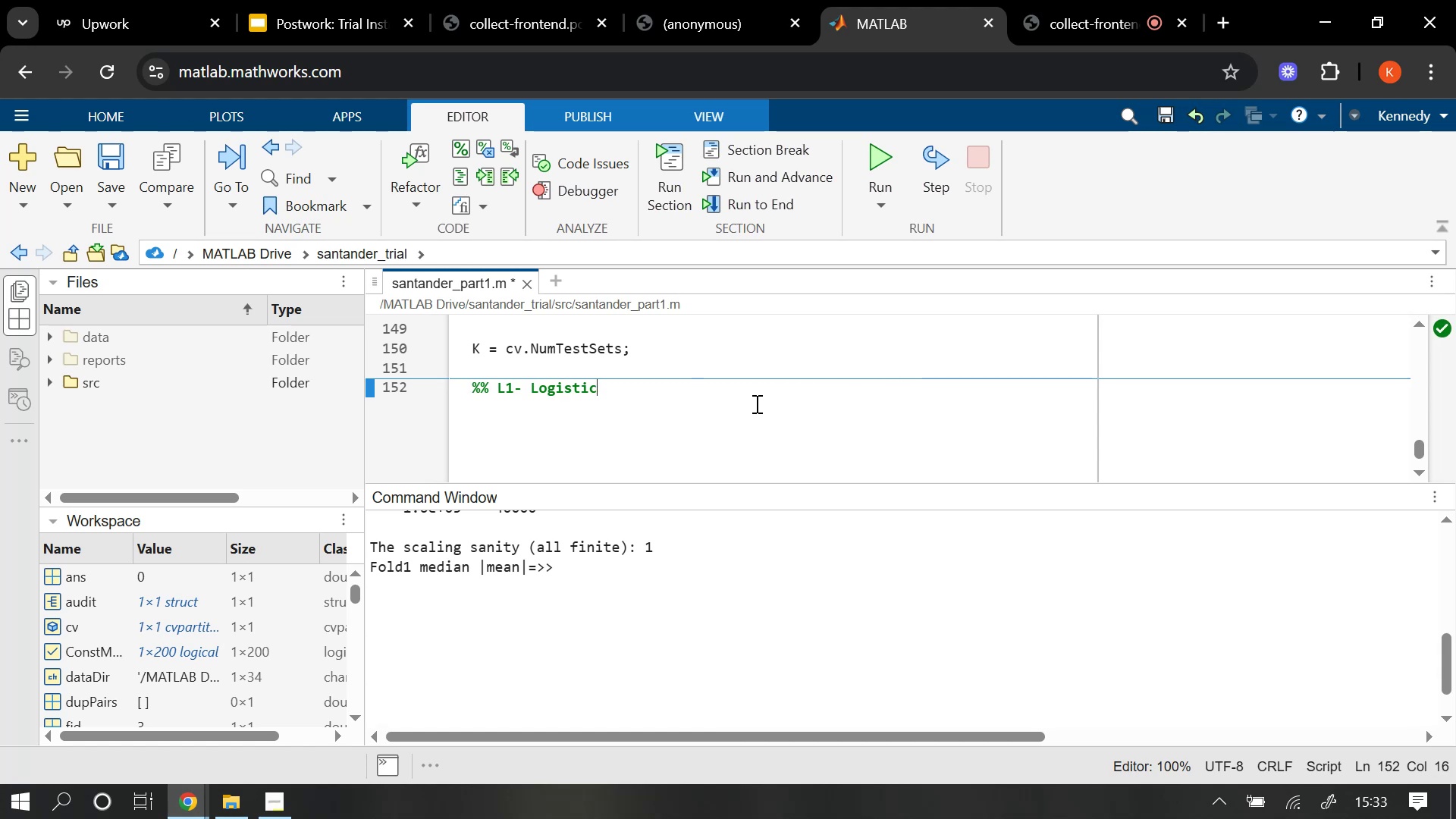 
type( (fitcli)
 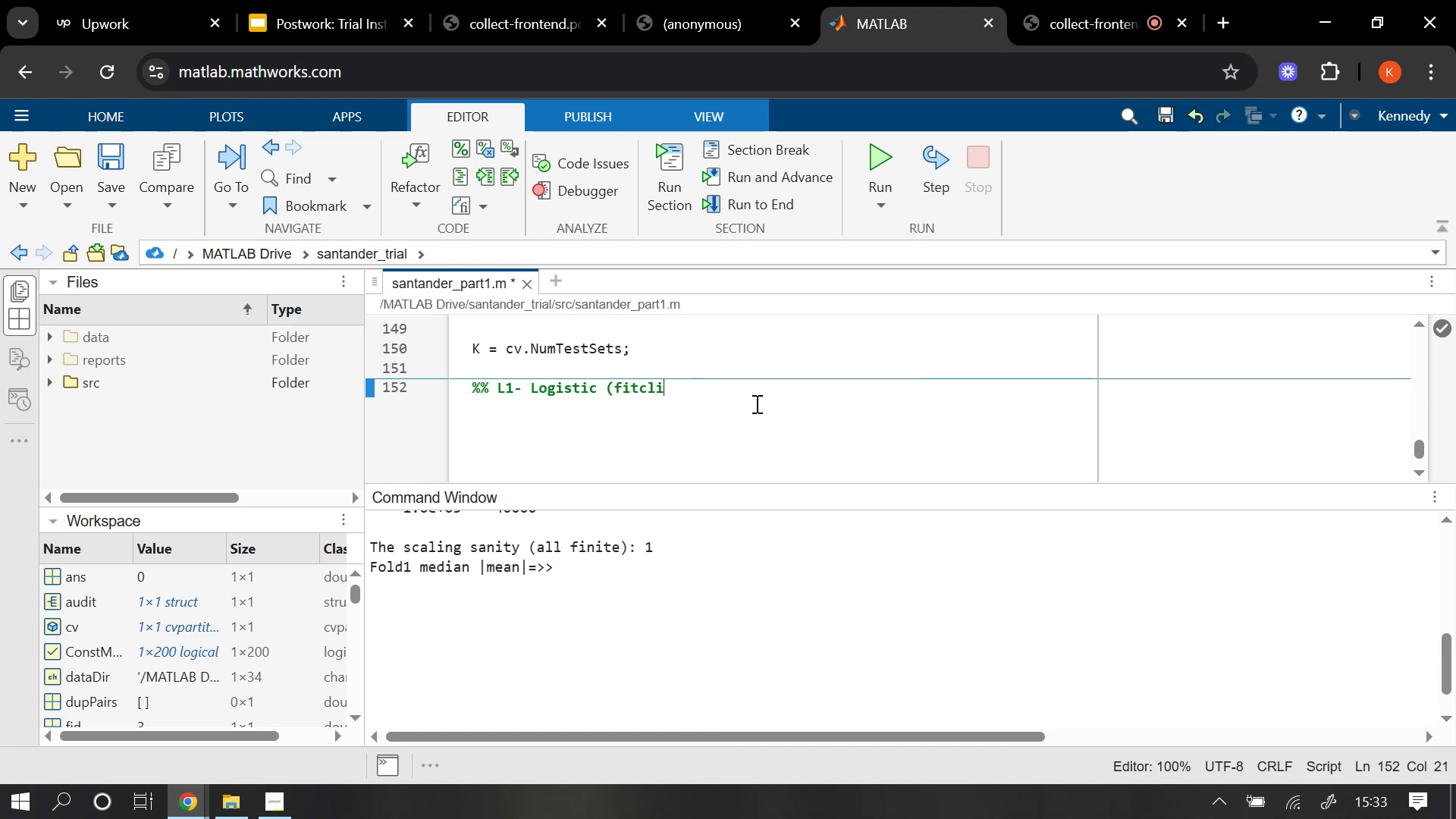 
type(near) )
 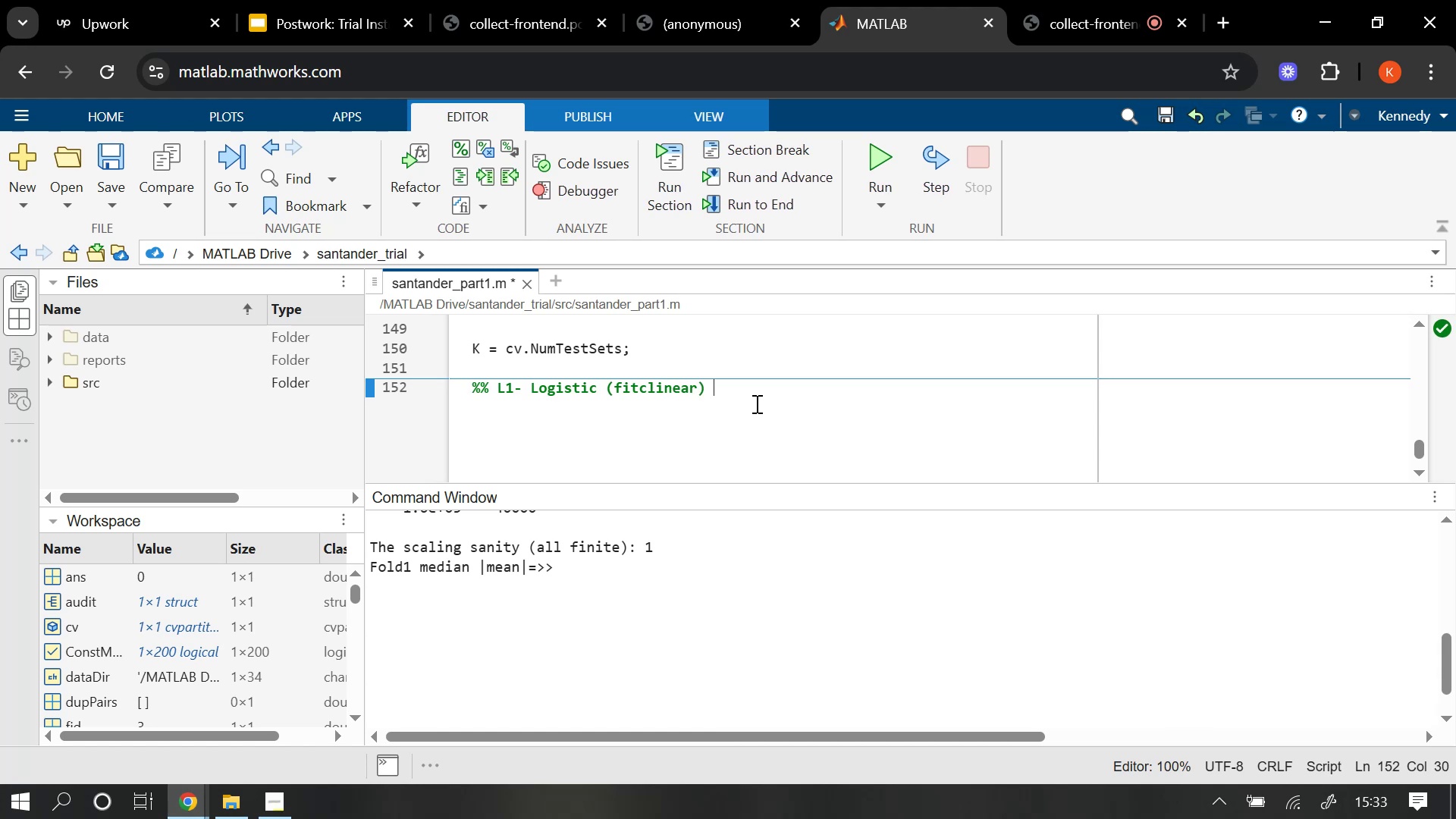 
type(out of fold prop)
key(Backspace)
type(babilities)
 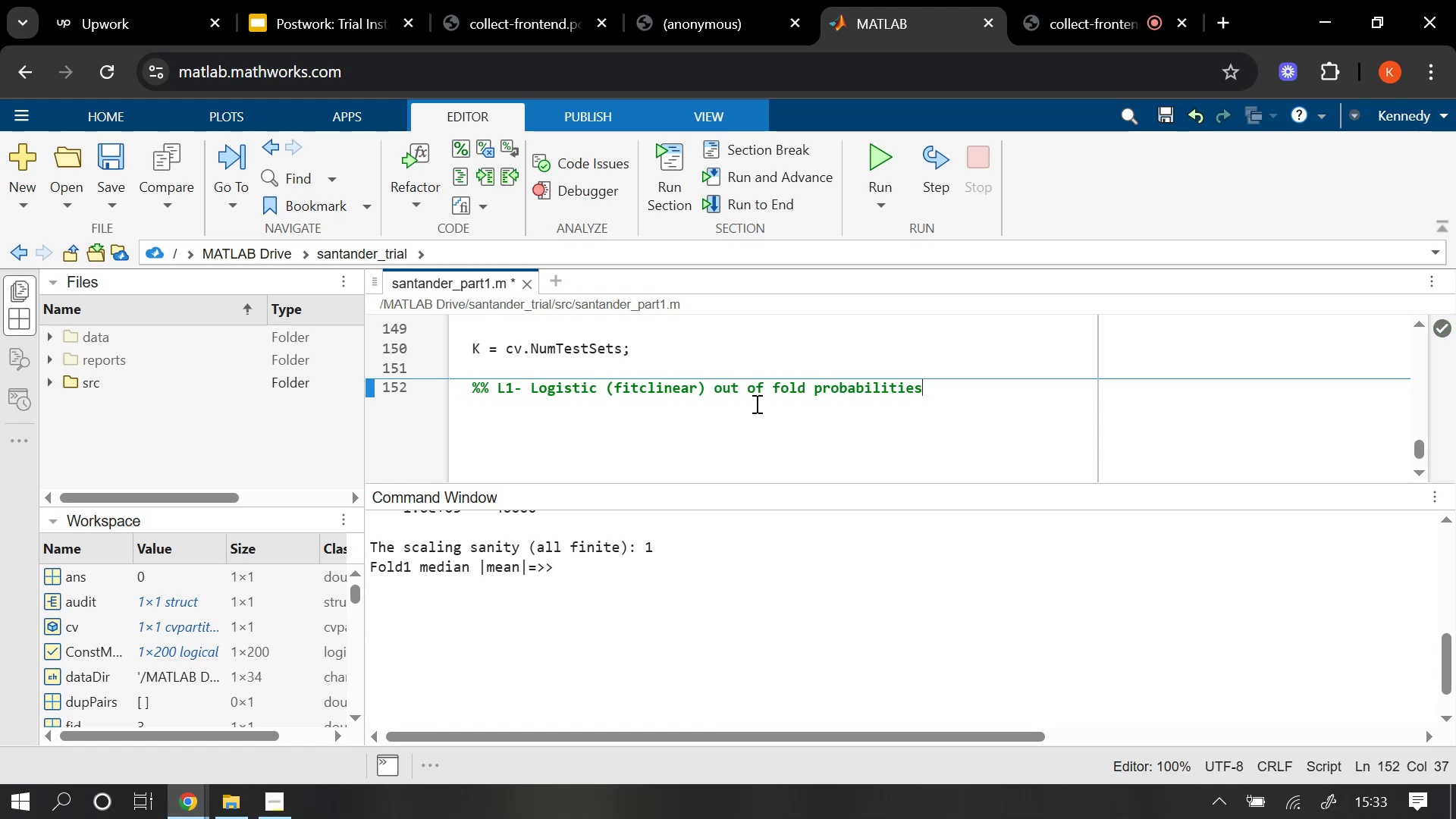 
key(Enter)
 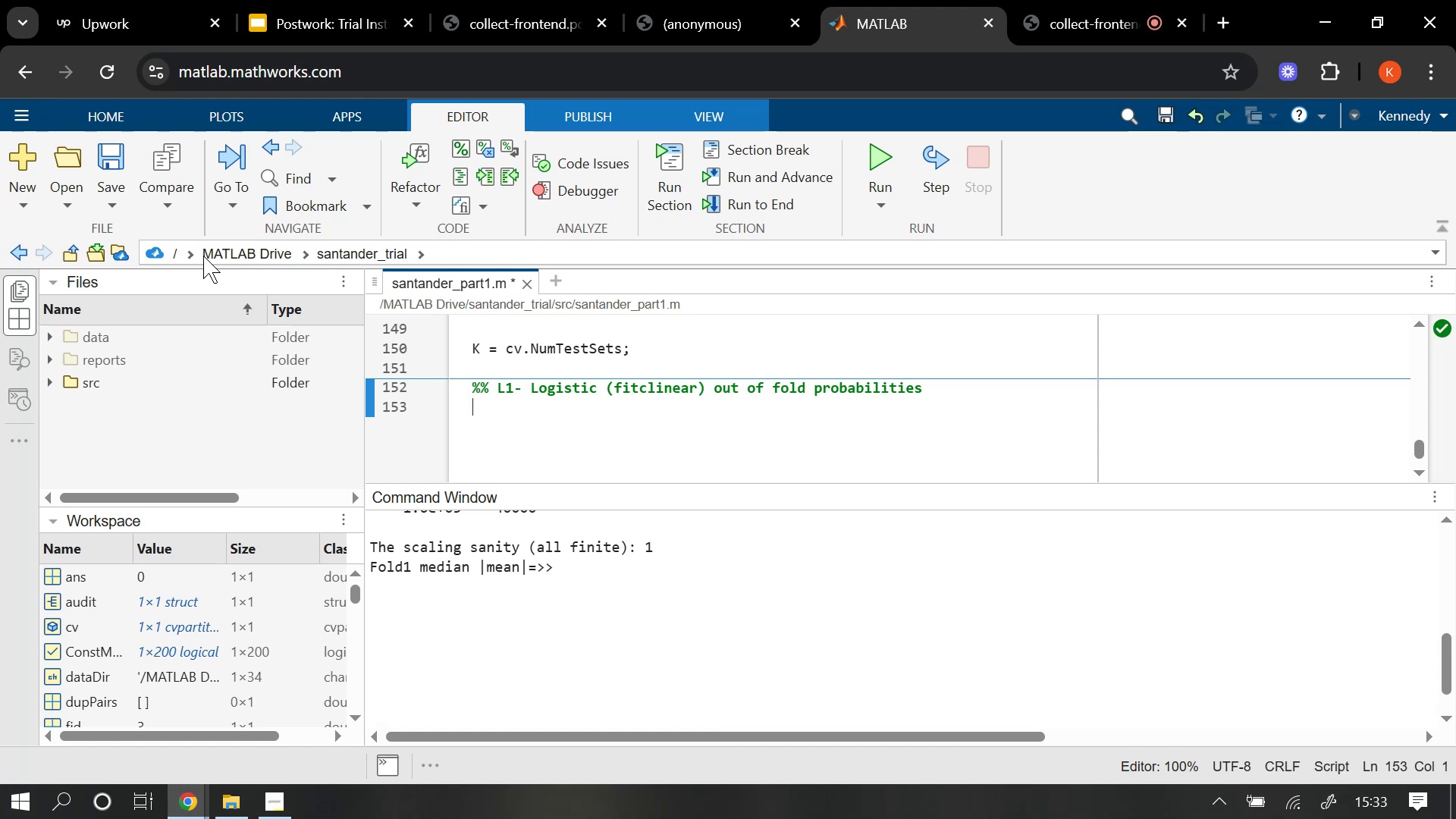 
wait(5.48)
 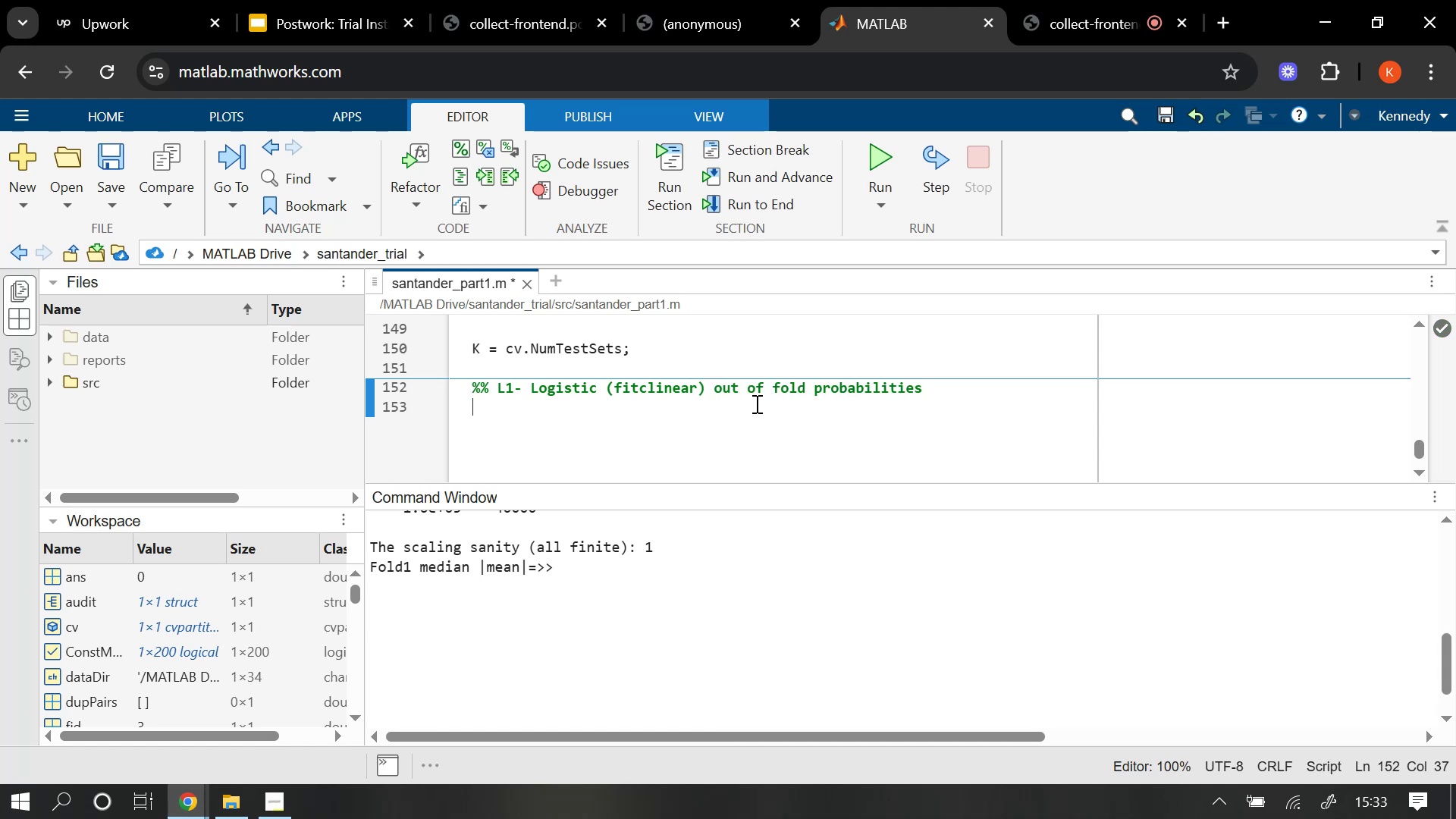 
left_click([474, 387])
 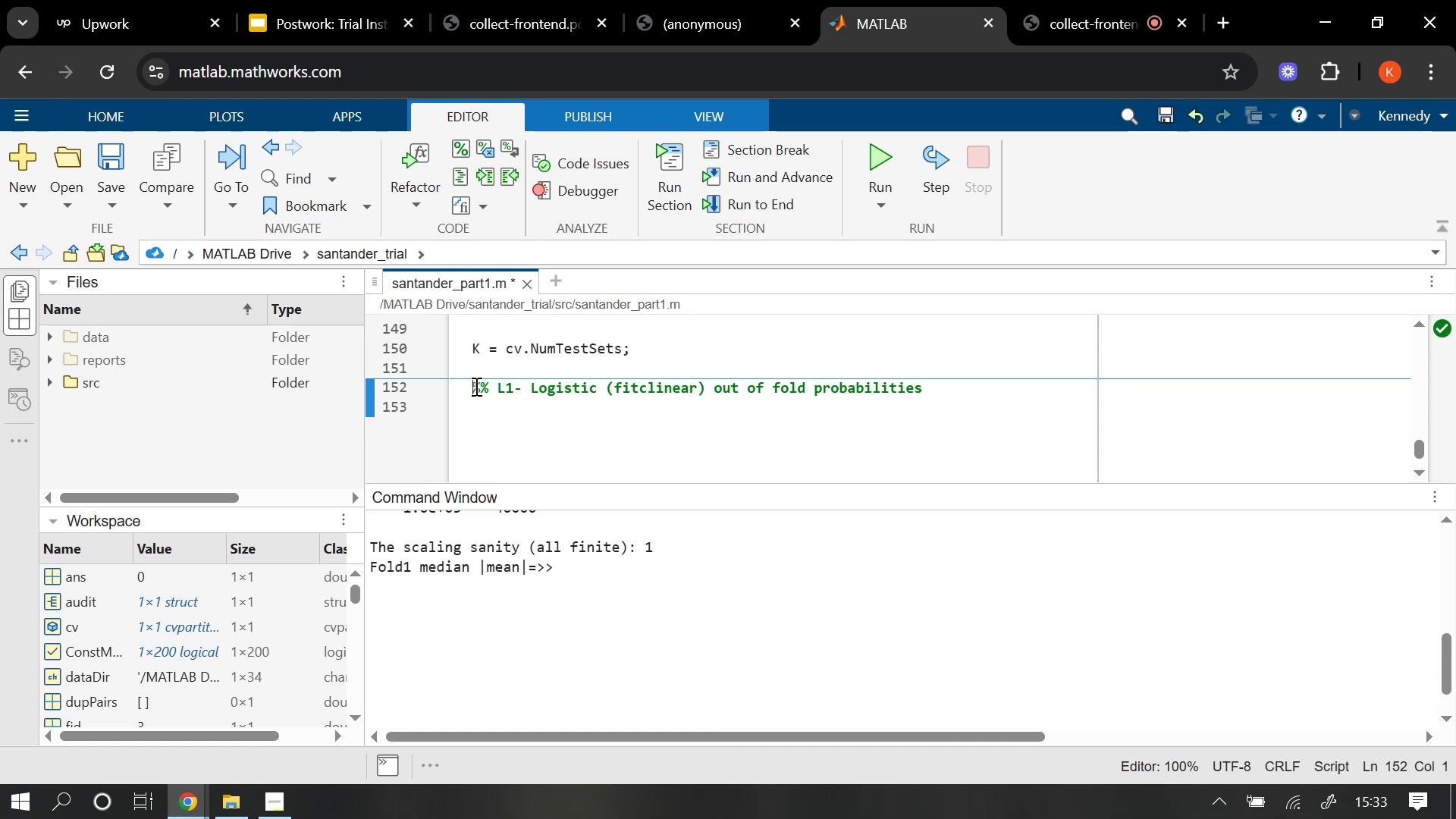 
key(Backspace)
 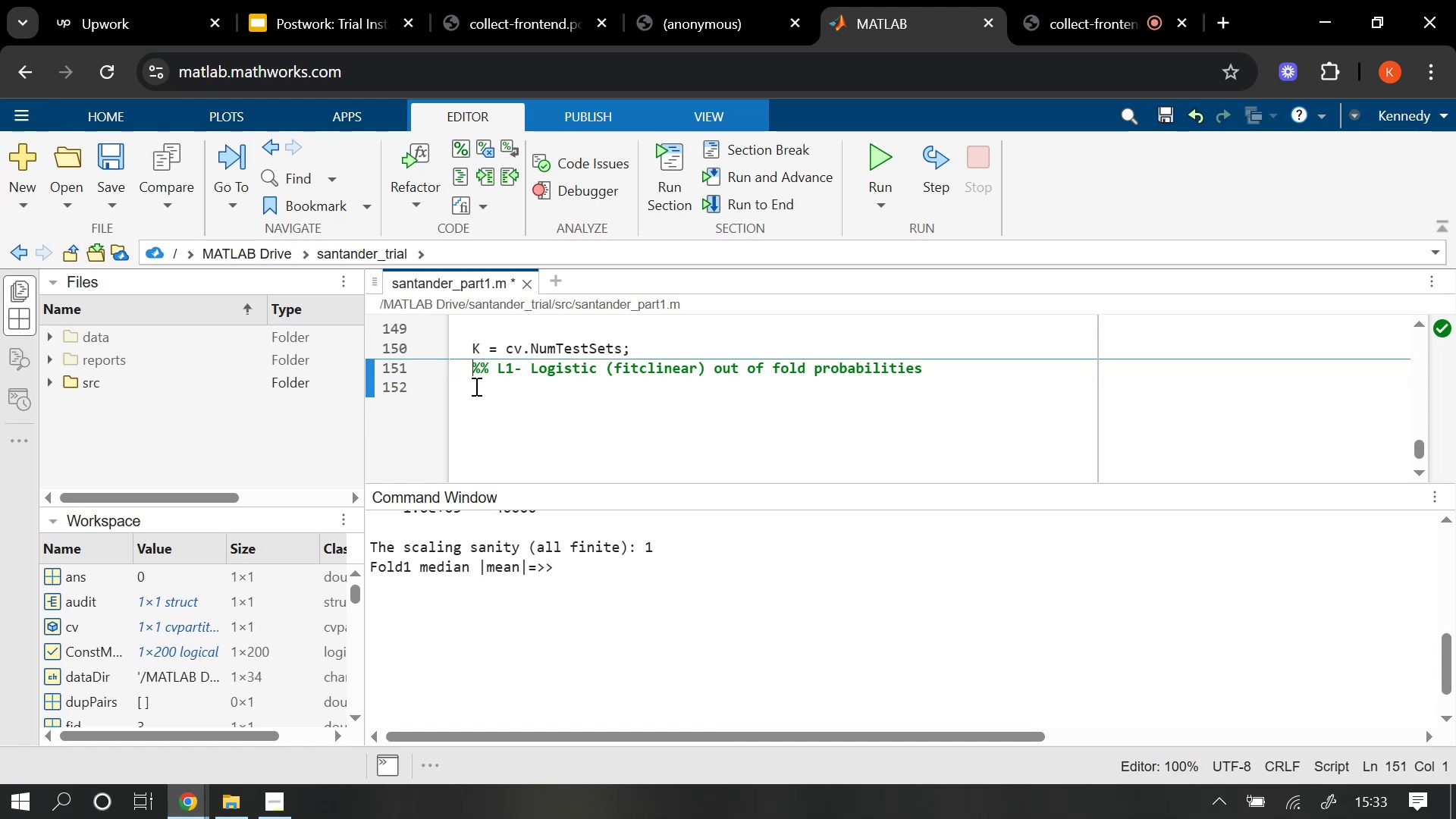 
key(Backspace)
 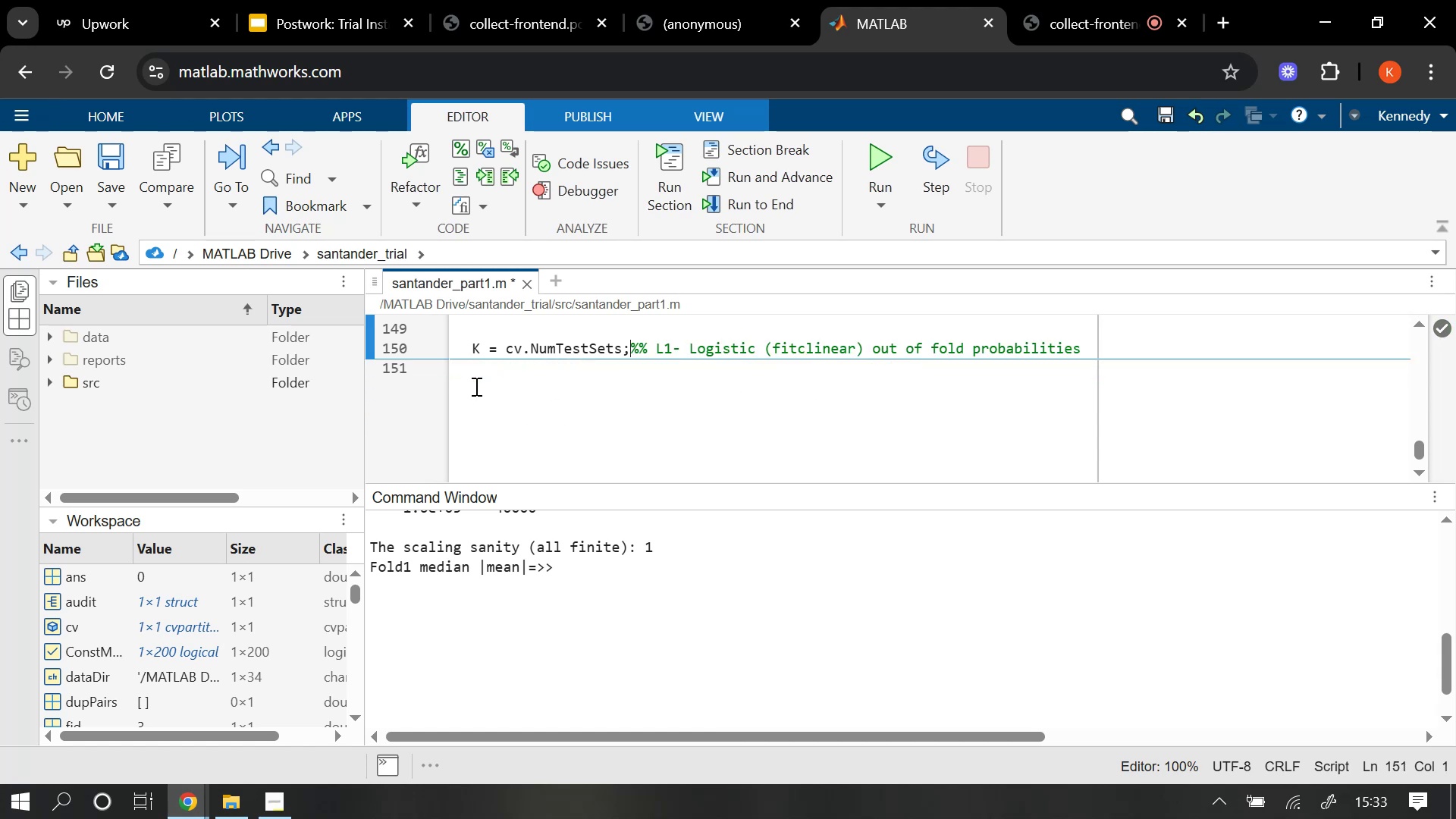 
key(Control+Z)
 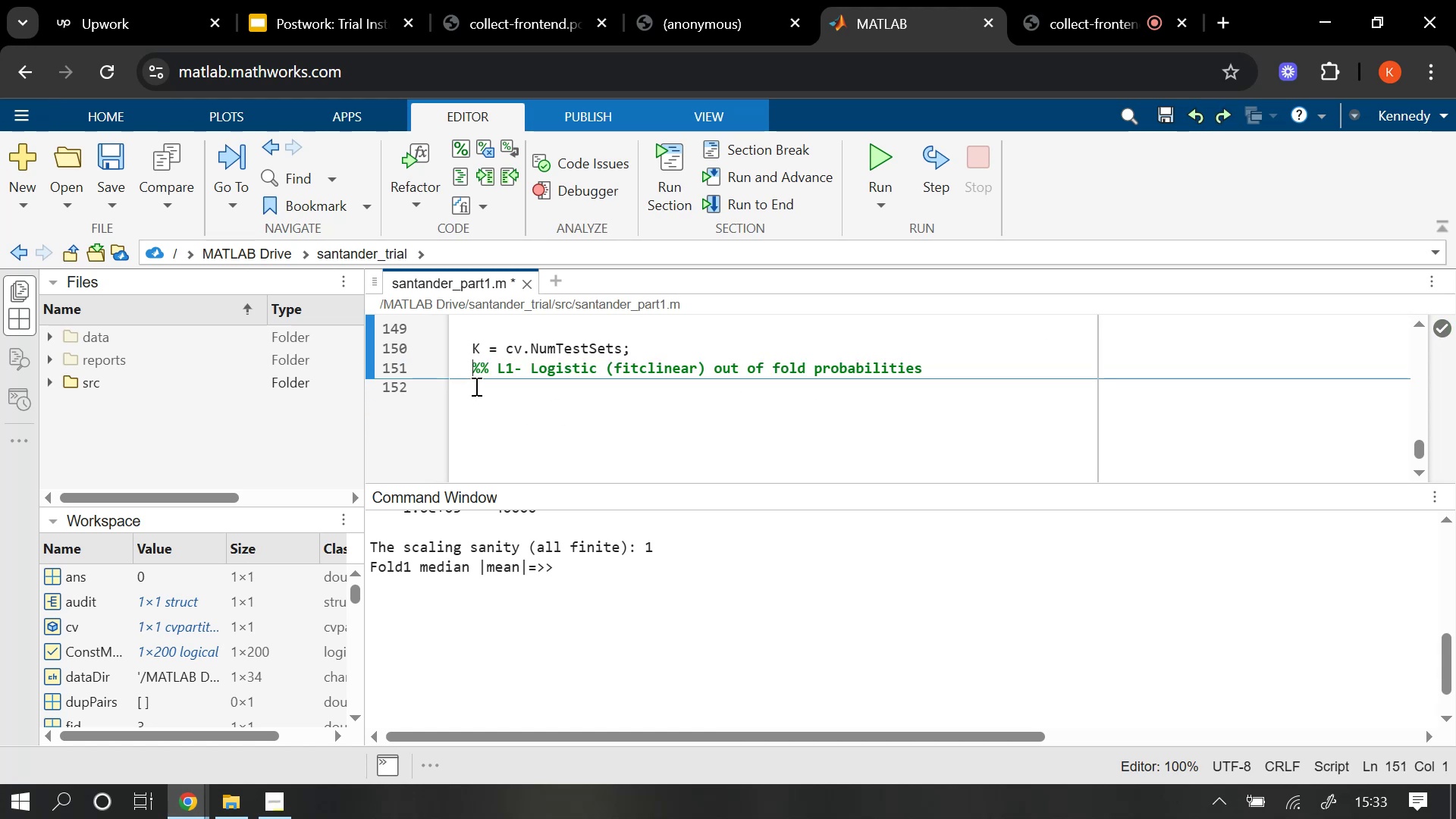 
key(Control+Z)
 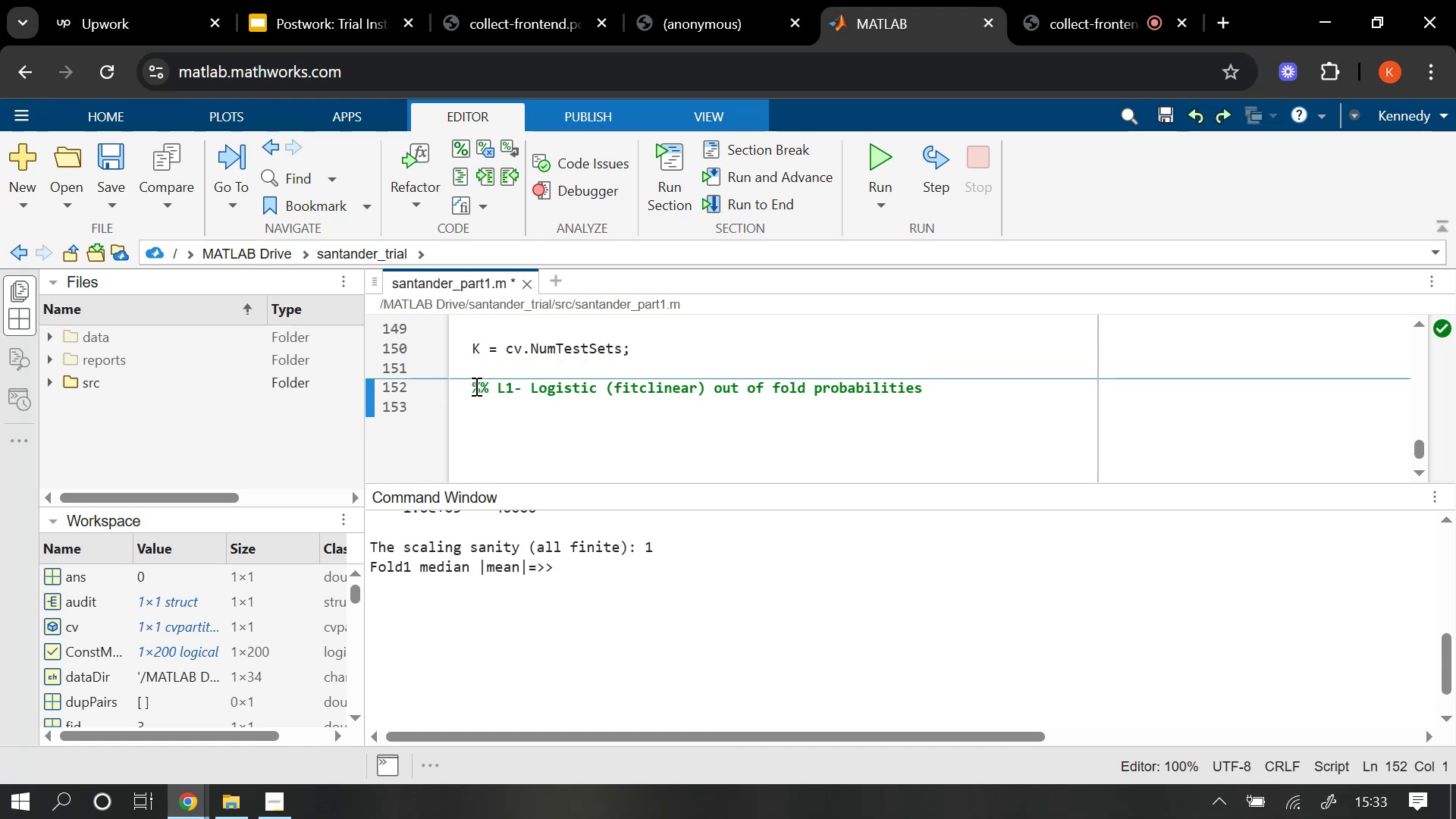 
key(Control+Z)
 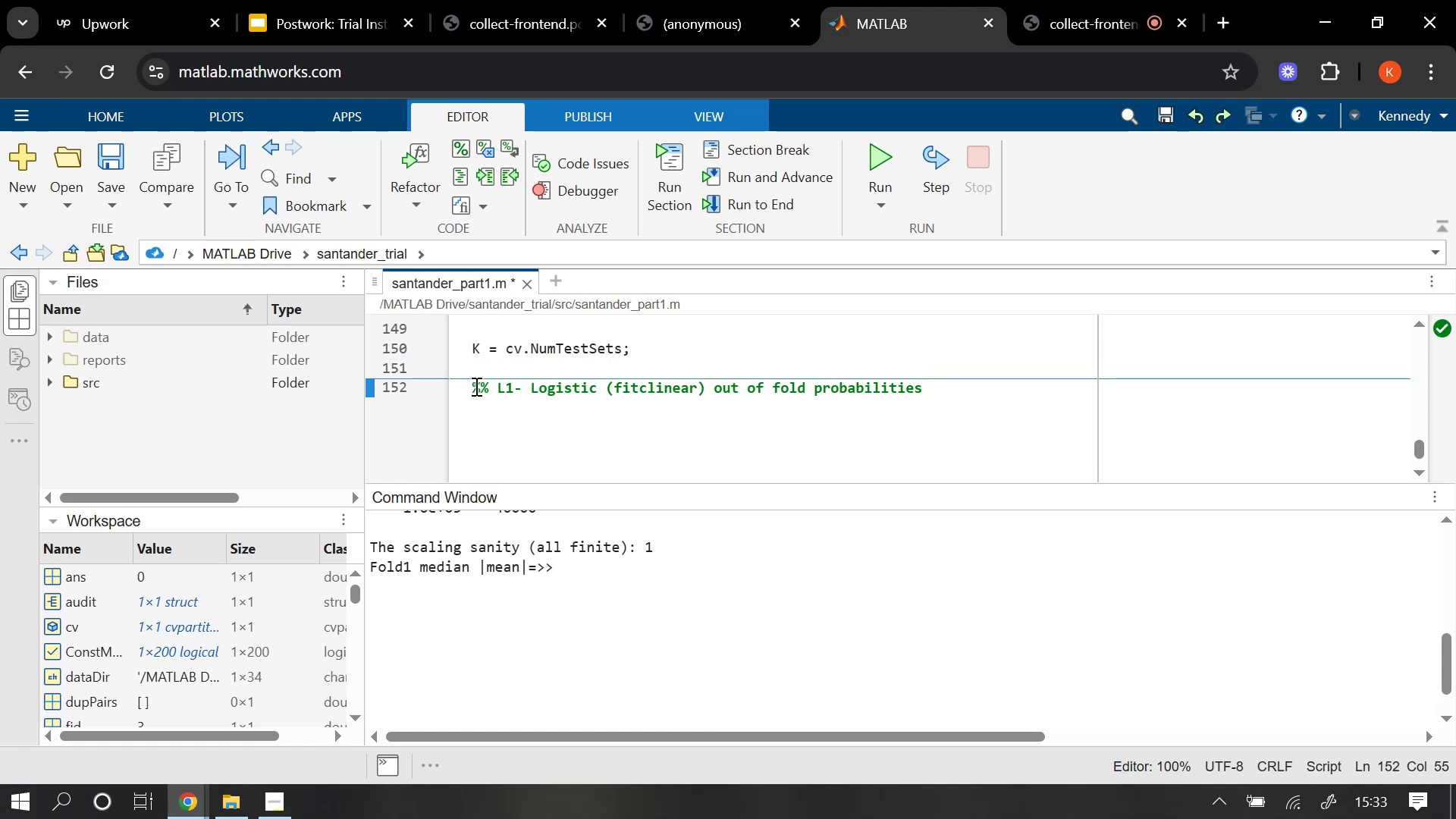 
key(Enter)
 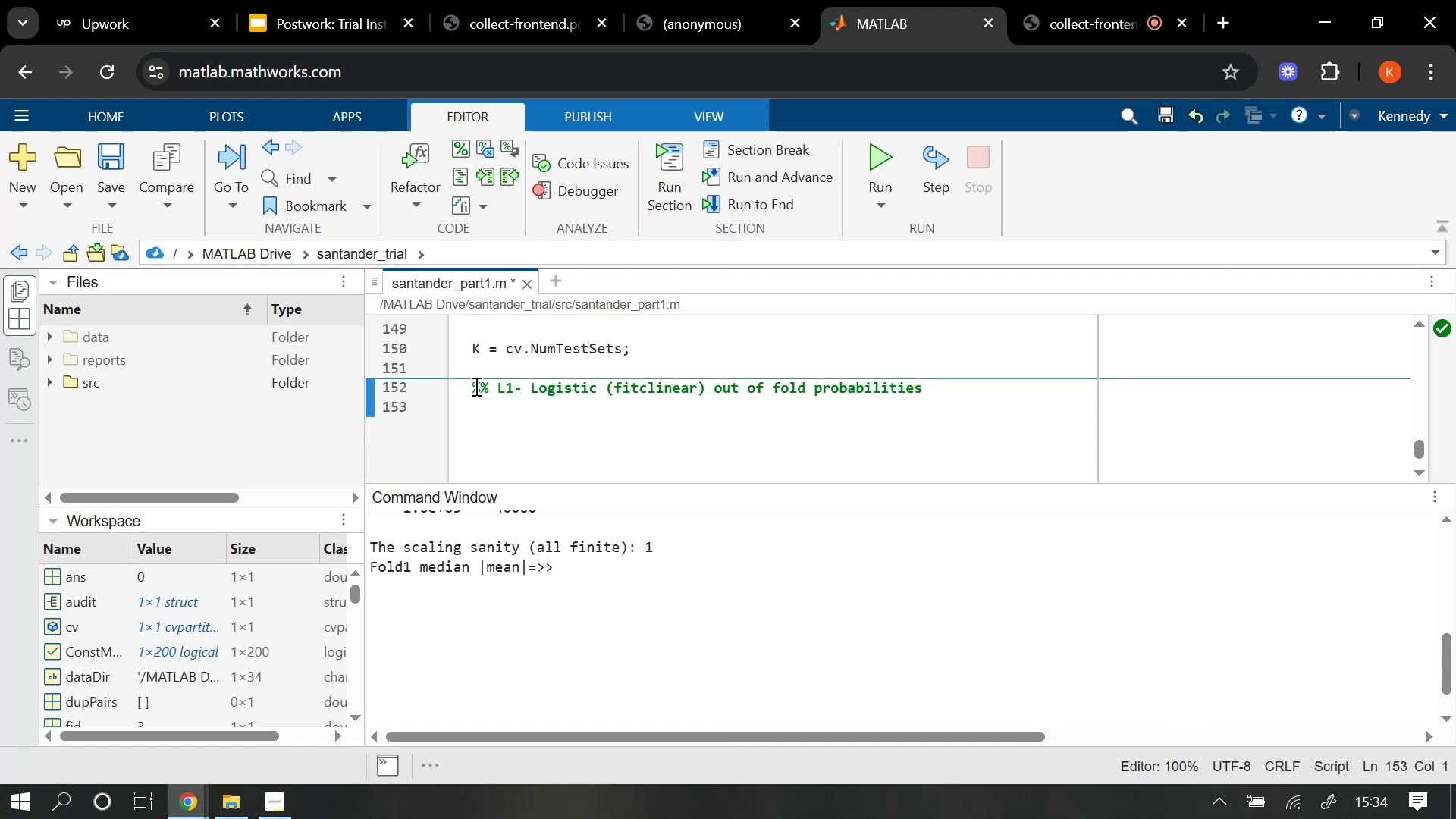 
type(off)
key(Backspace)
key(Backspace)
type(of_)
 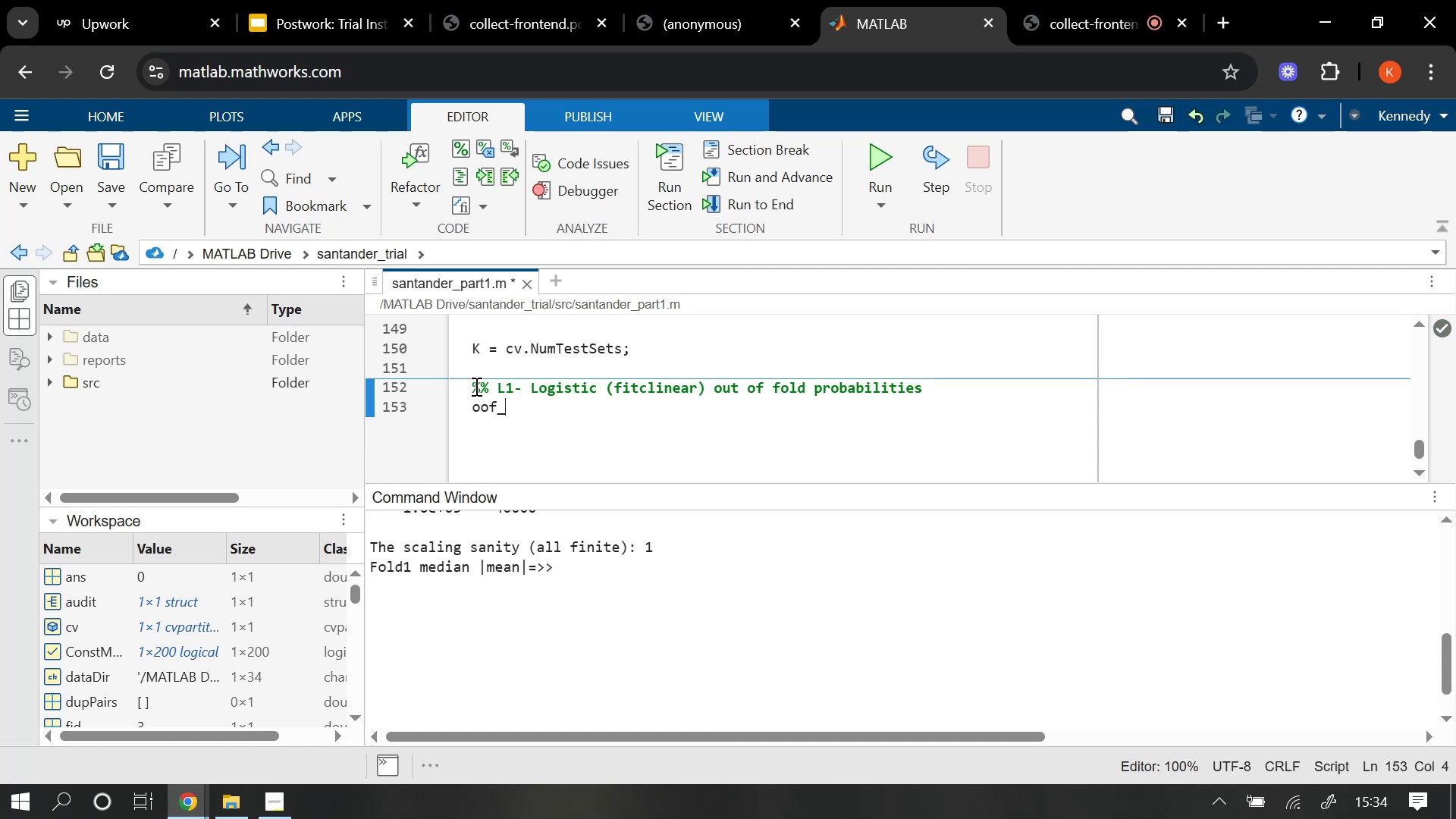 
type(l1 =)
 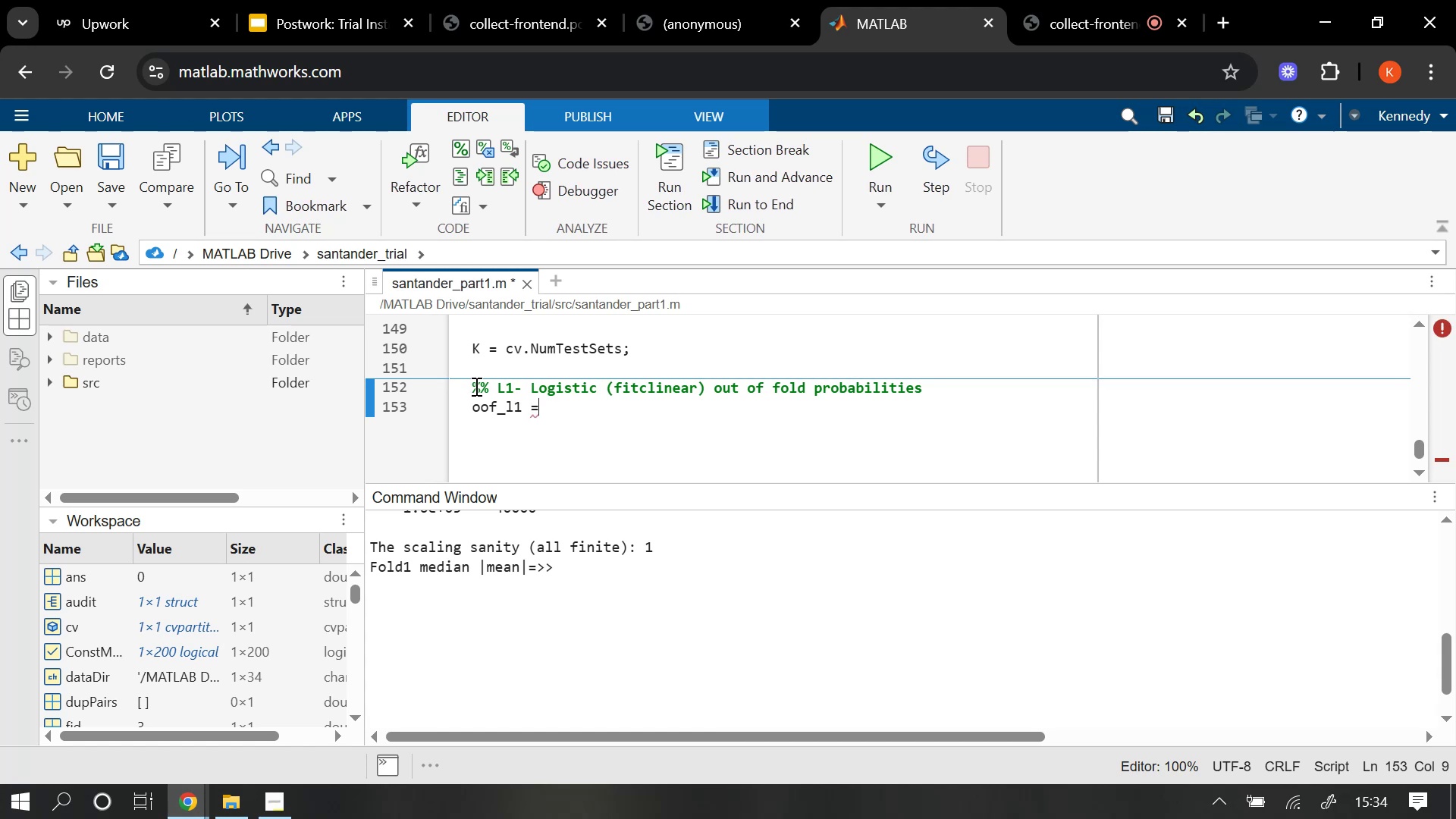 
type( nan(sizw)
key(Backspace)
type(e(y)
 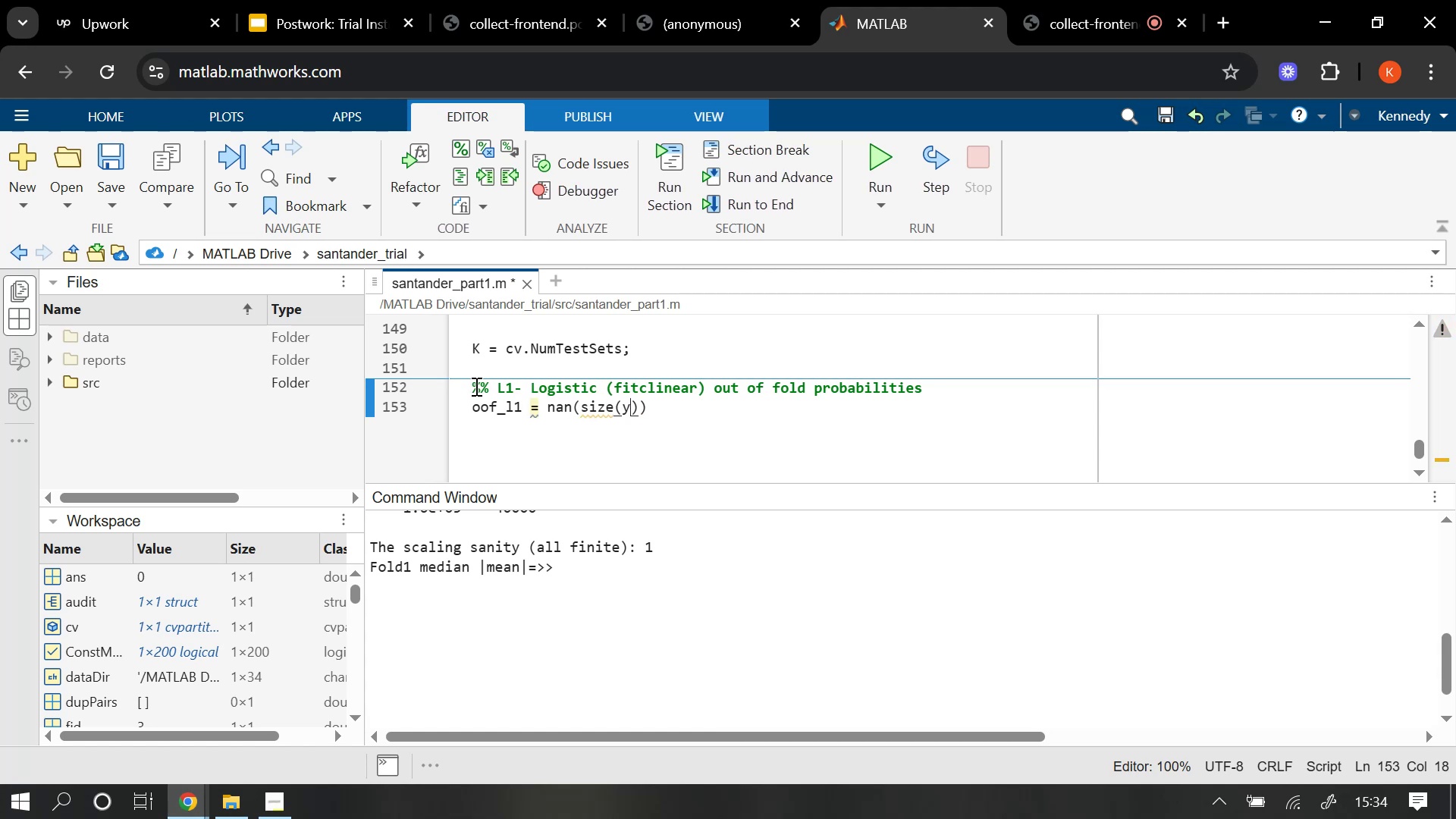 
key(ArrowRight)
 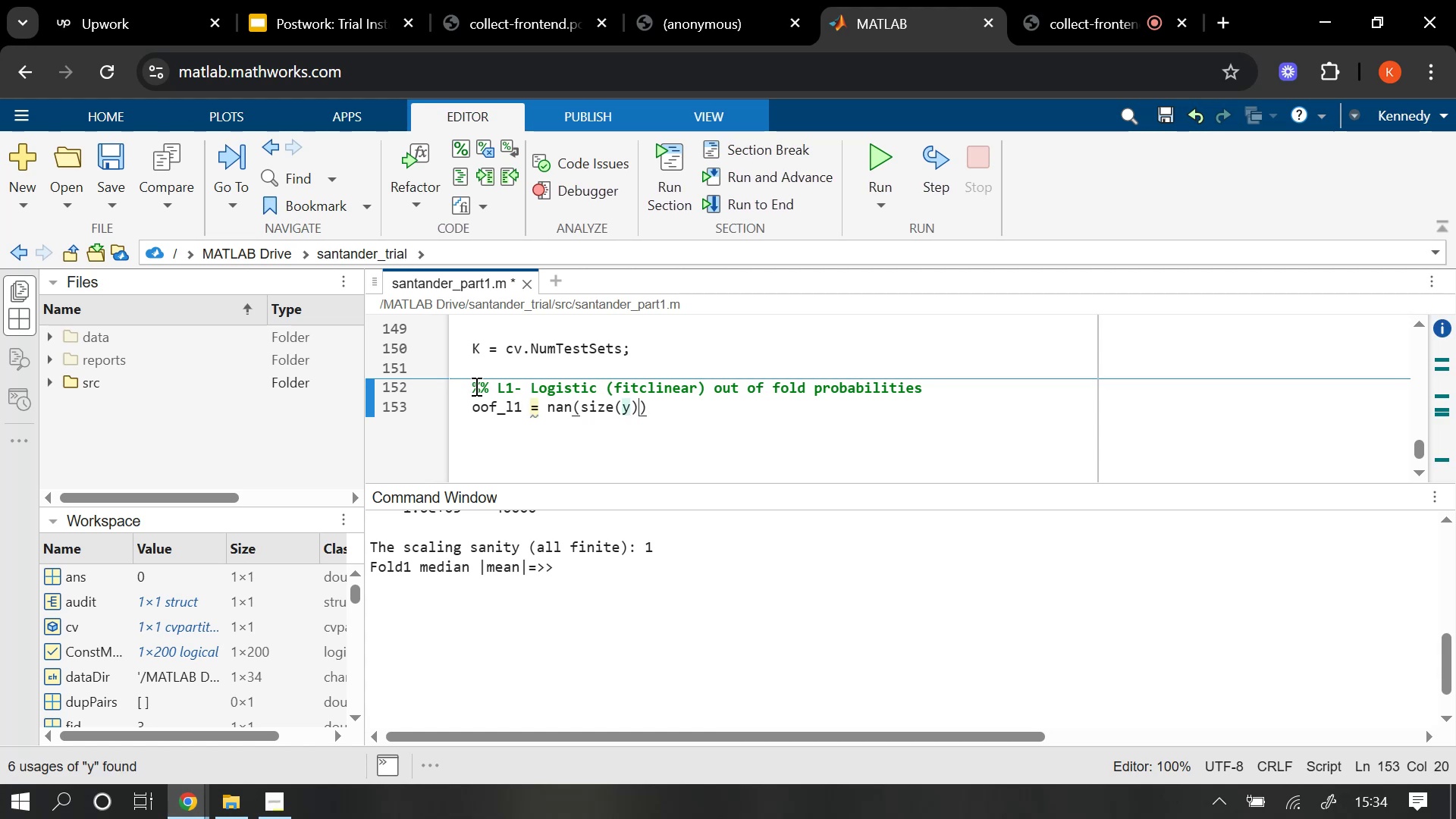 
key(ArrowRight)
 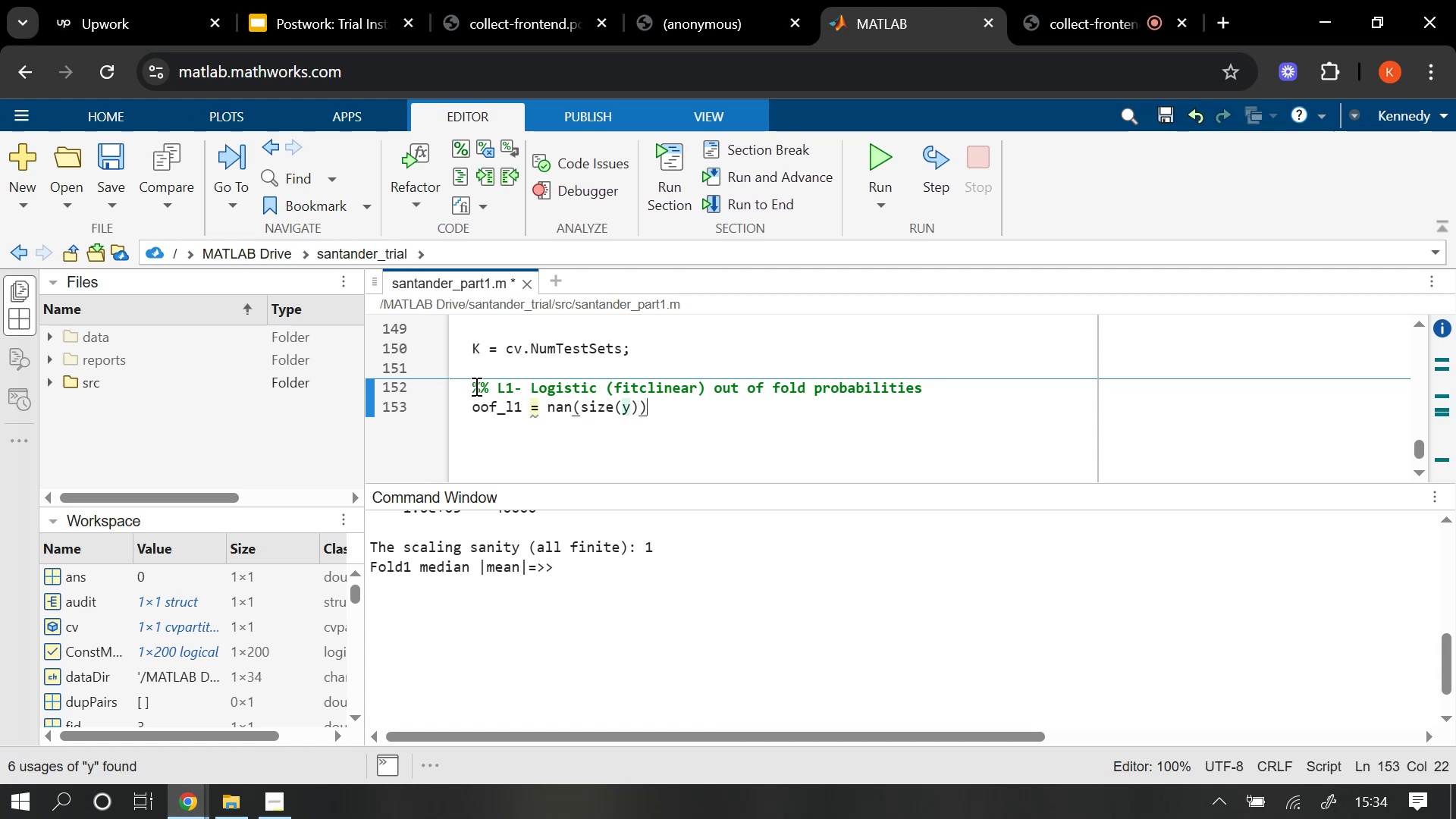 
key(Semicolon)
 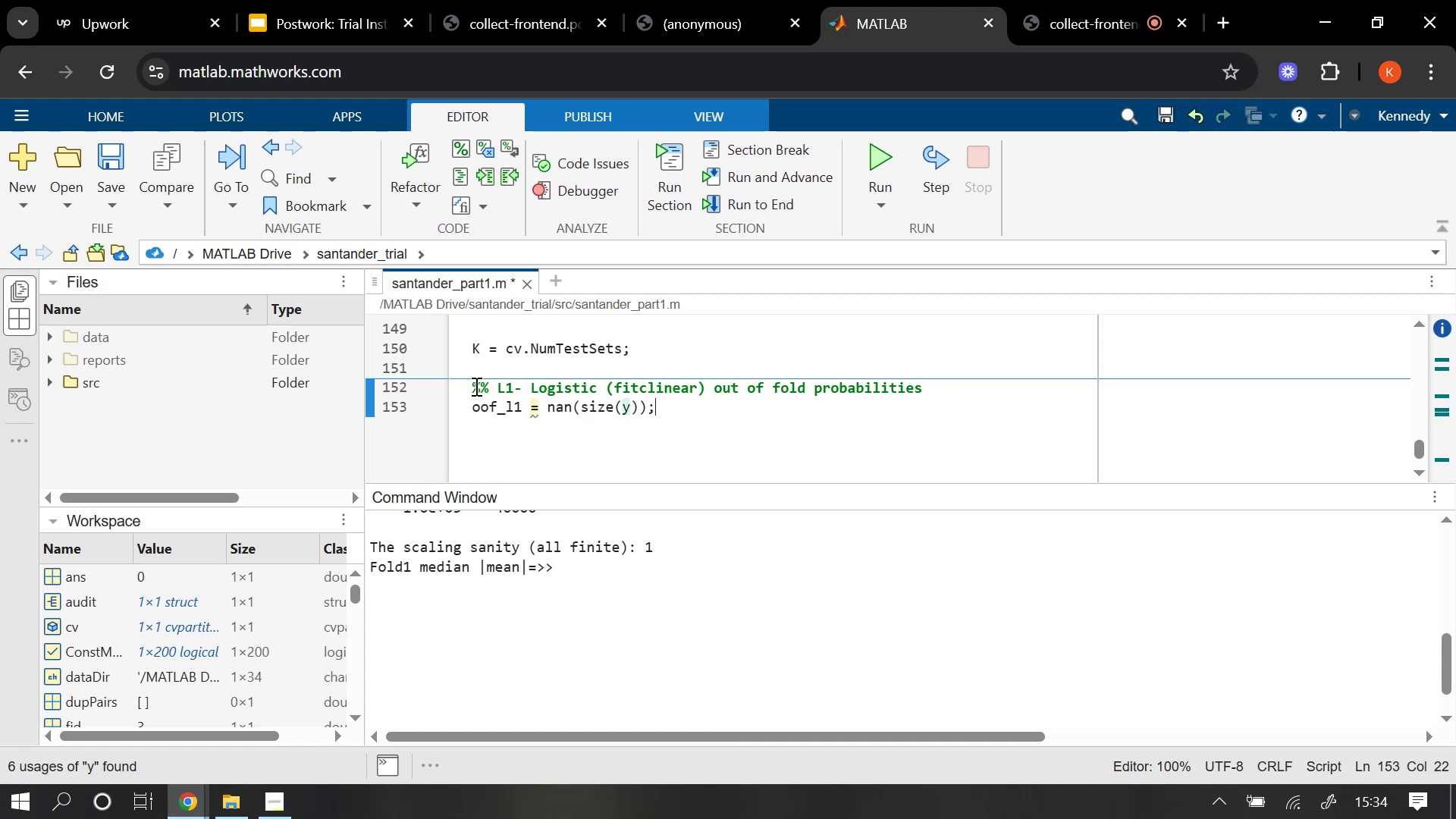 
key(Enter)
 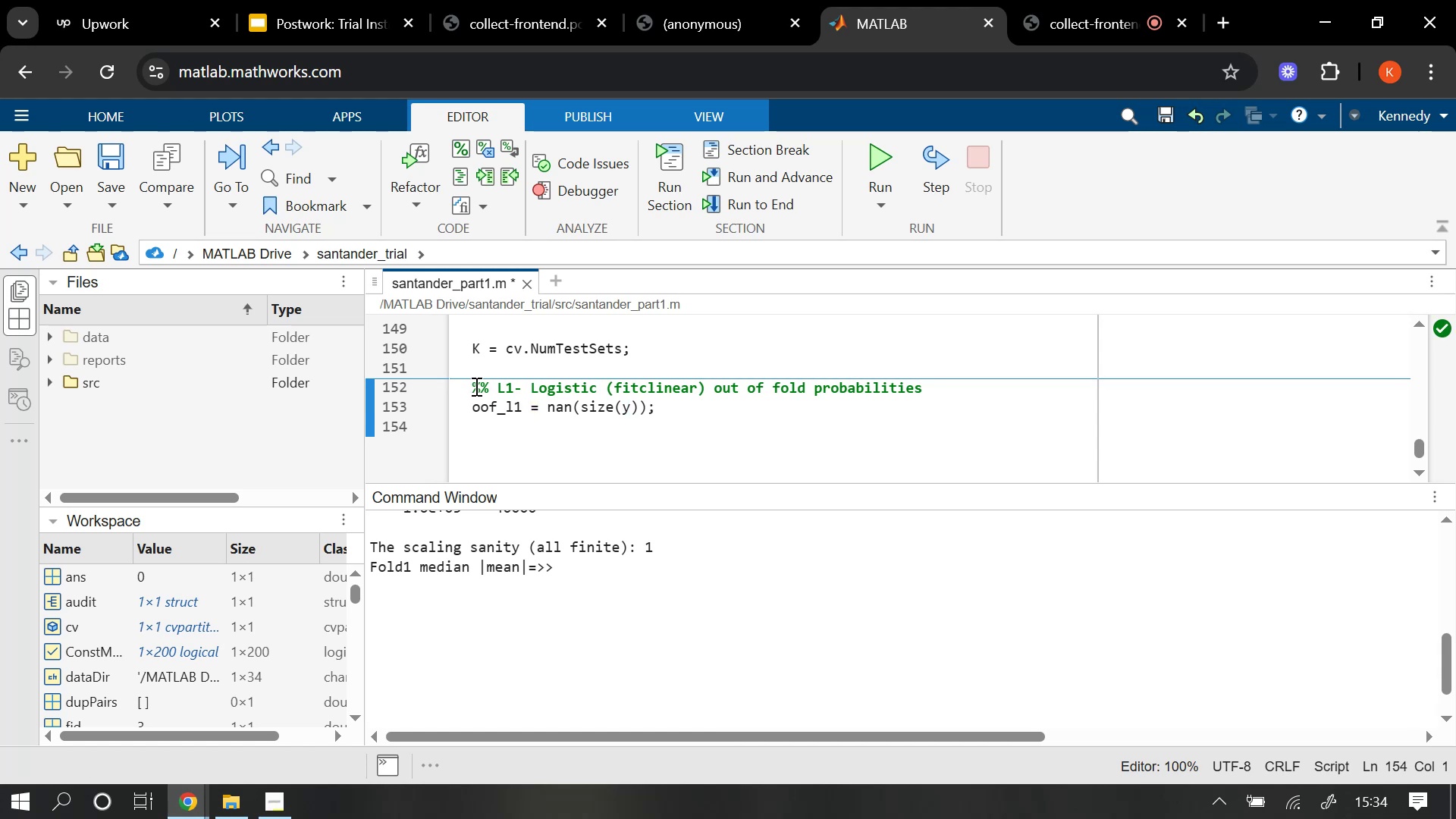 
wait(7.63)
 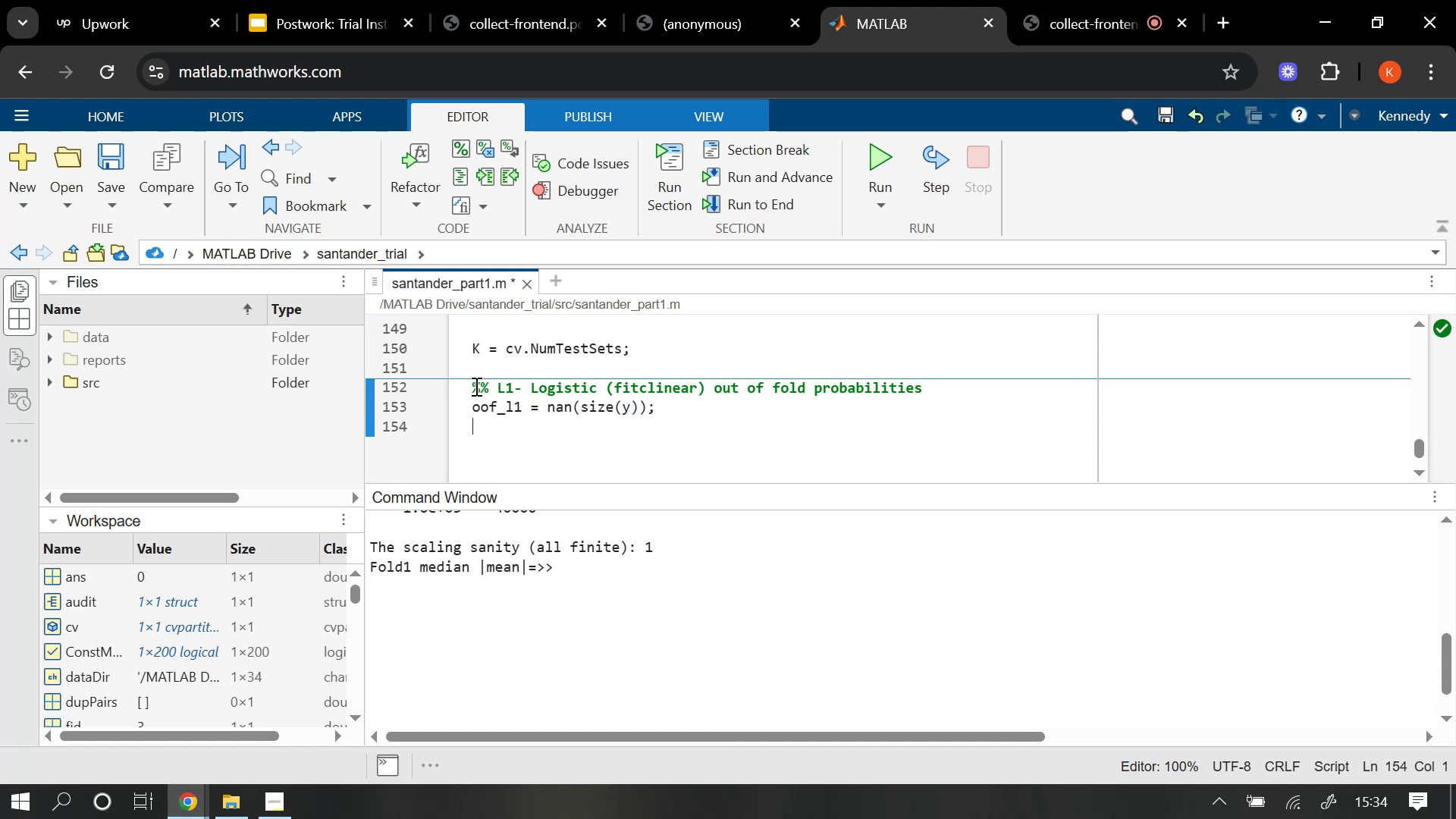 
key(Enter)
 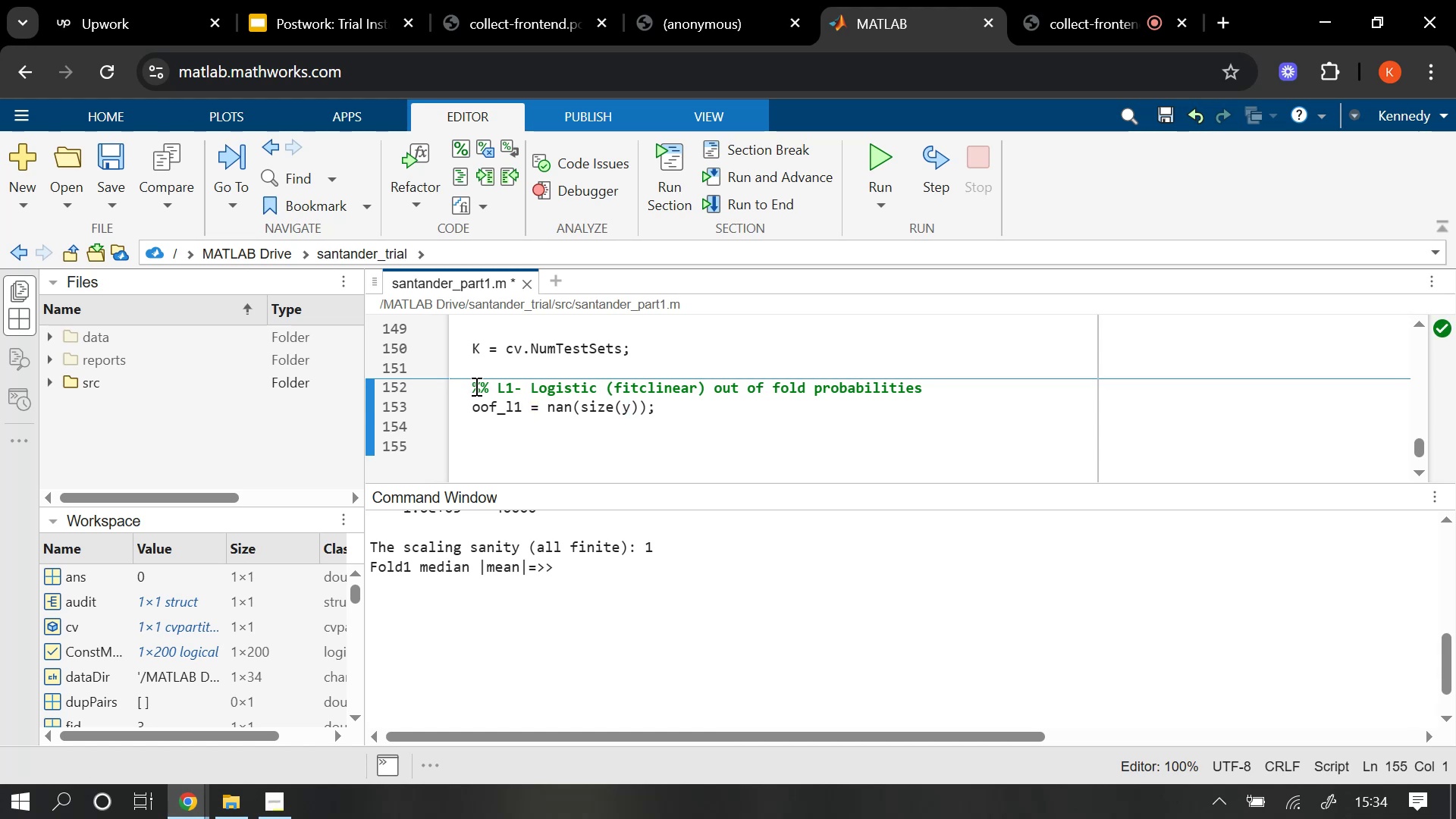 
type(for k = 1")
key(Backspace)
type(:K)
 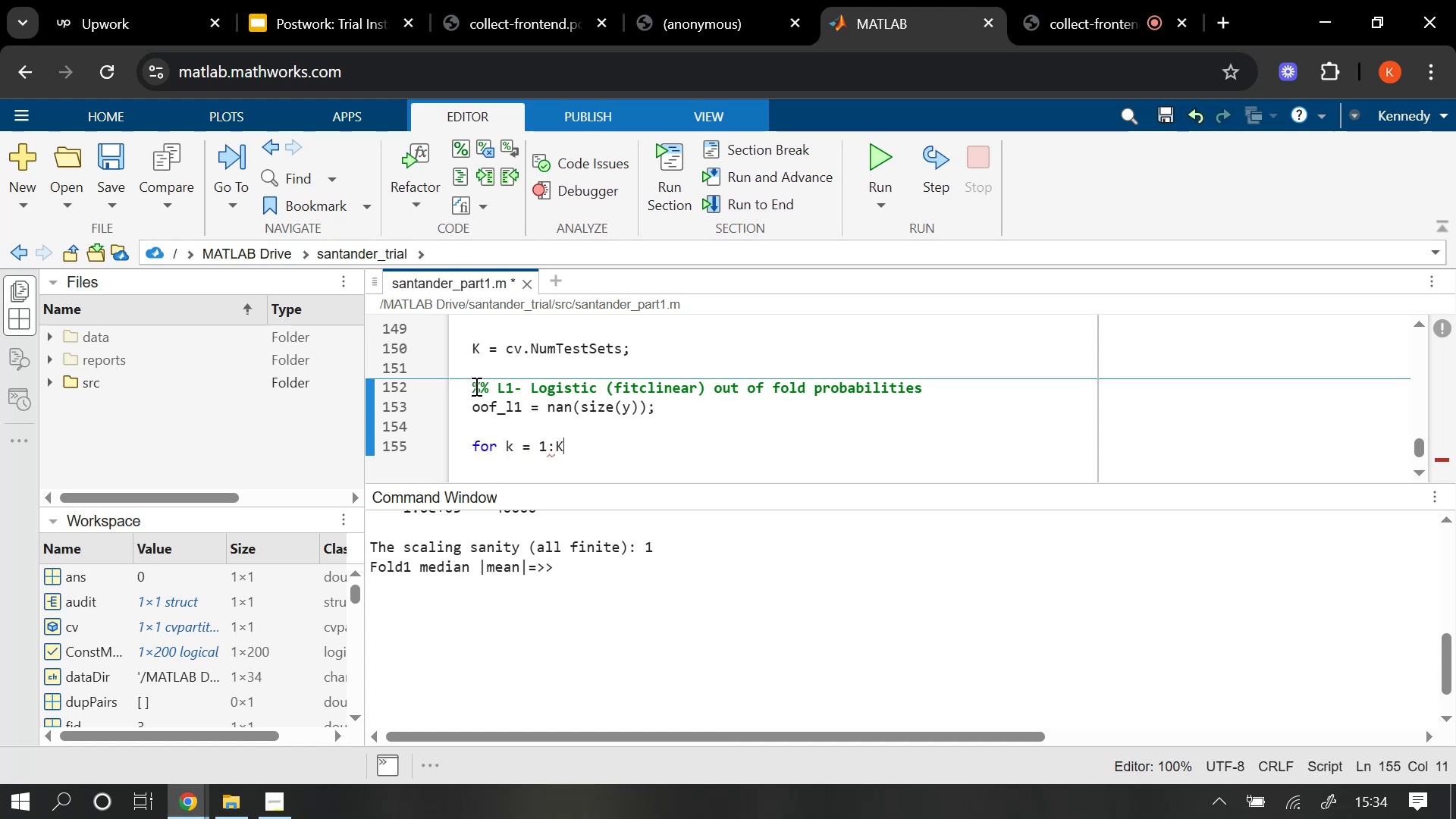 
key(Enter)
 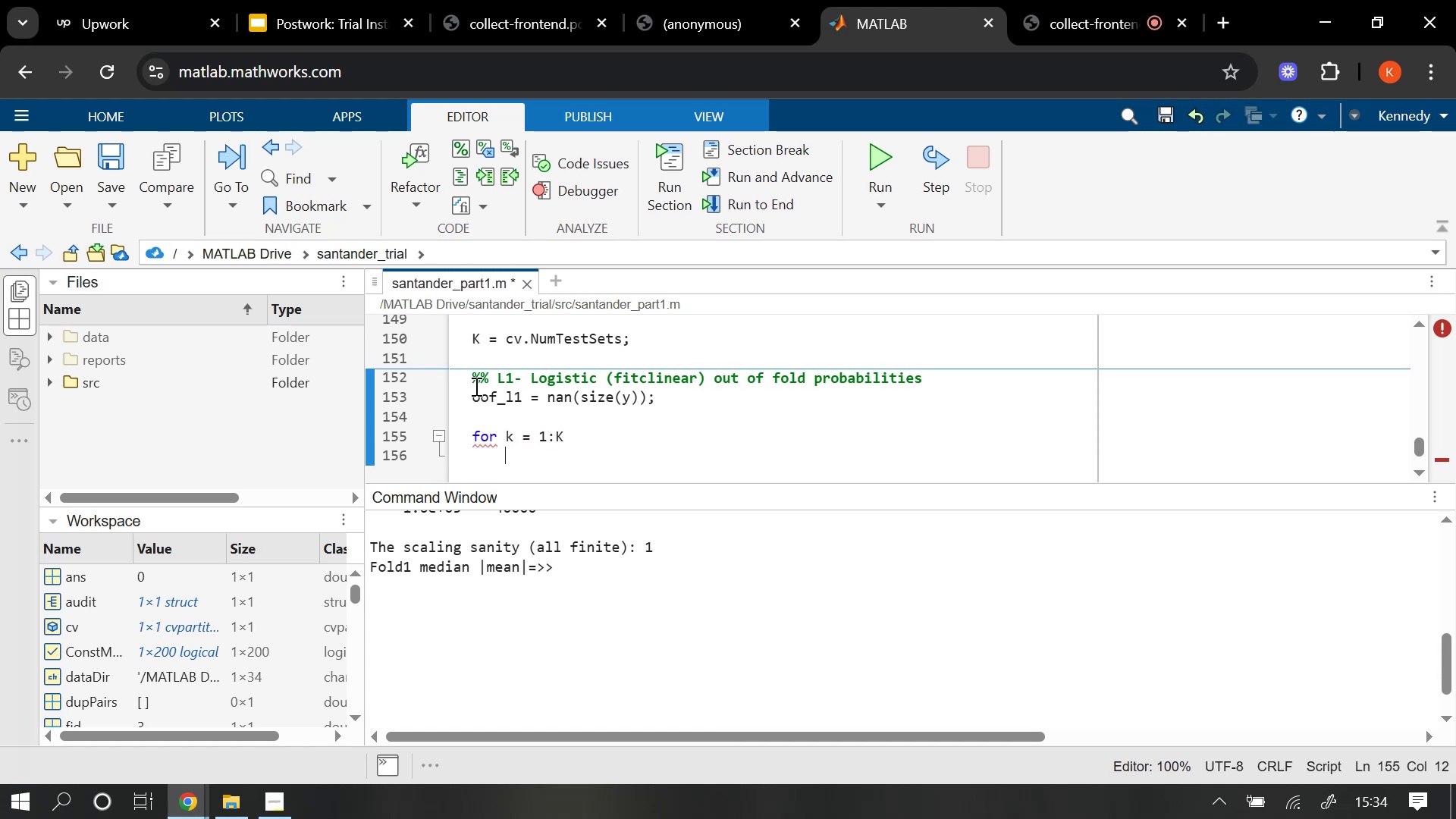 
type(tr = scal)
key(Tab)
type({k)
 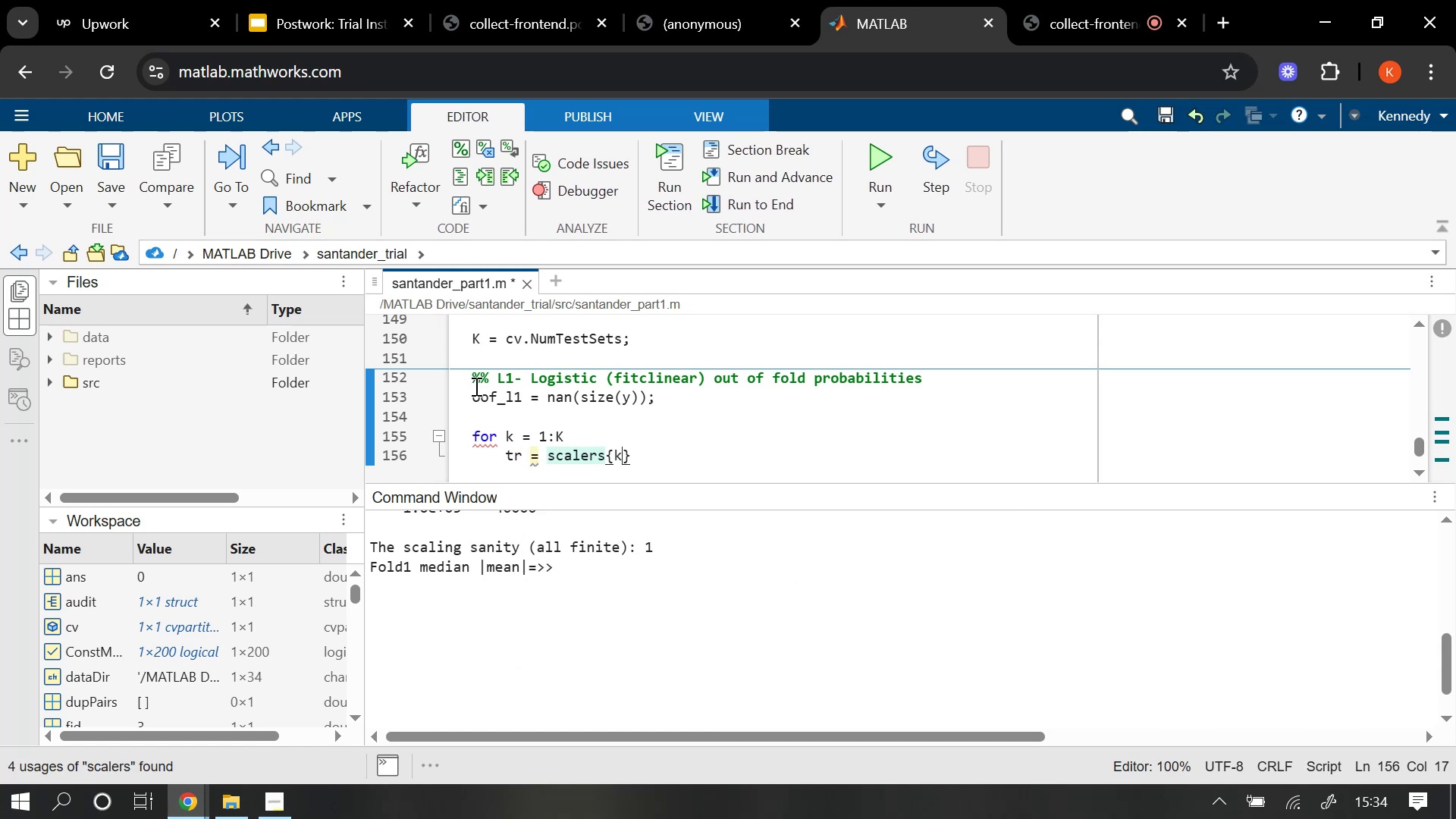 
 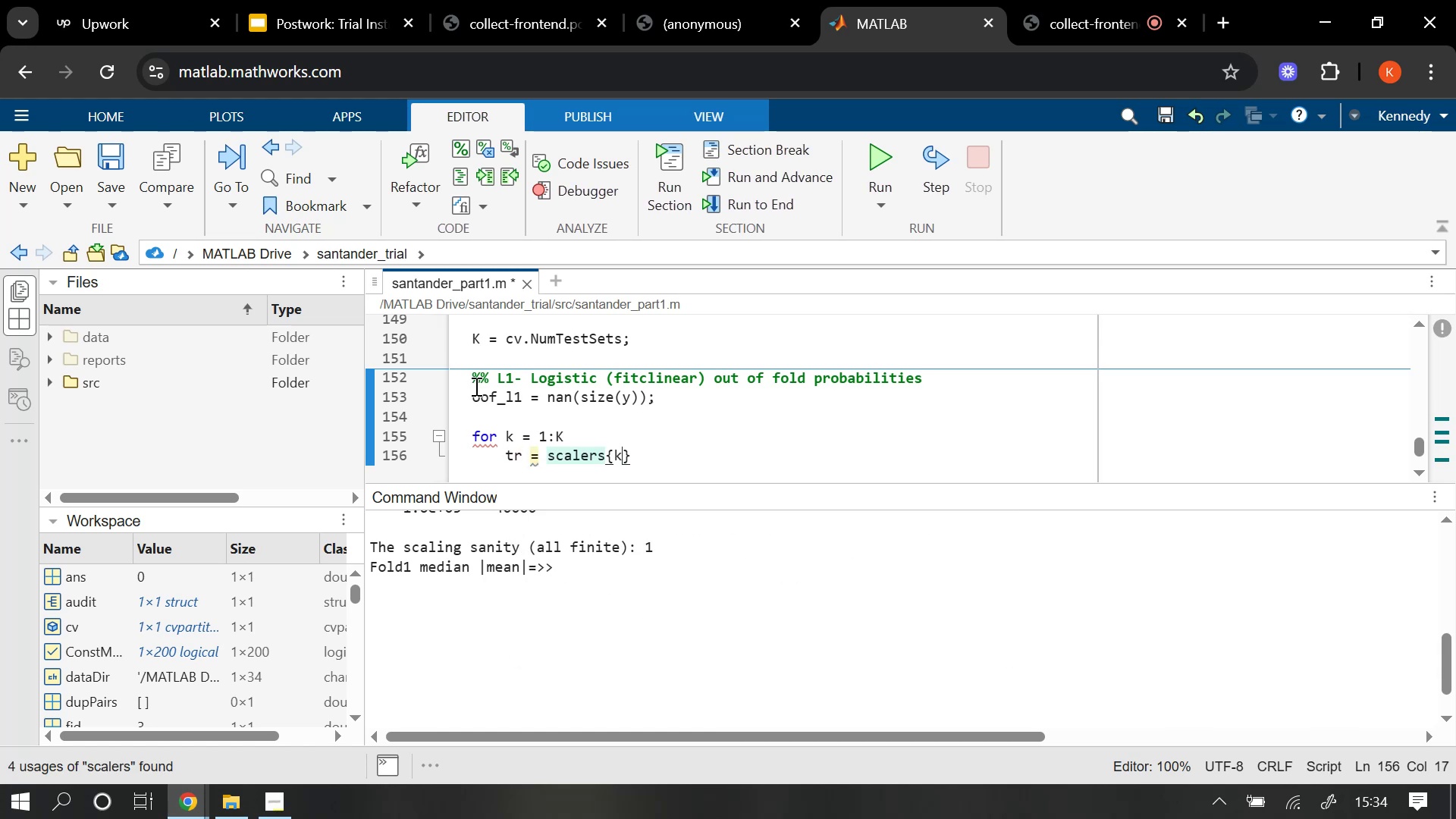 
key(ArrowRight)
 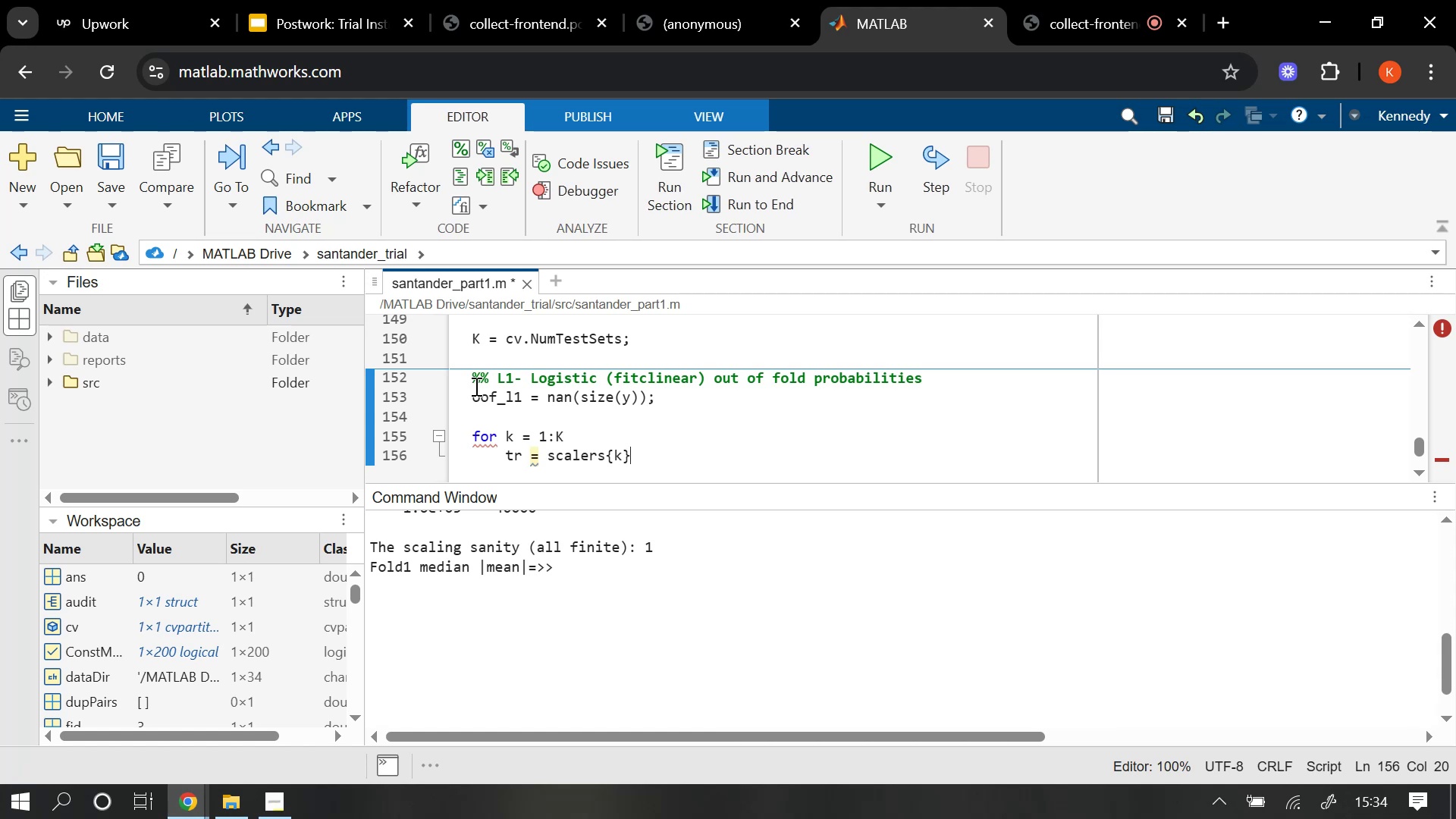 
type(.train)
 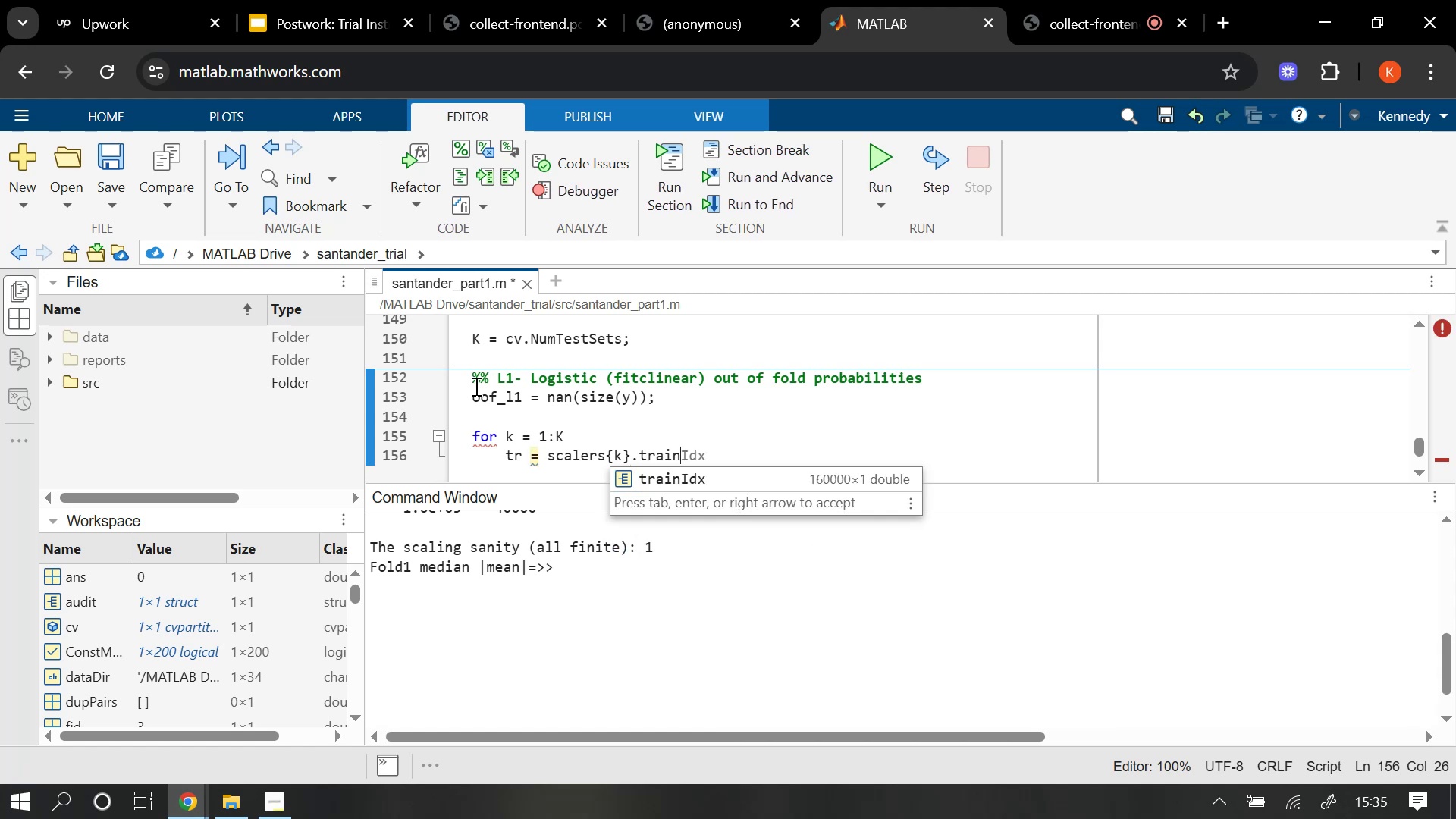 
key(Tab)
type(; te = scale)
key(Tab)
type({k)
 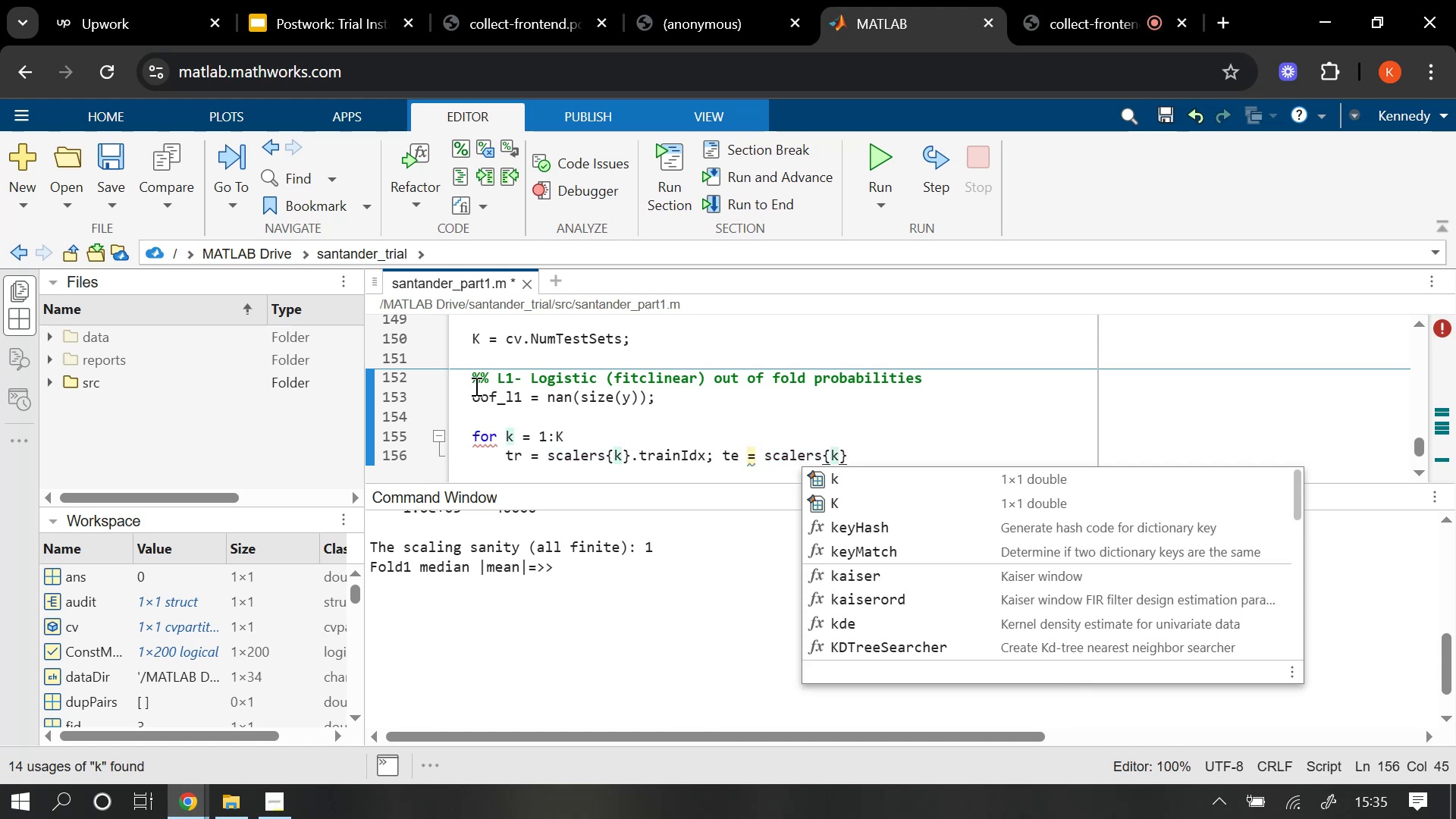 
key(ArrowRight)
 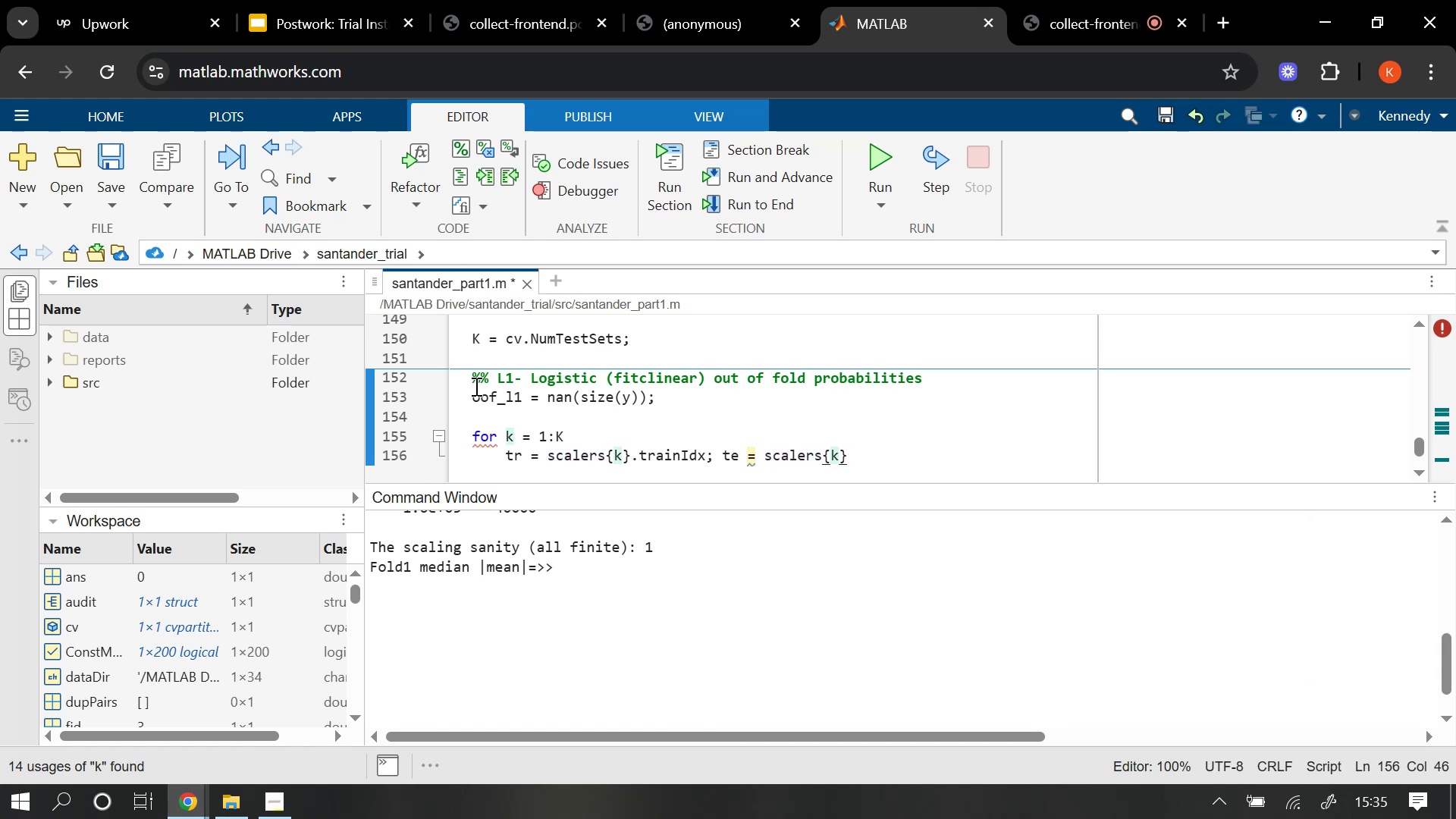 
type(,)
key(Backspace)
type(/)
key(Backspace)
type(.test)
key(Tab)
type(;)
 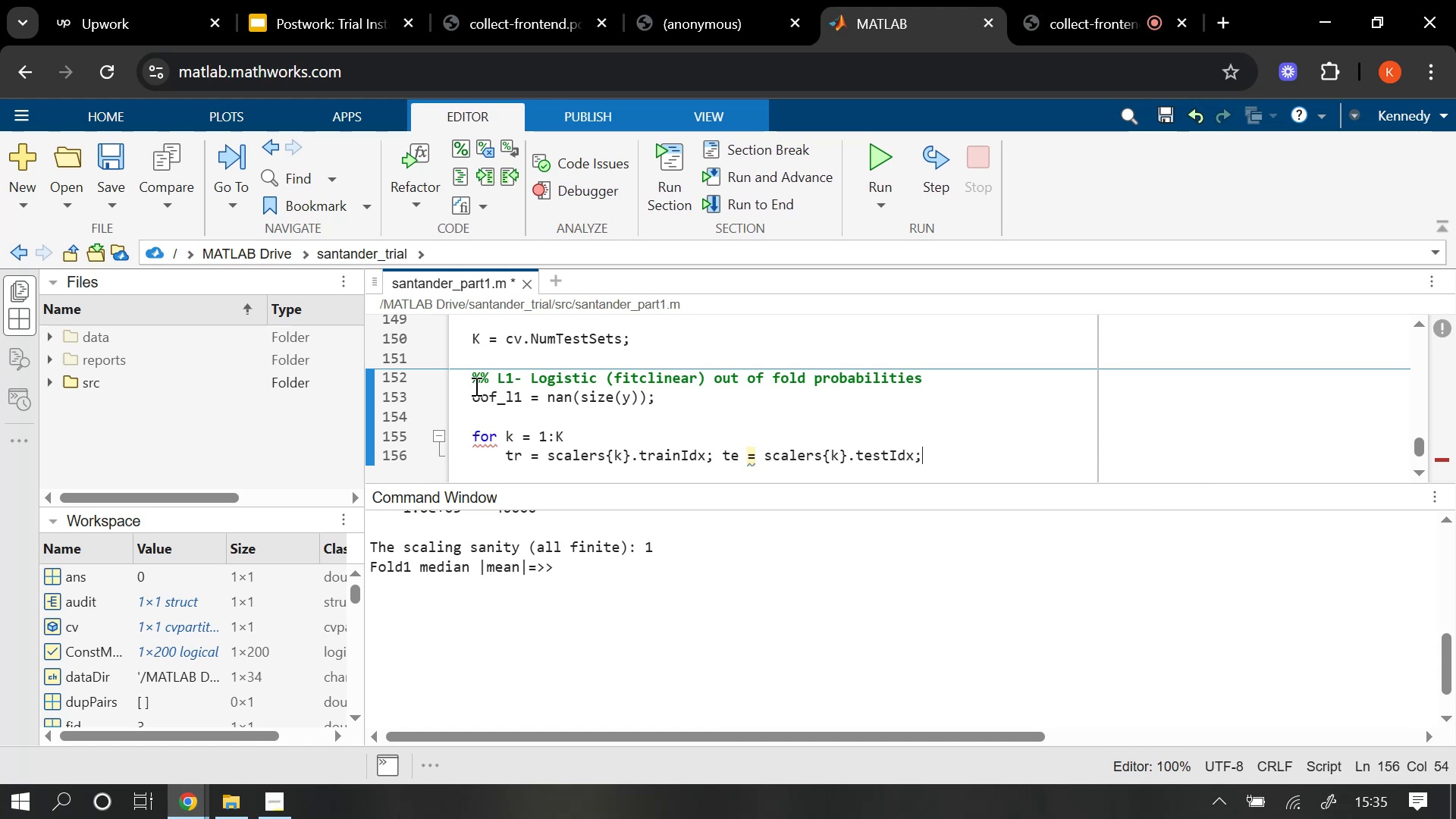 
key(Enter)
 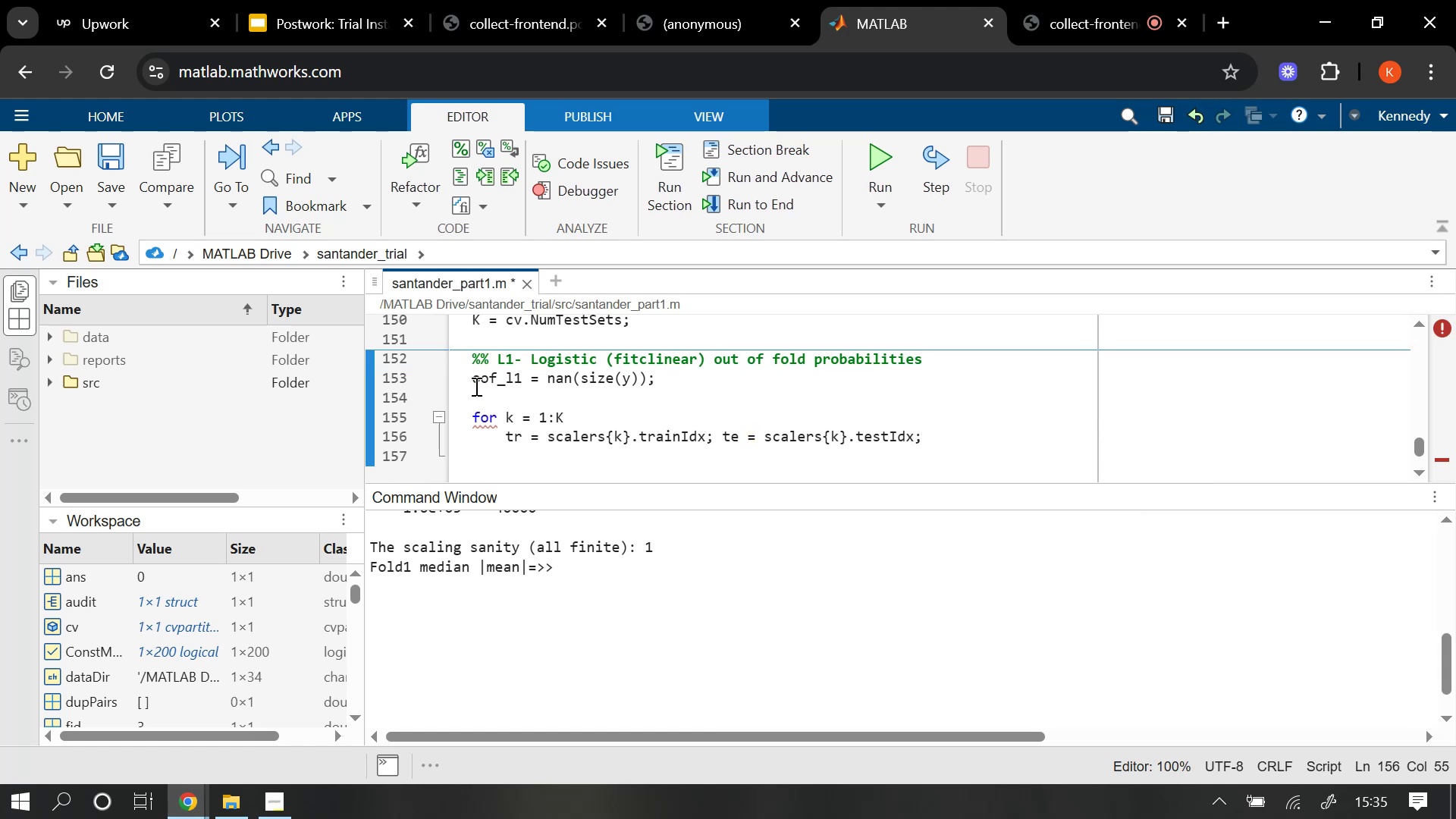 
type(Xtr = Ztr{k)
 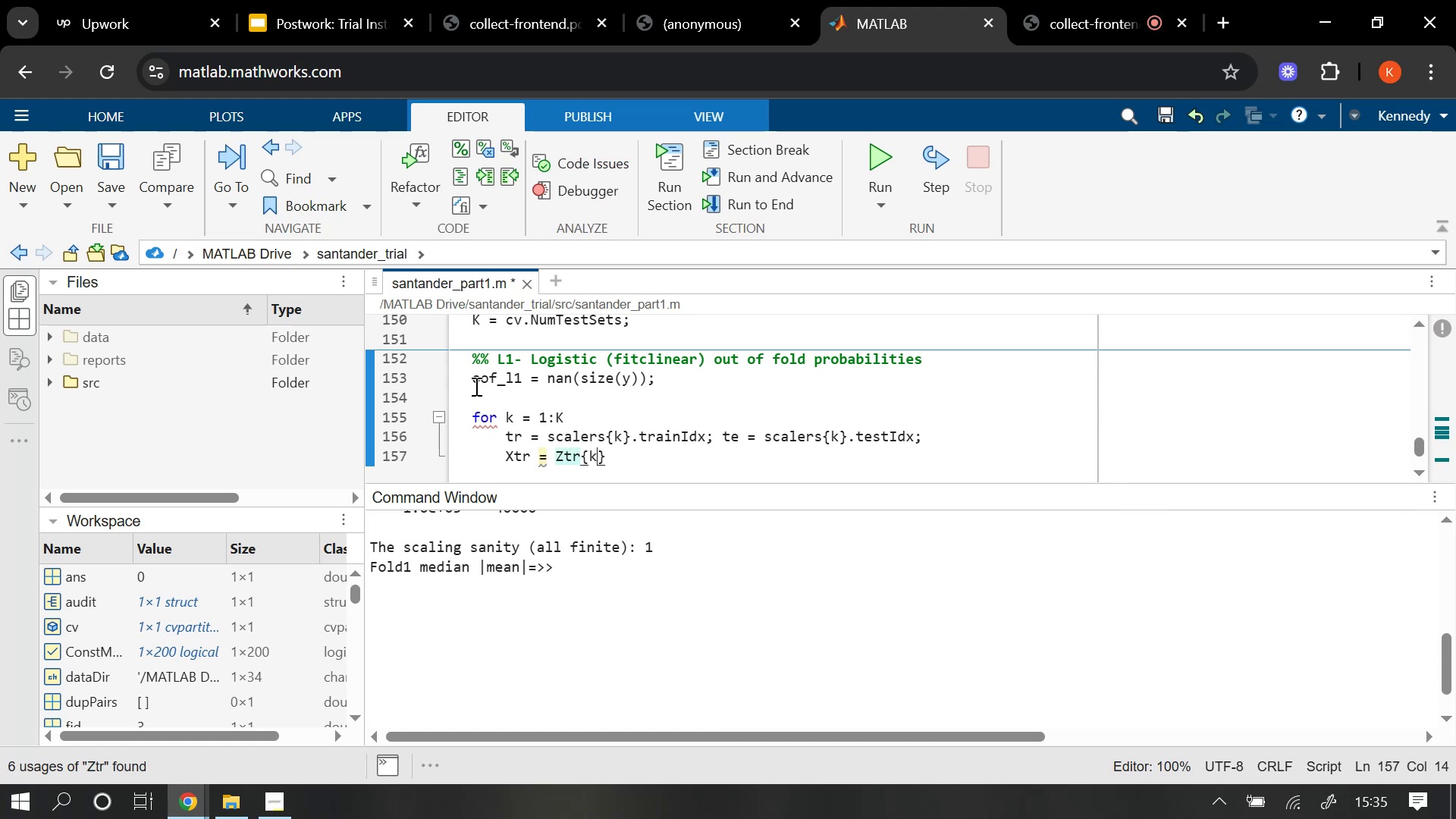 
key(ArrowRight)
 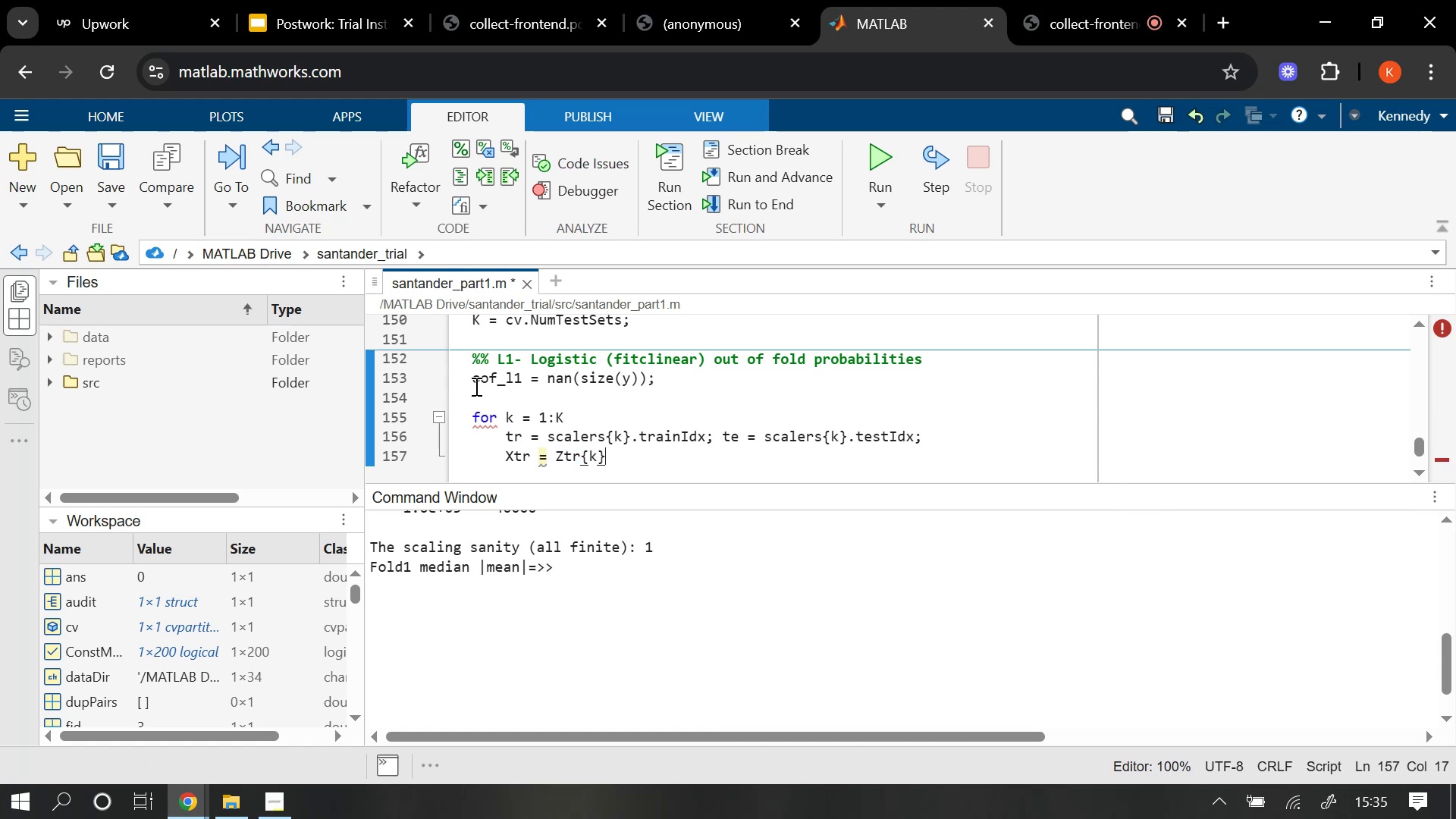 
type(               )
key(Backspace)
type(Xte = Zte{)
 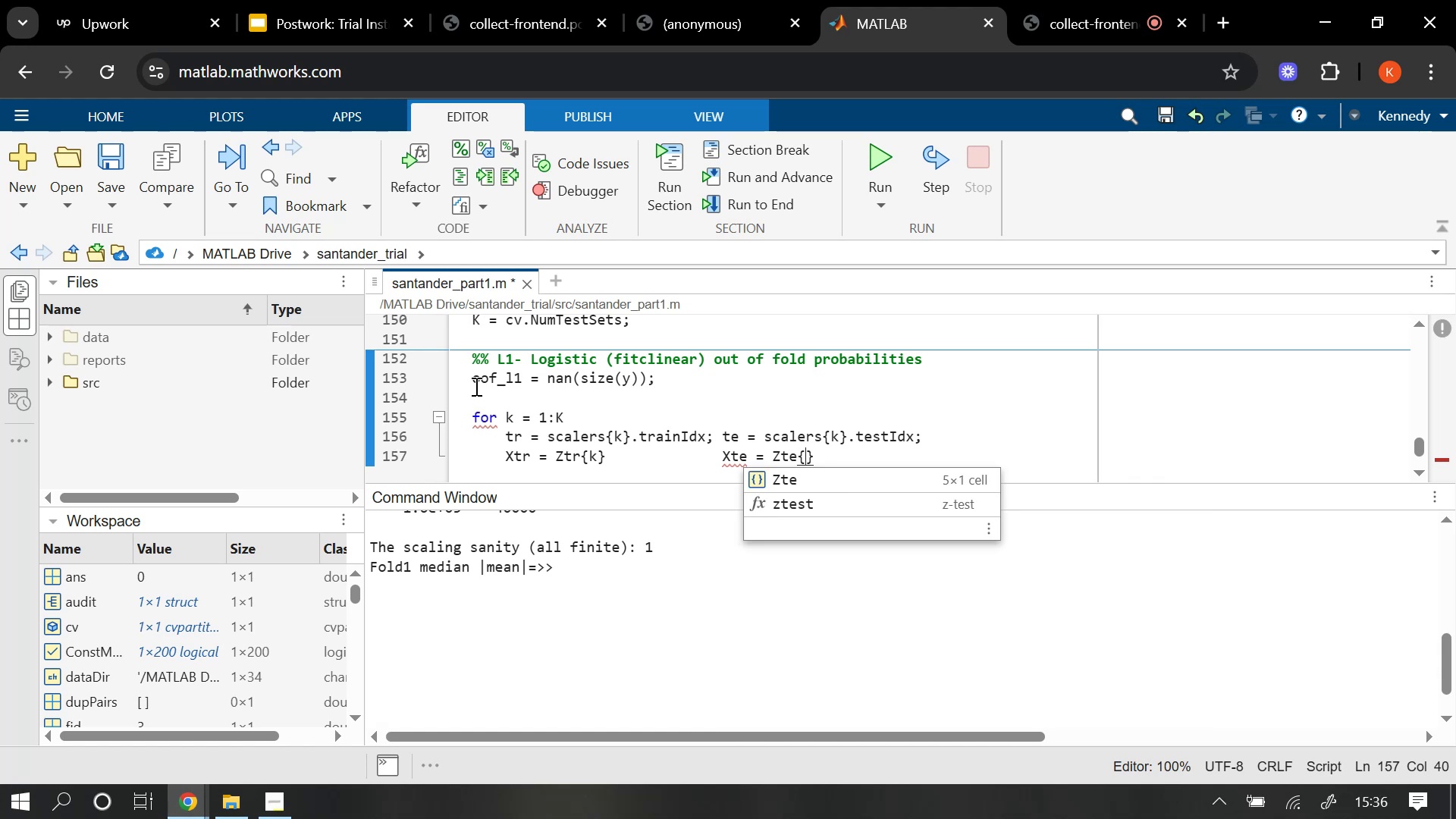 
key(K)
 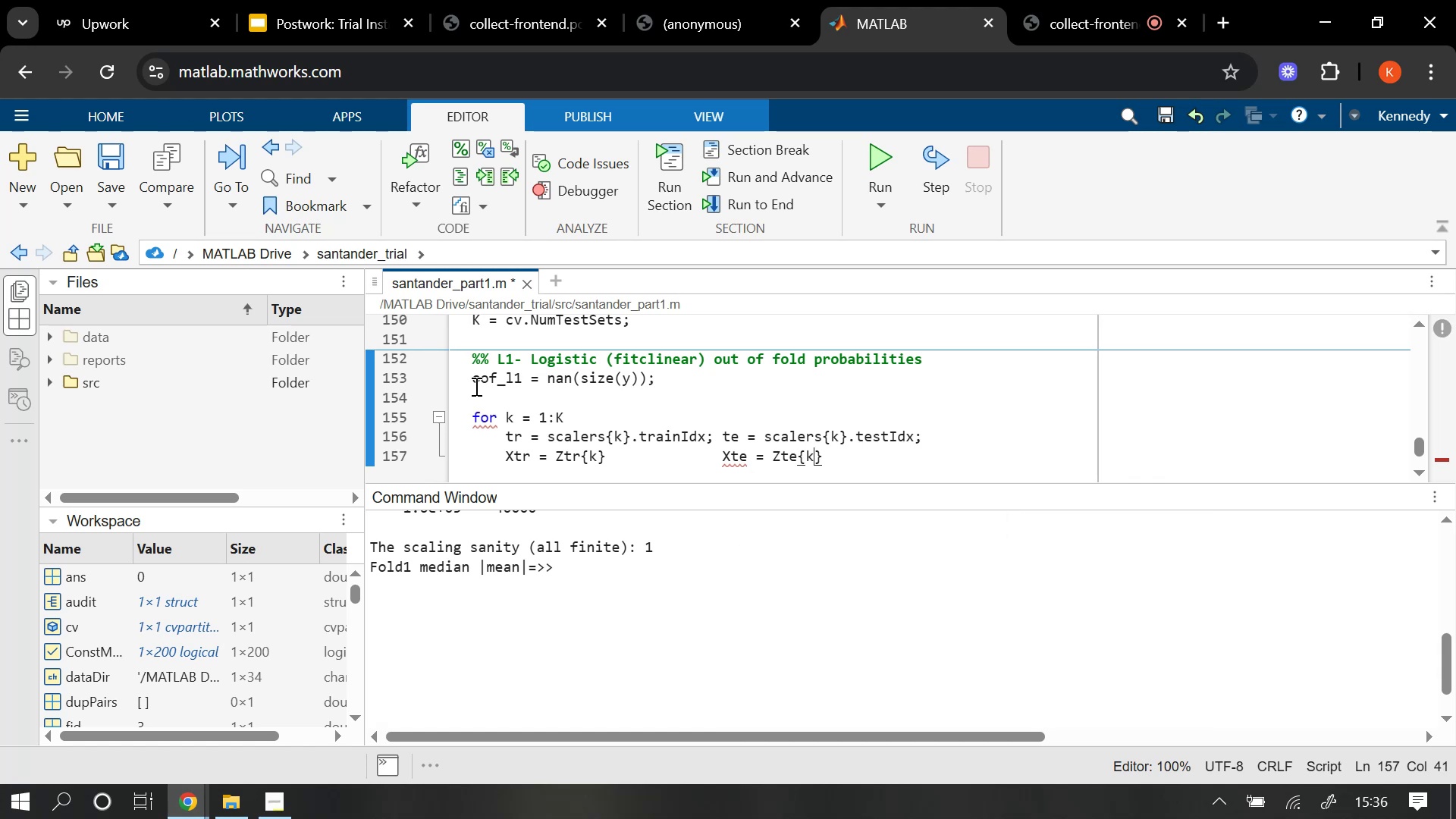 
key(ArrowRight)
 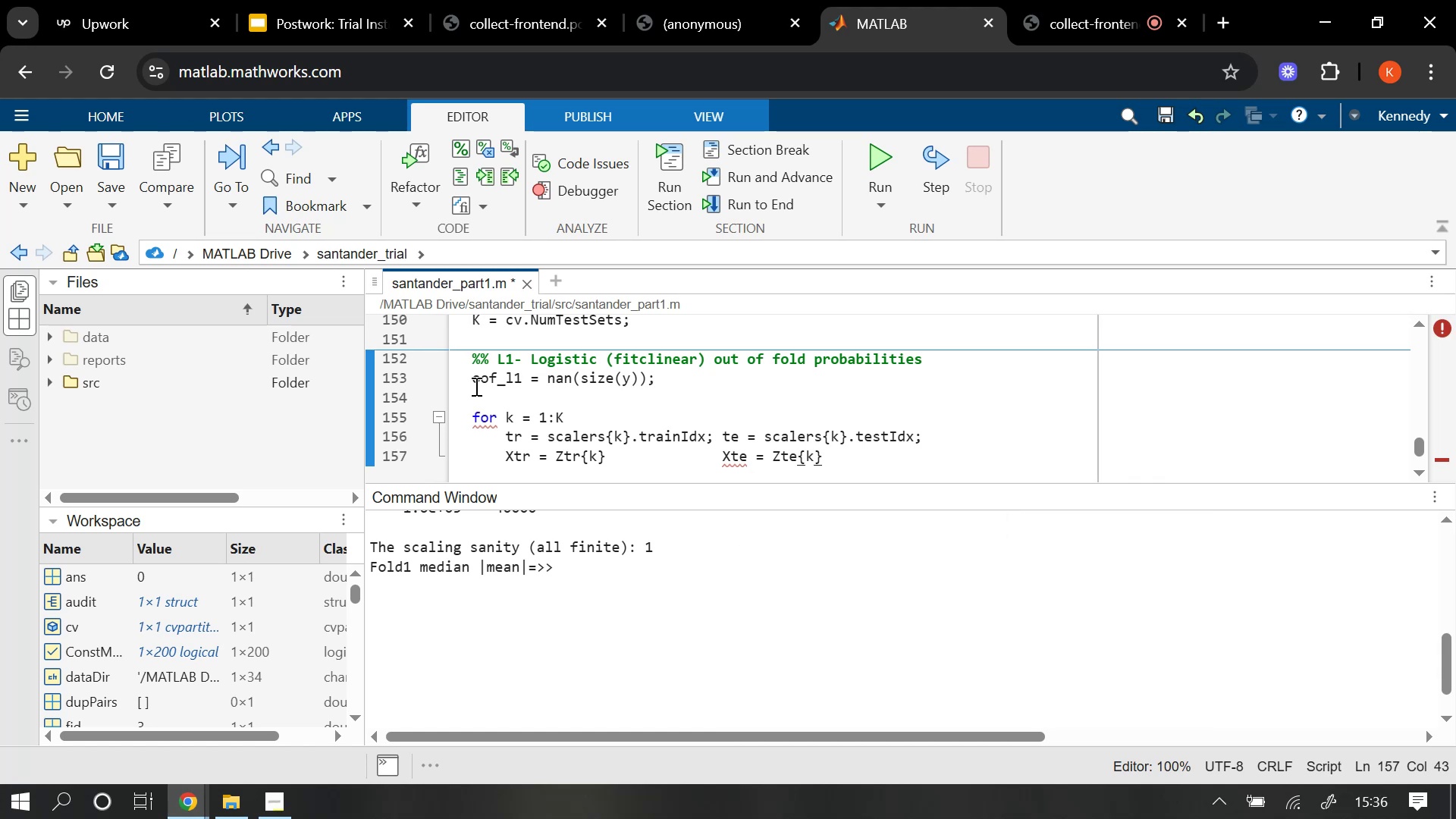 
key(Semicolon)
 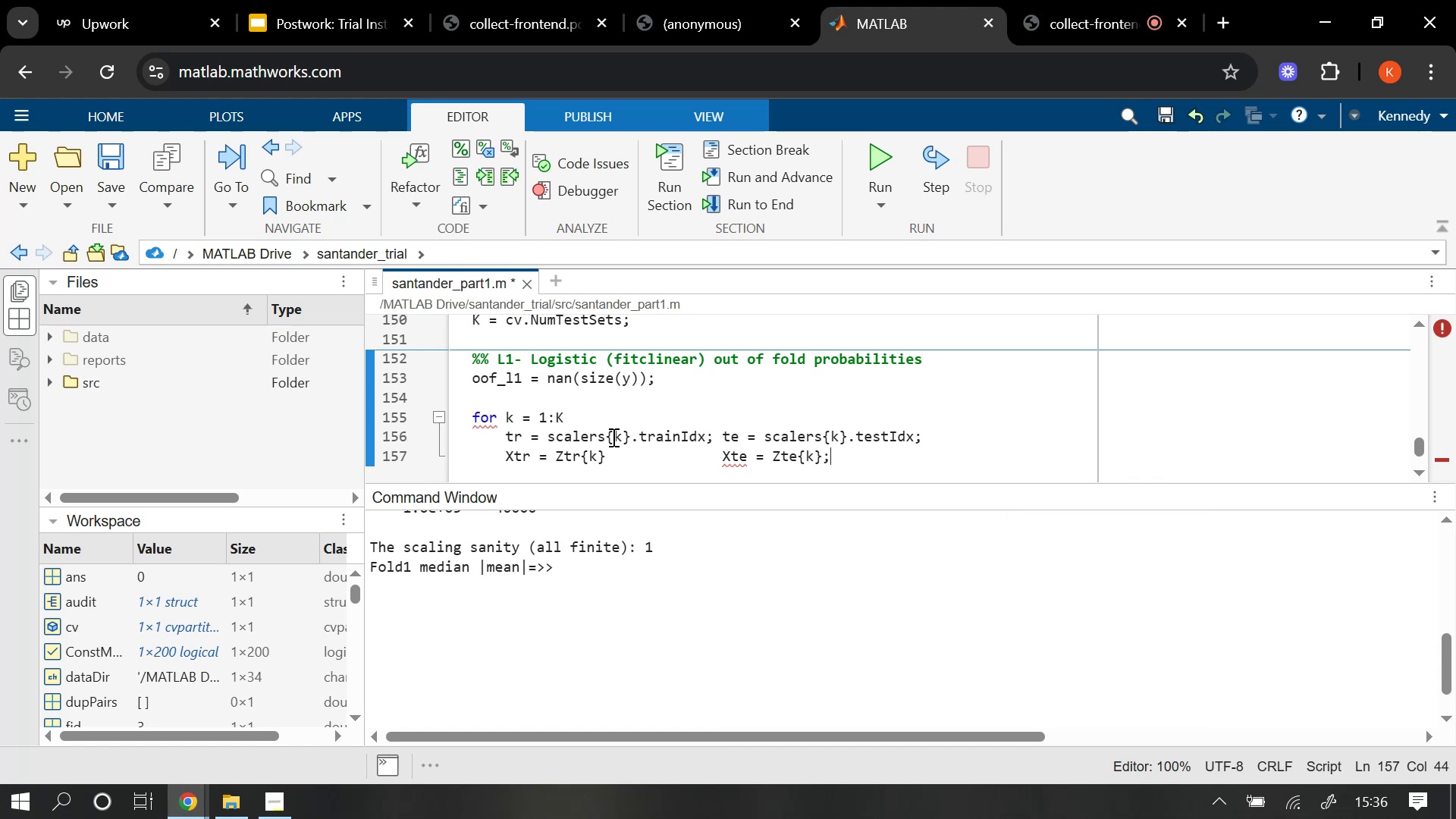 
left_click([619, 457])
 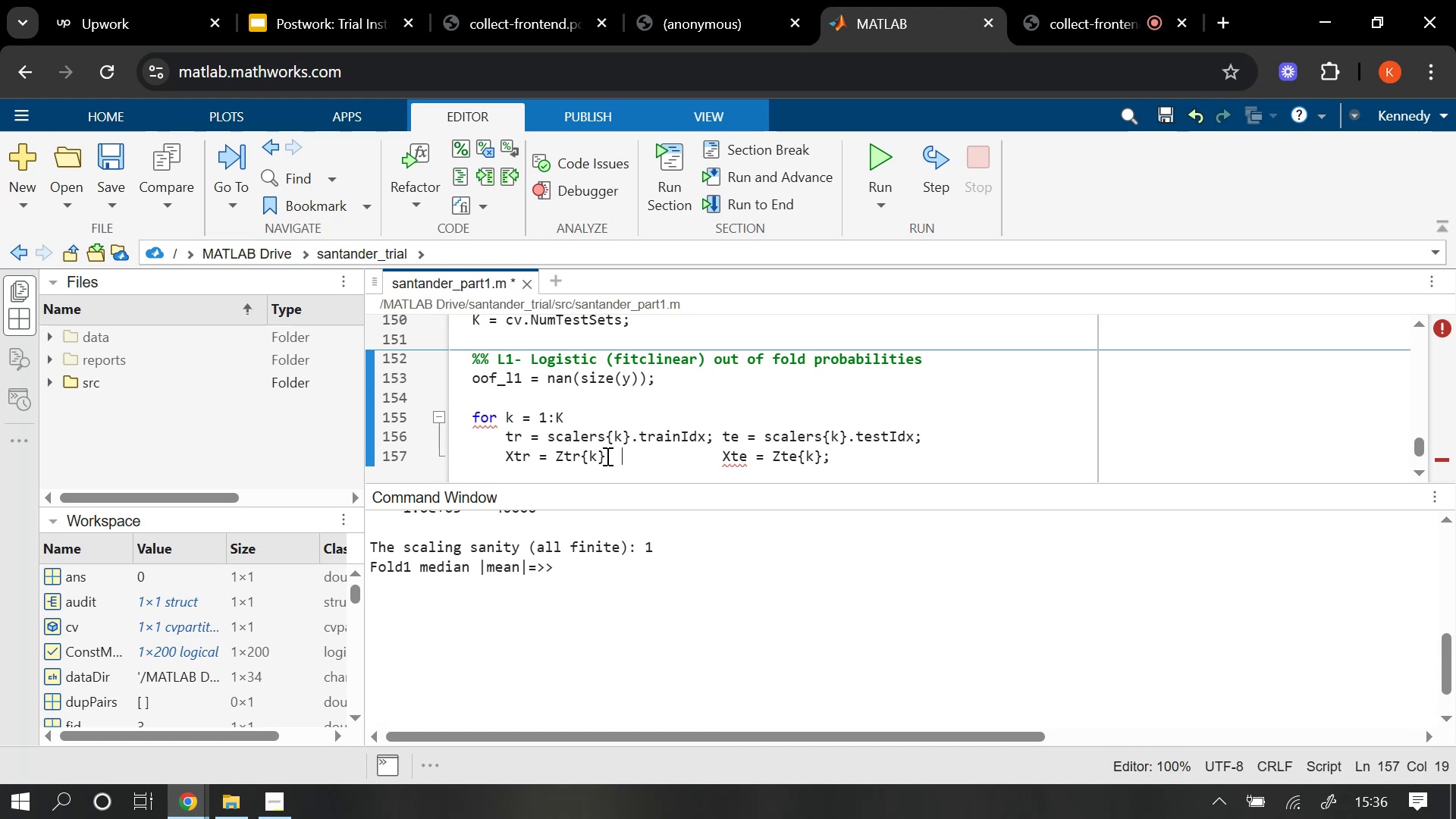 
left_click([605, 456])
 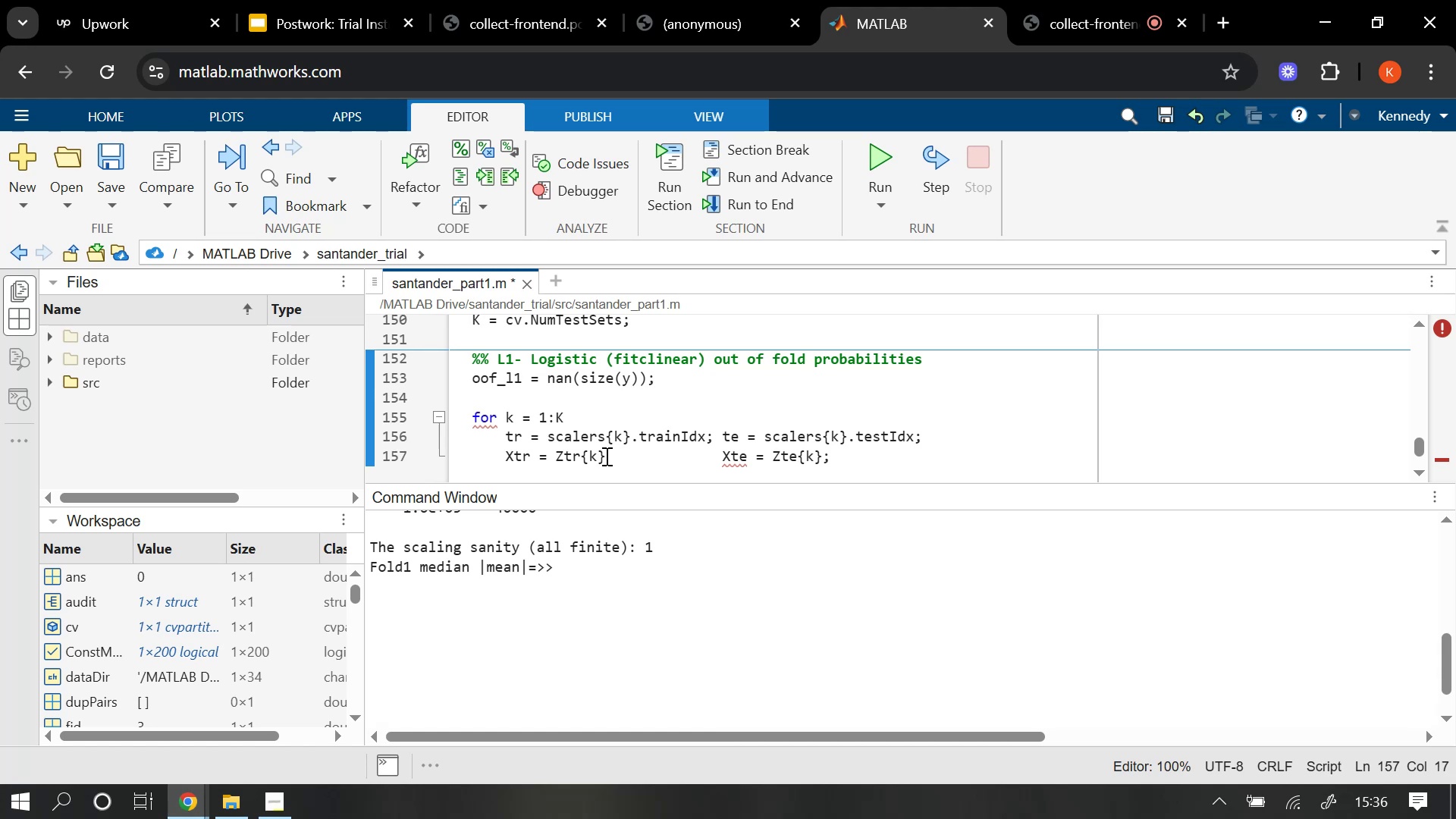 
key(Semicolon)
 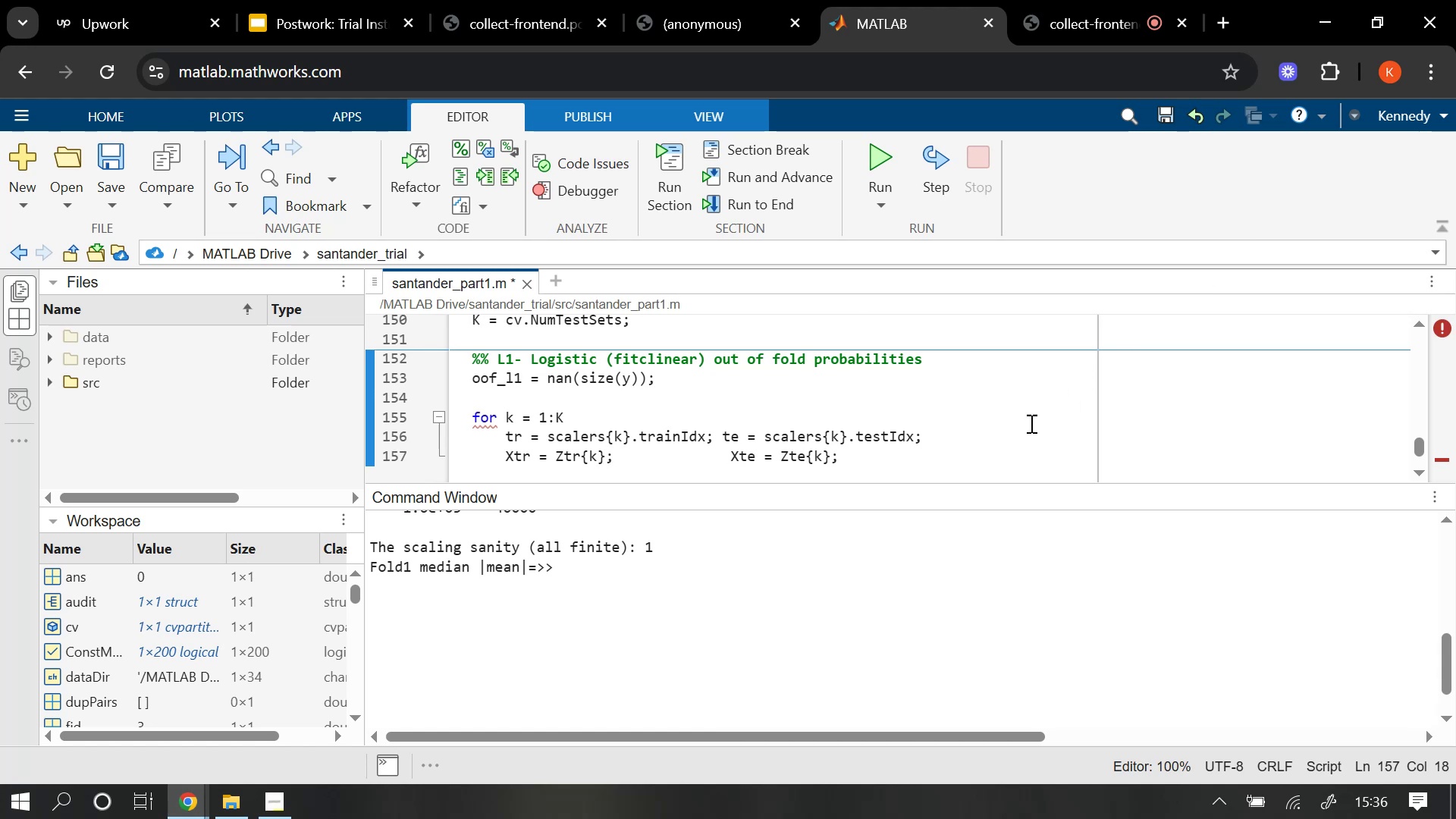 
left_click([868, 460])
 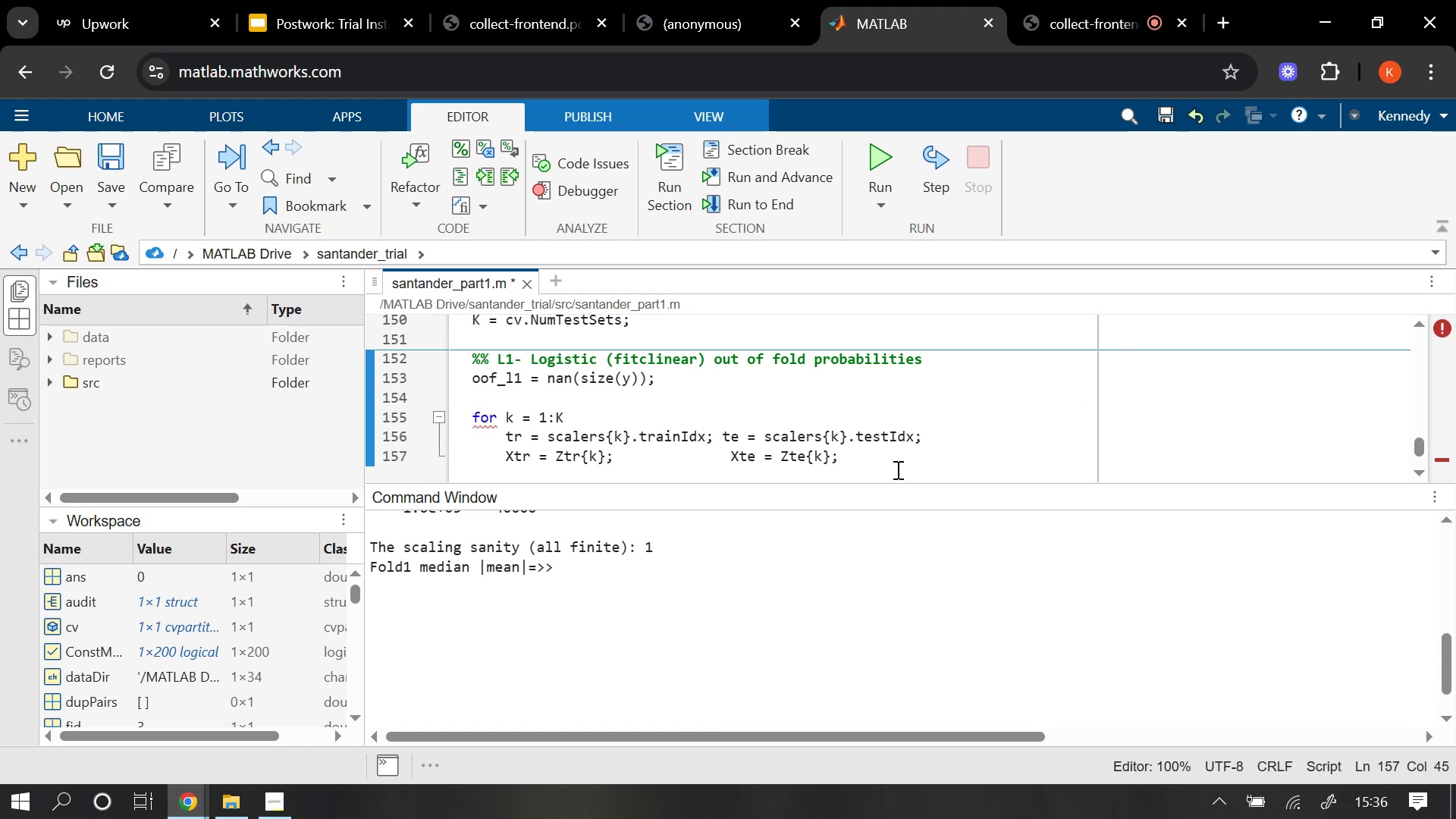 
type(          ytr = y)
 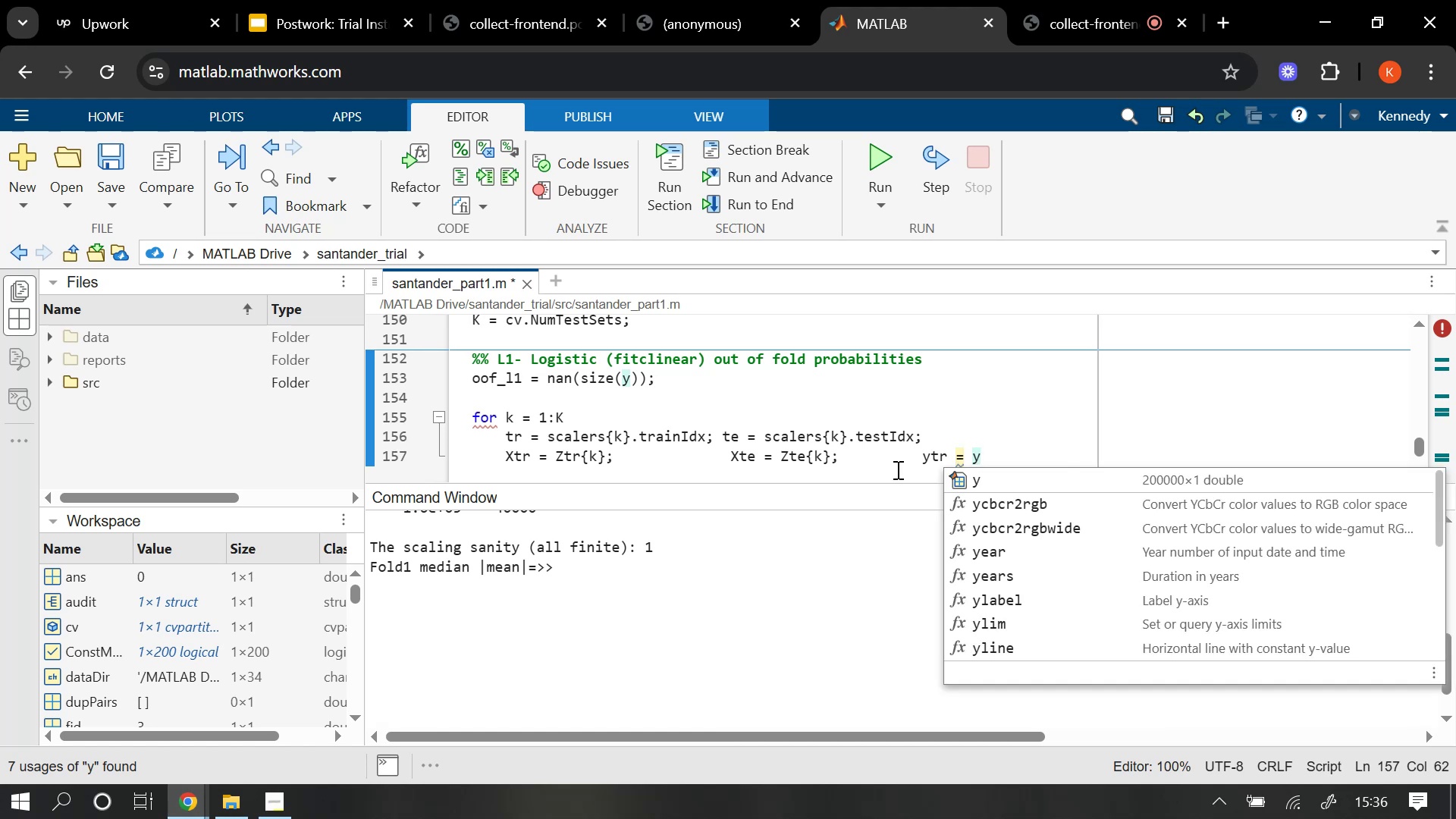 
type((tr)
 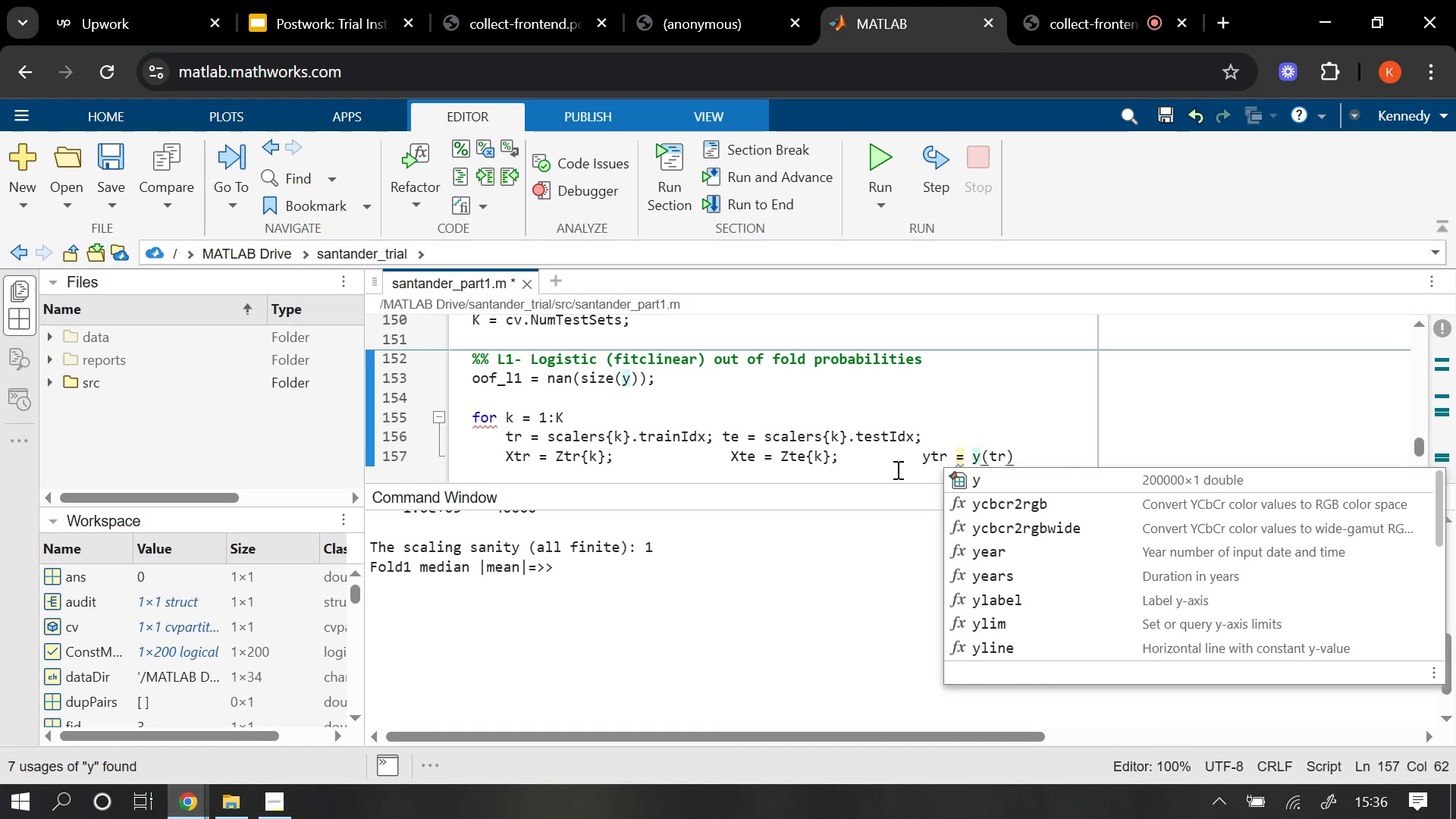 
key(ArrowRight)
 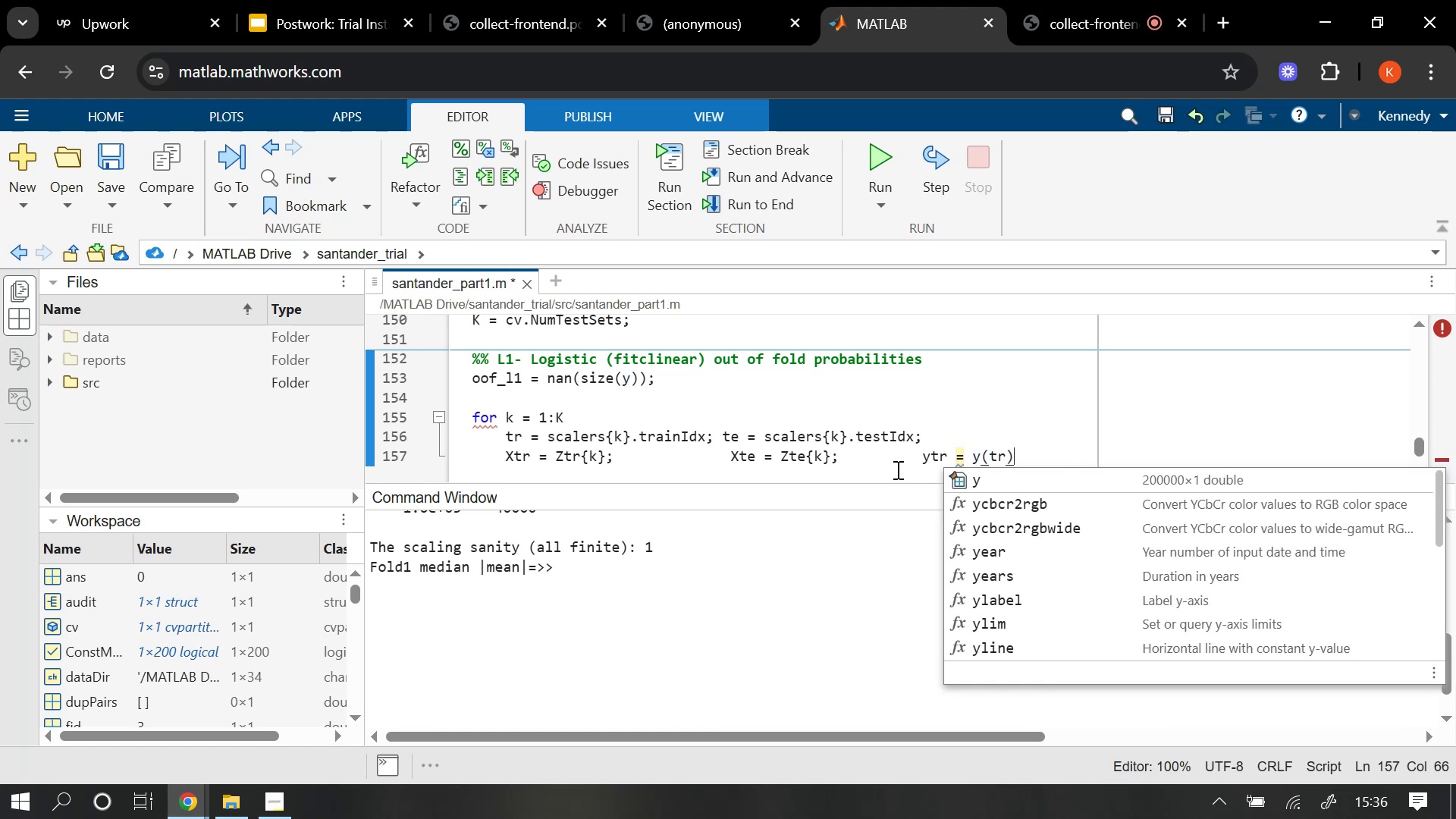 
key(Semicolon)
 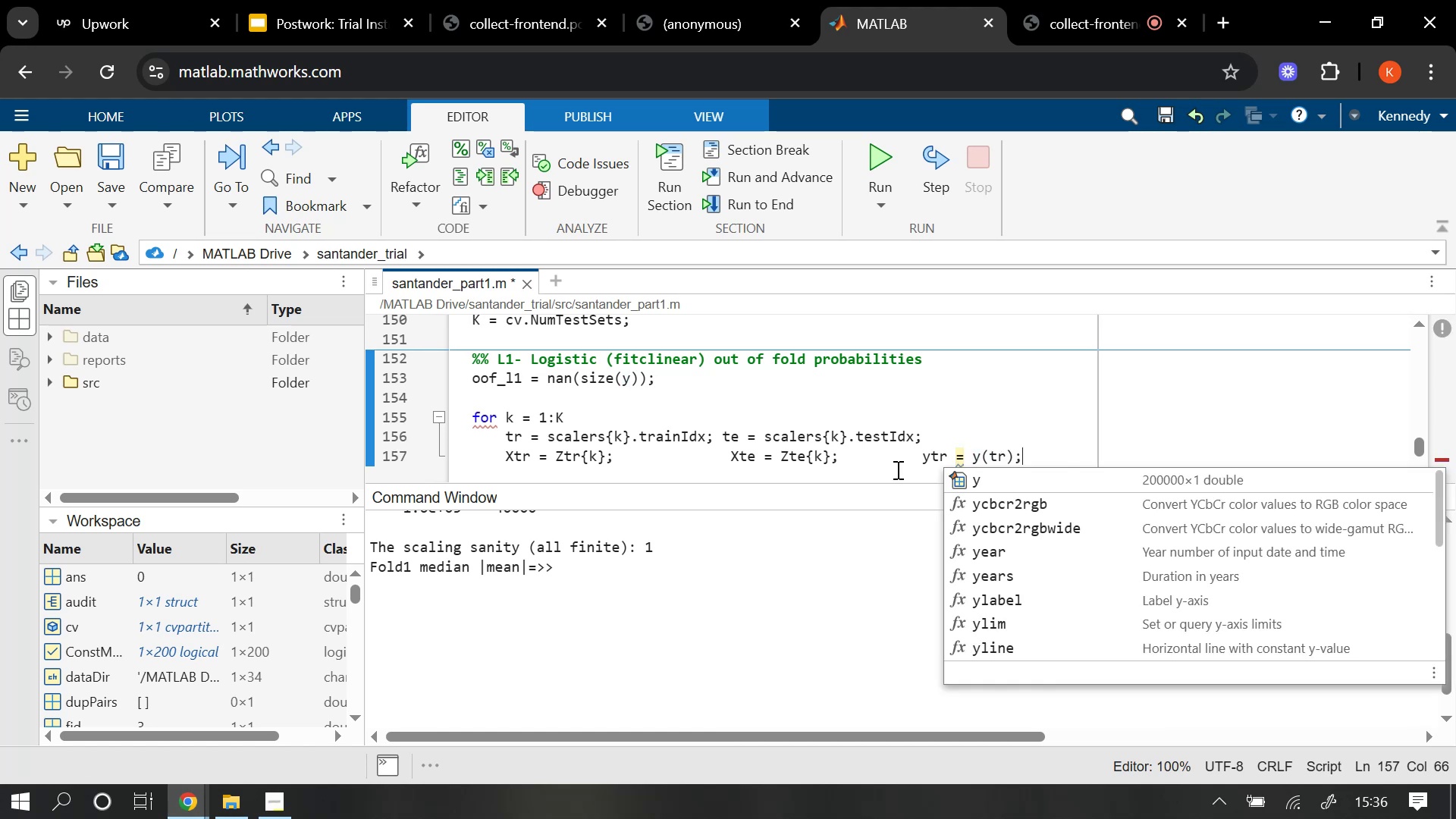 
key(Enter)
 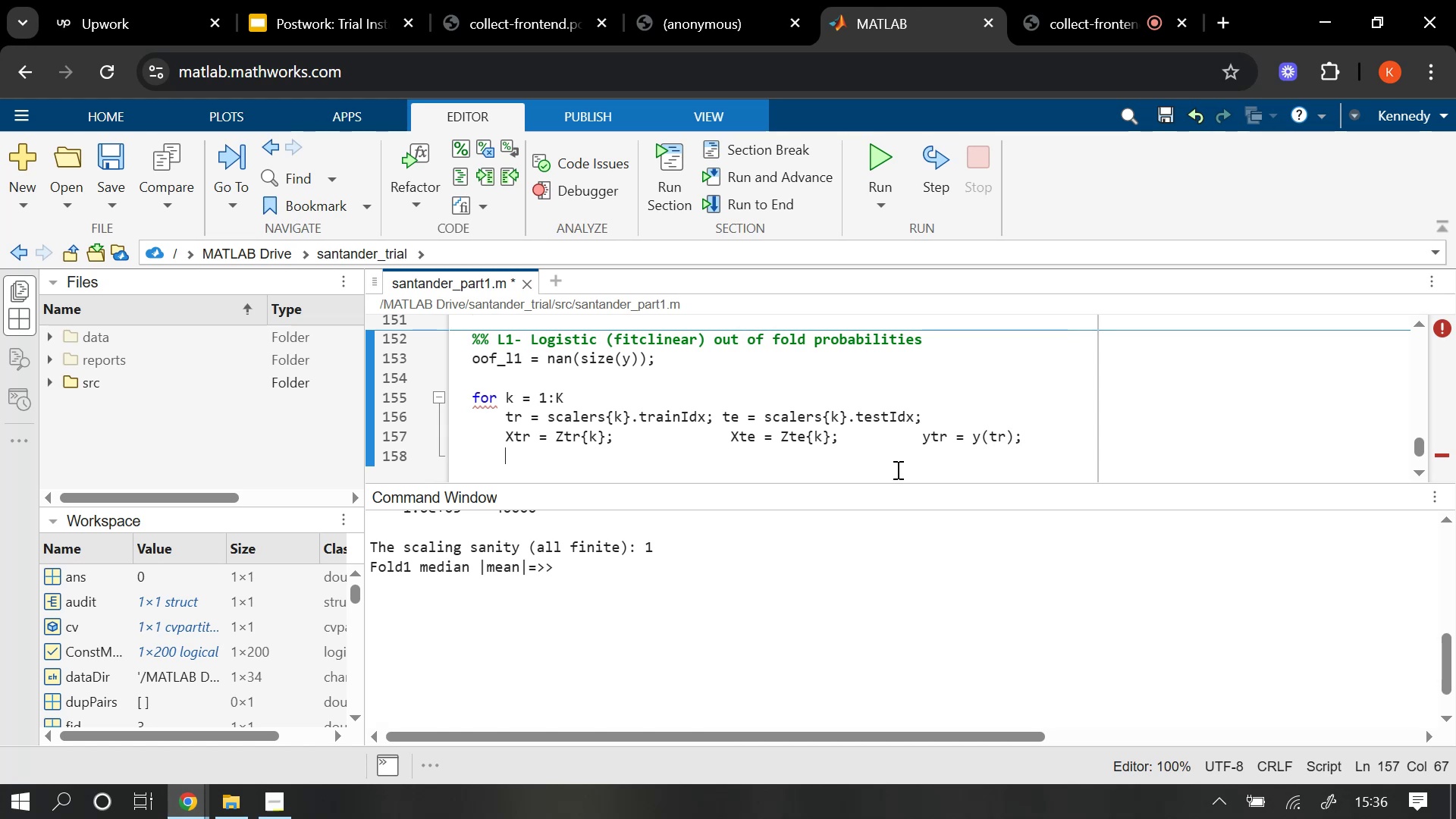 
key(Enter)
 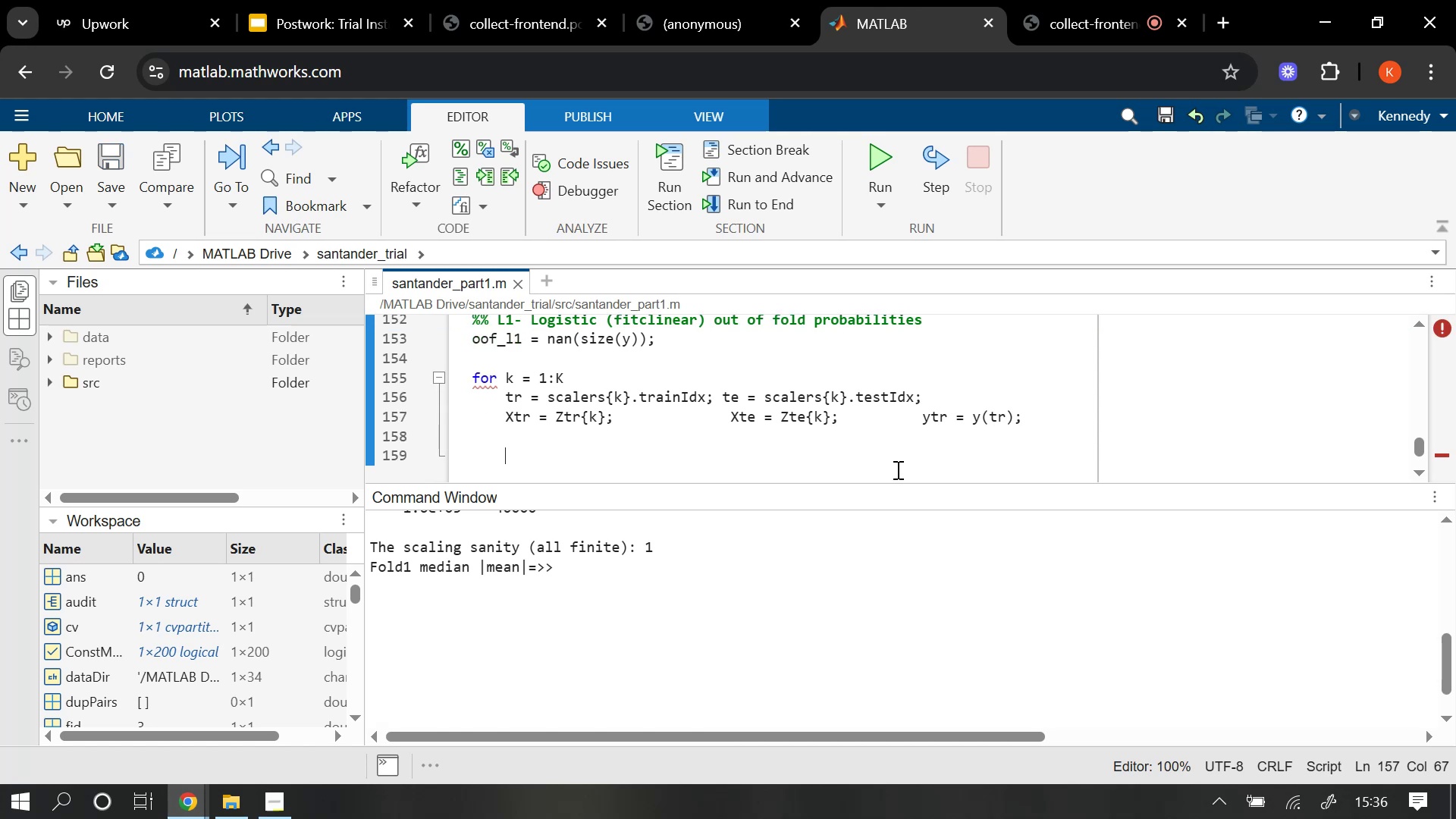 
key(Enter)
 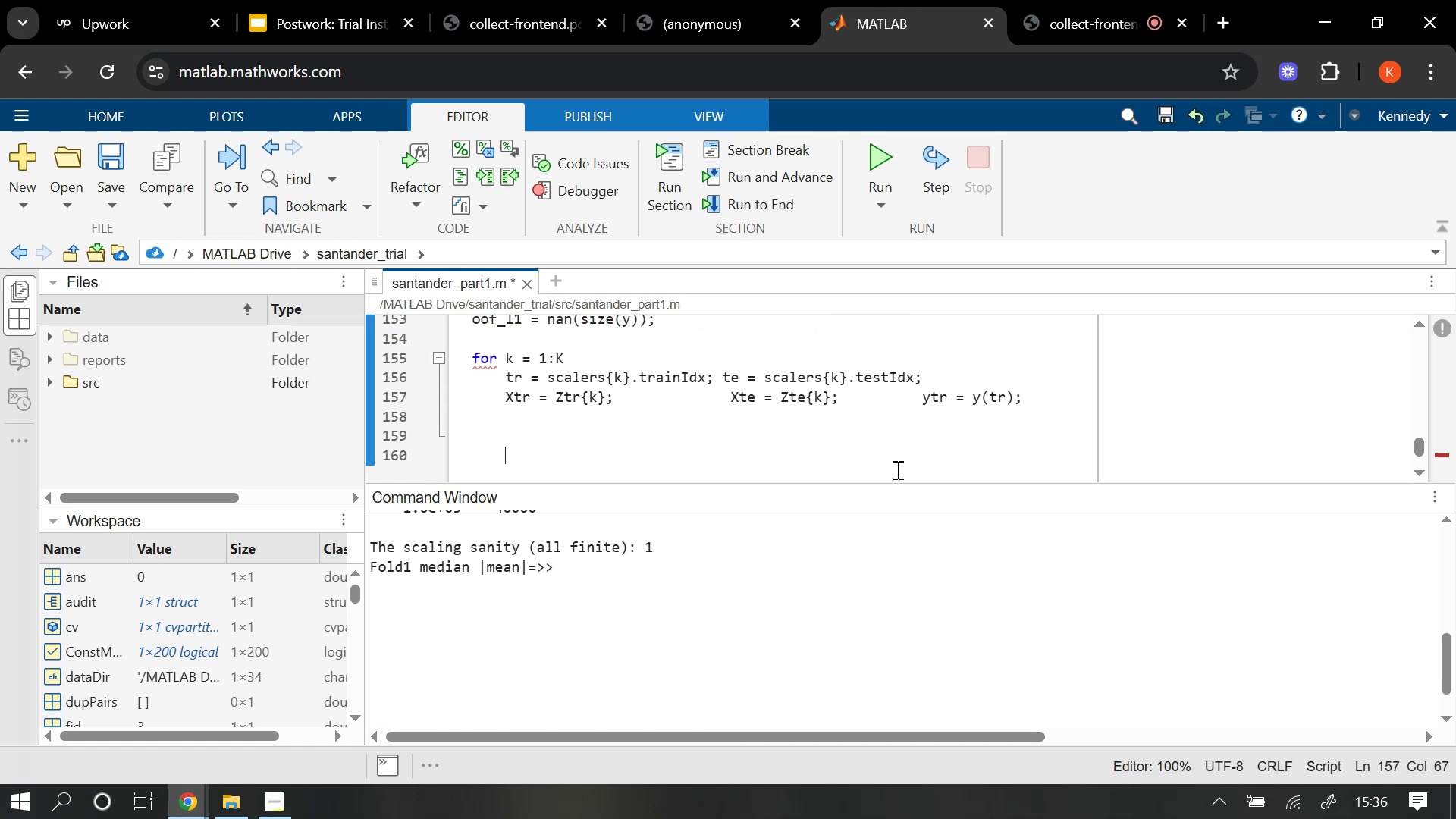 
type(mdl = fitcl)
key(Tab)
 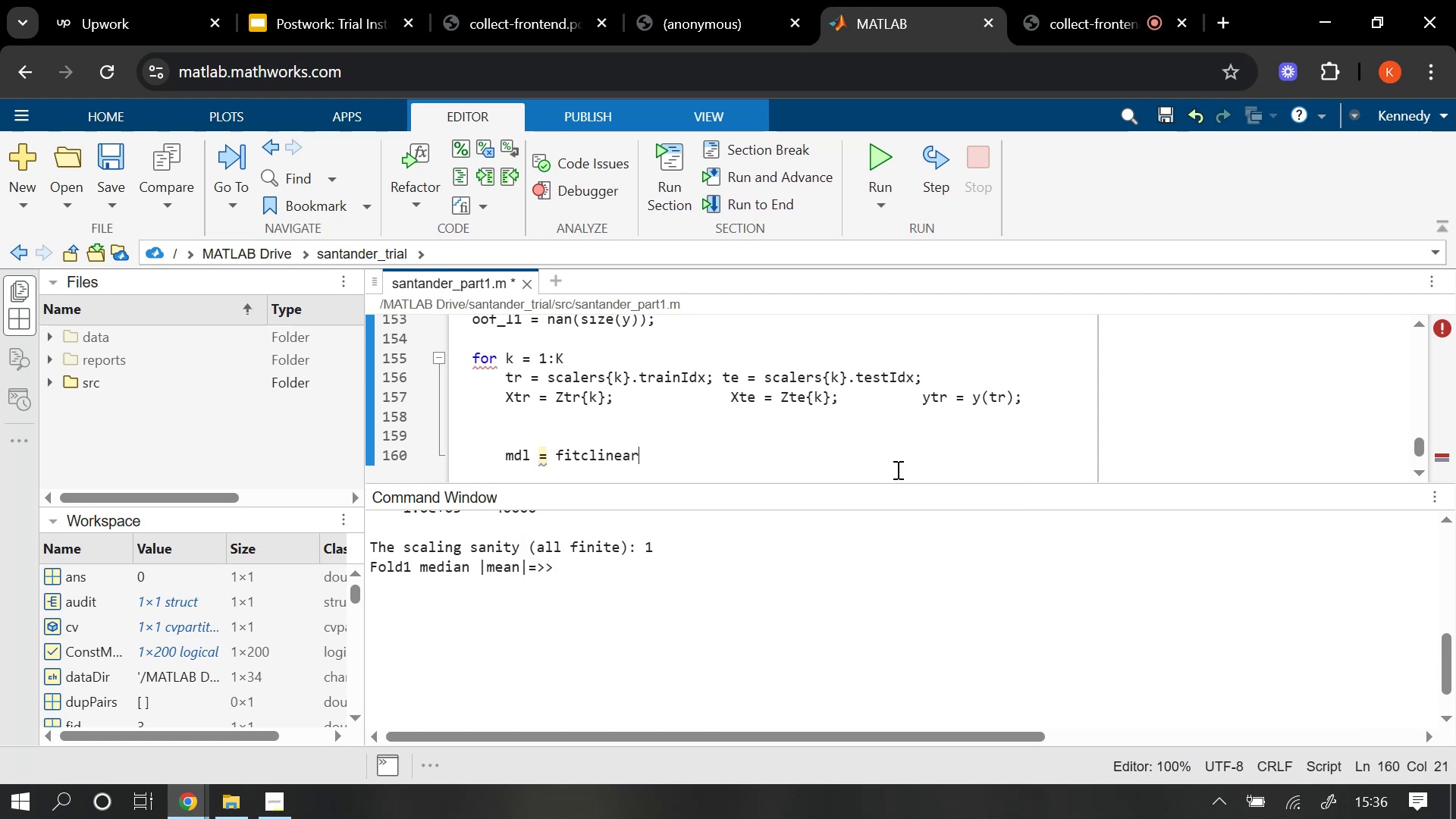 
key(Shift+9)
 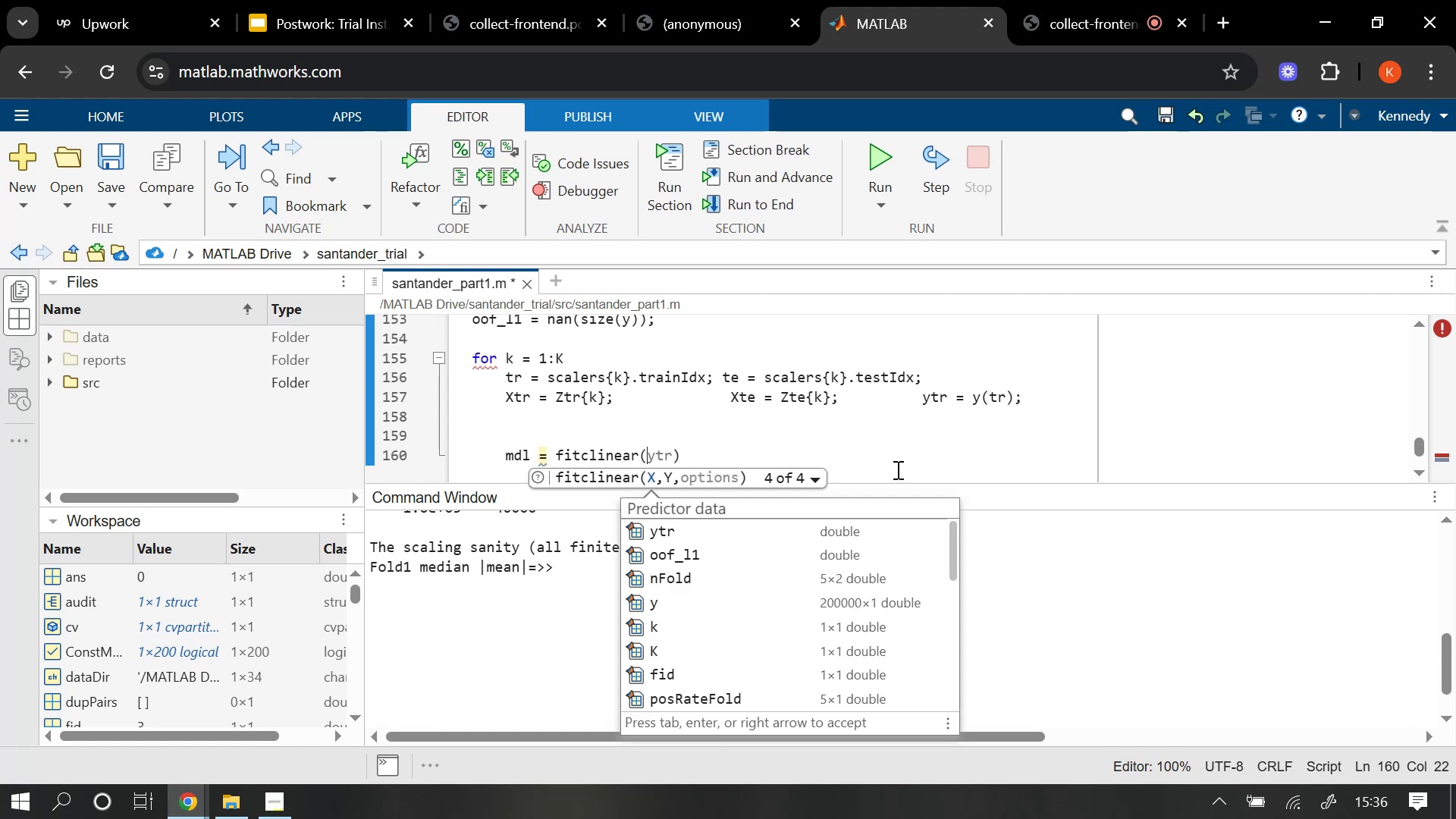 
key(Enter)
 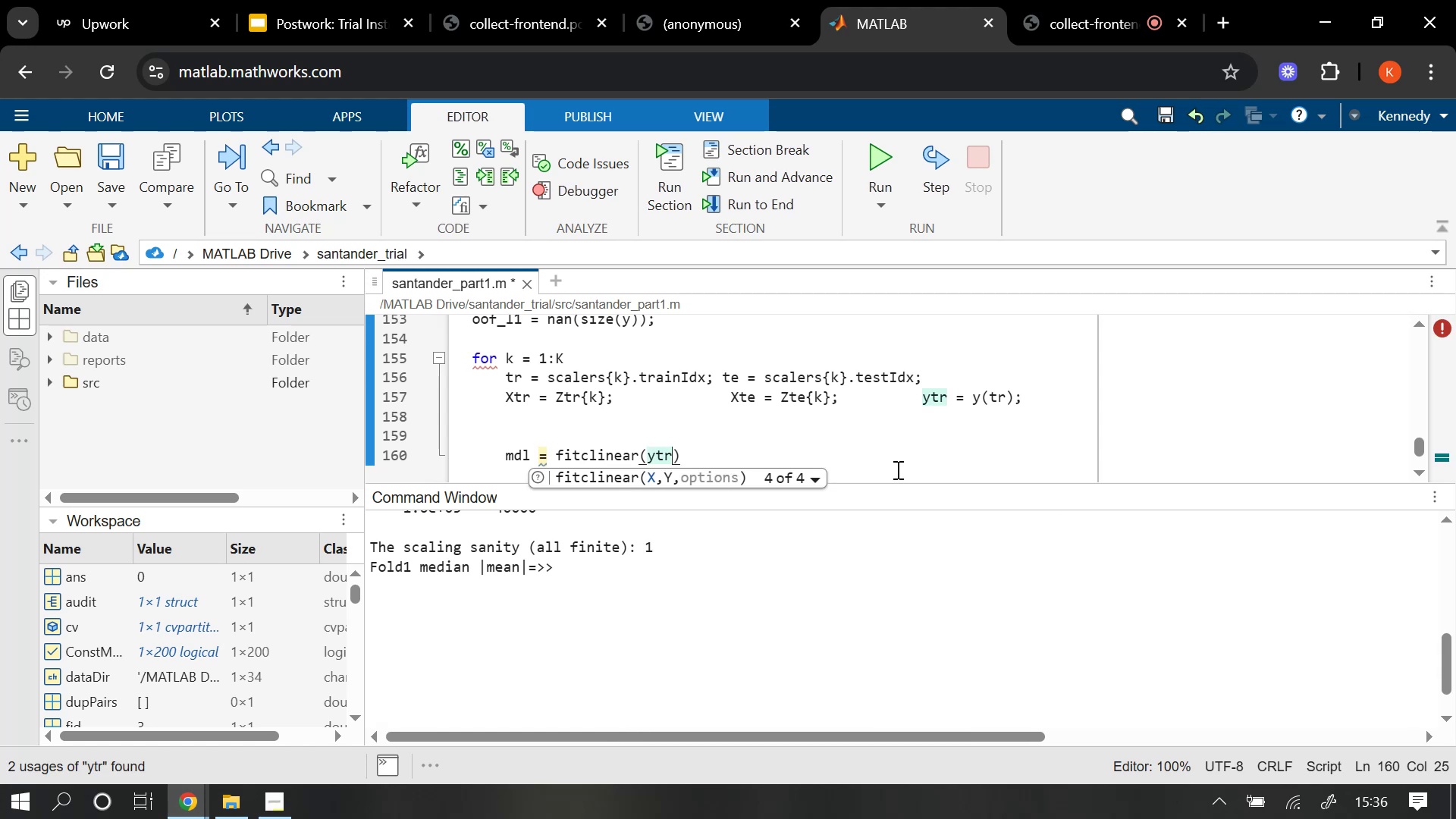 
key(Backspace)
 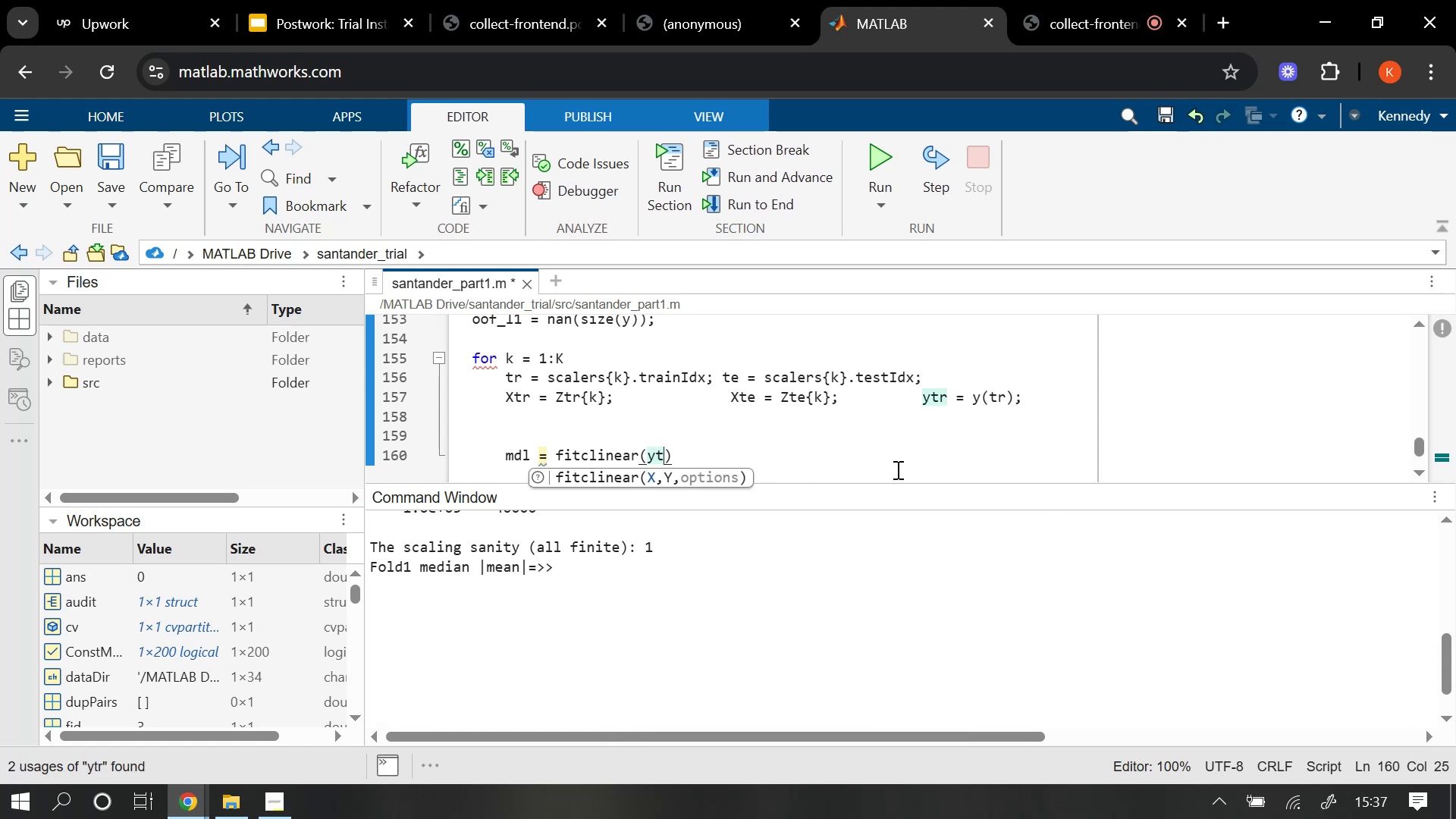 
key(Backspace)
 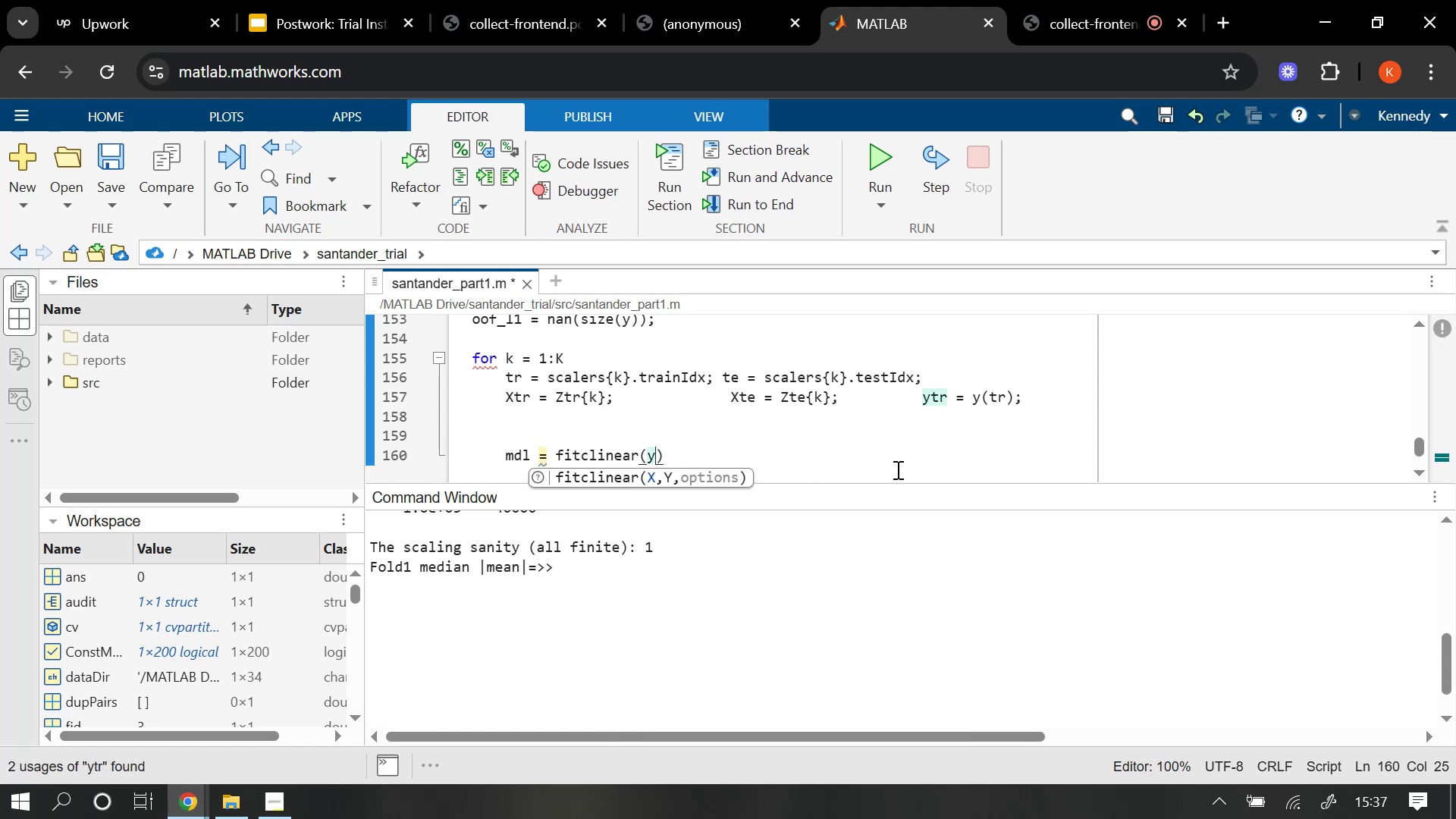 
key(Backspace)
 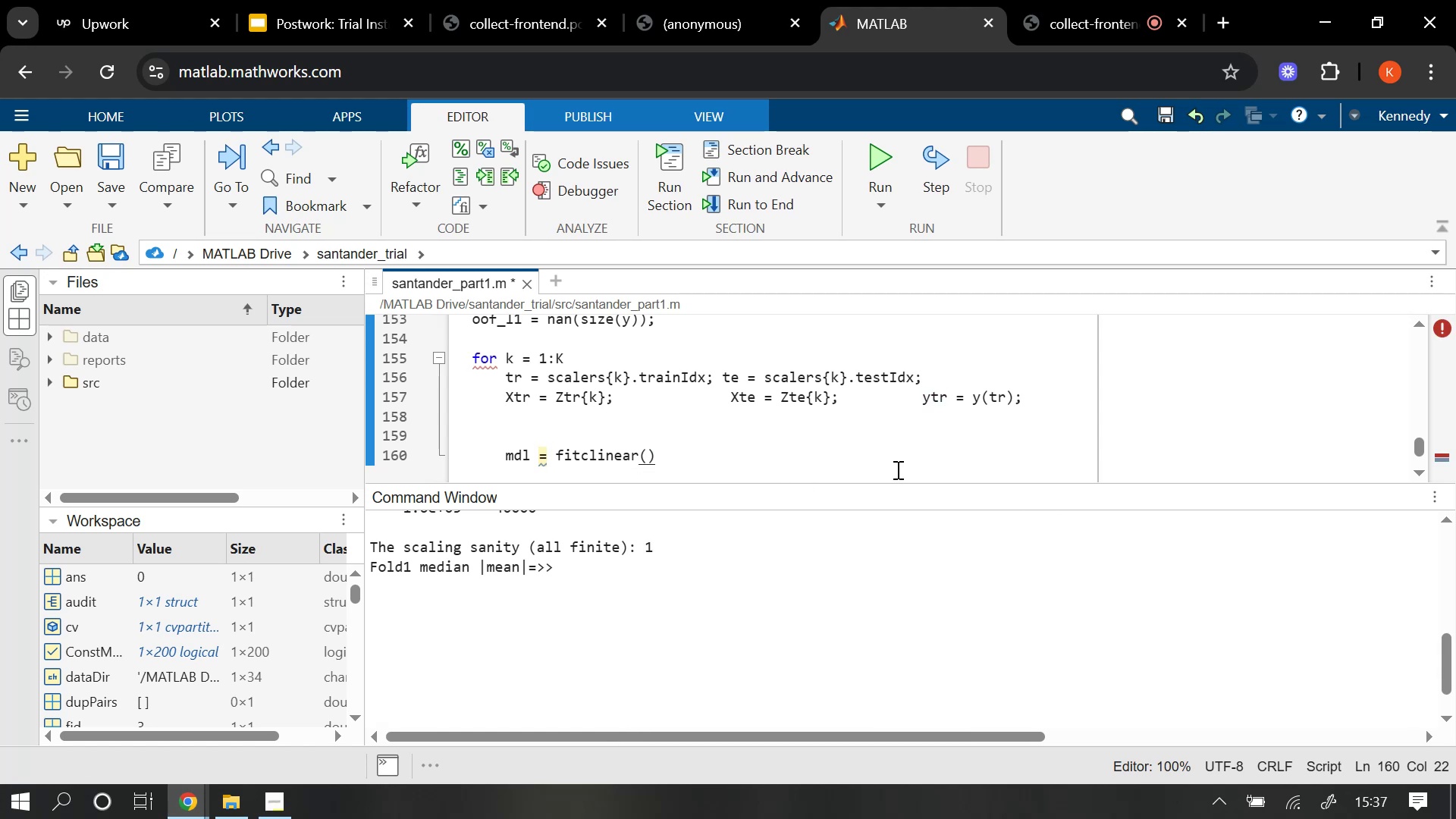 
key(Enter)
 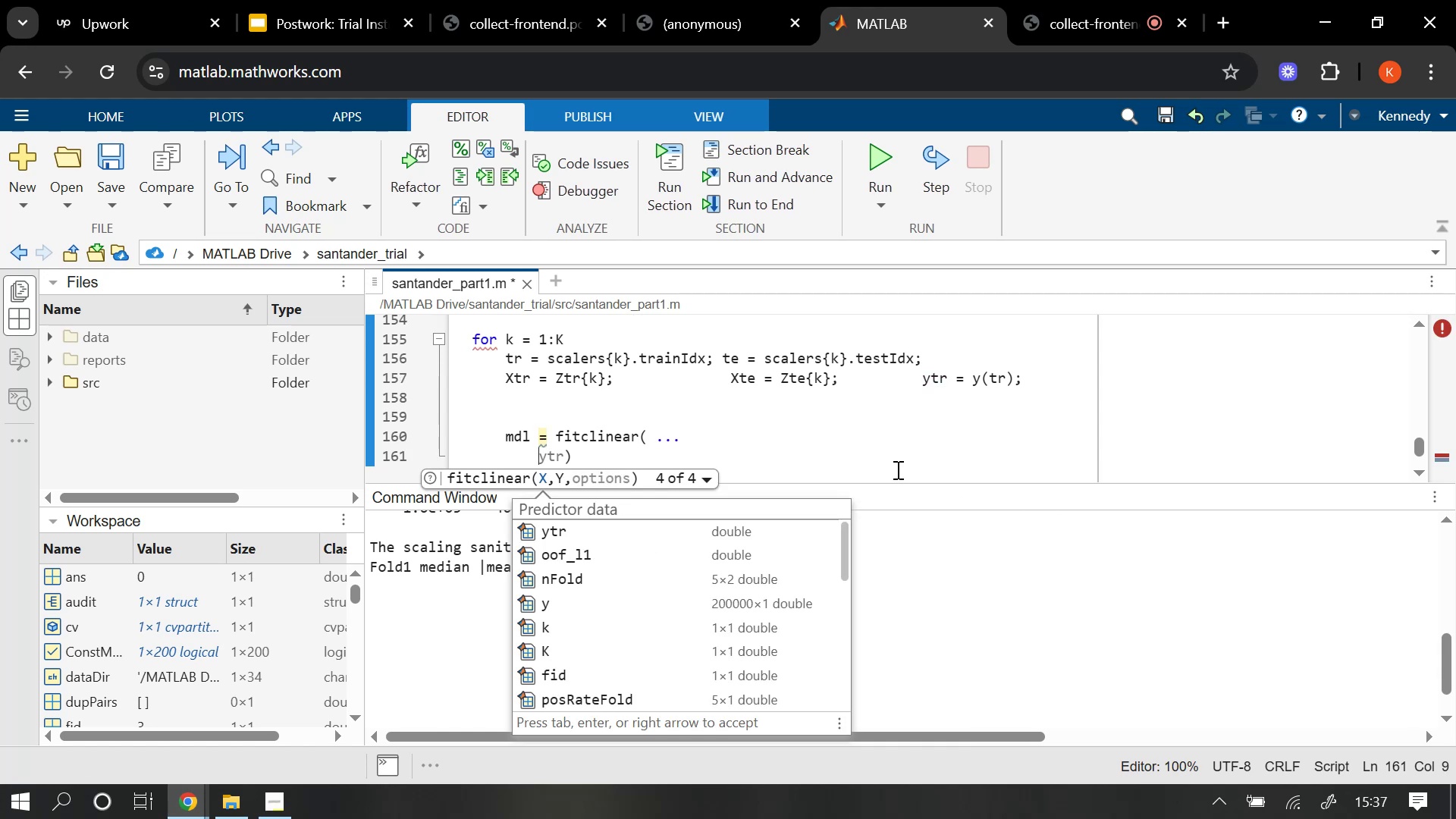 
type(Xtr, yt)
key(Tab)
 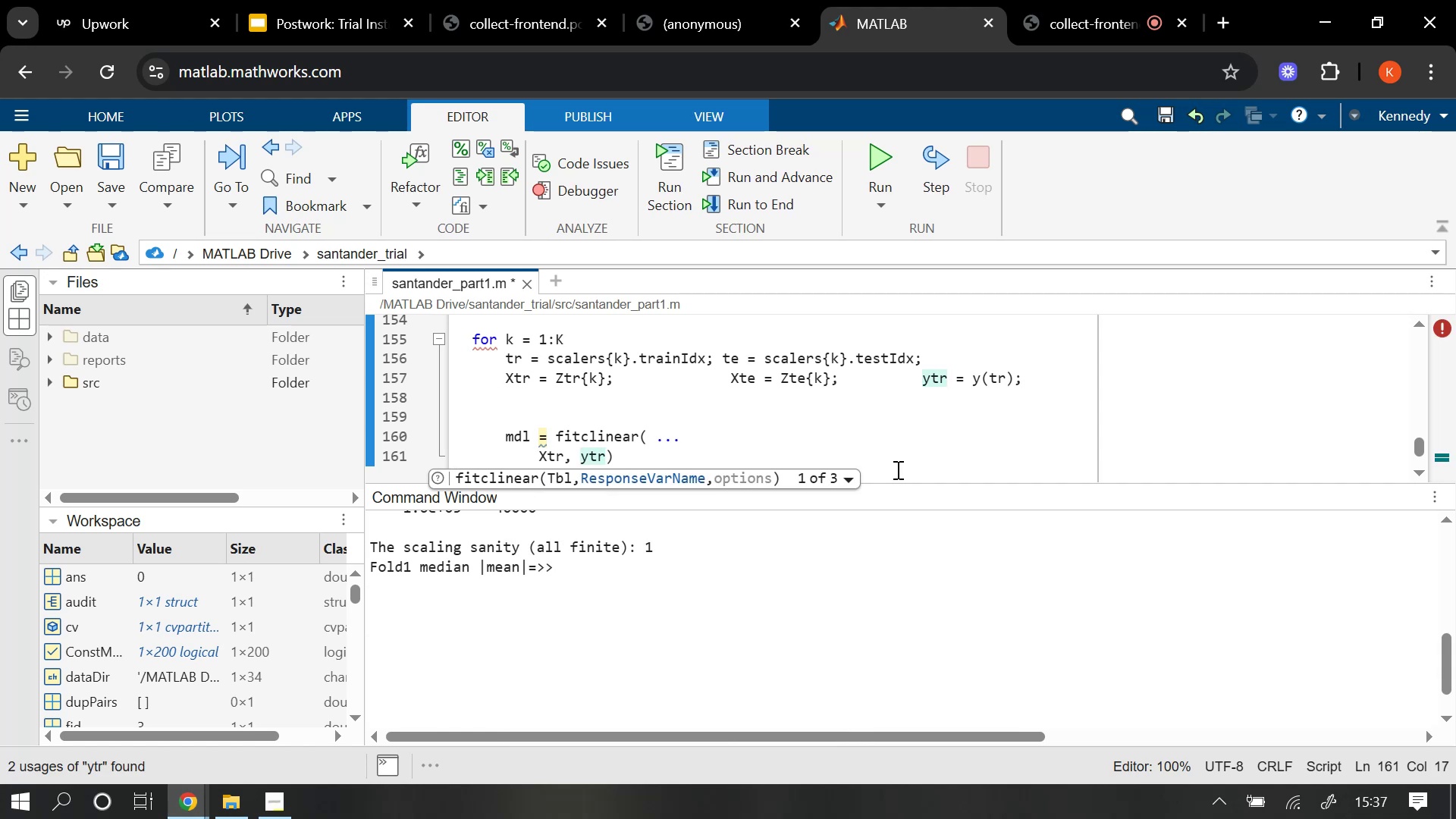 
key(Comma)
 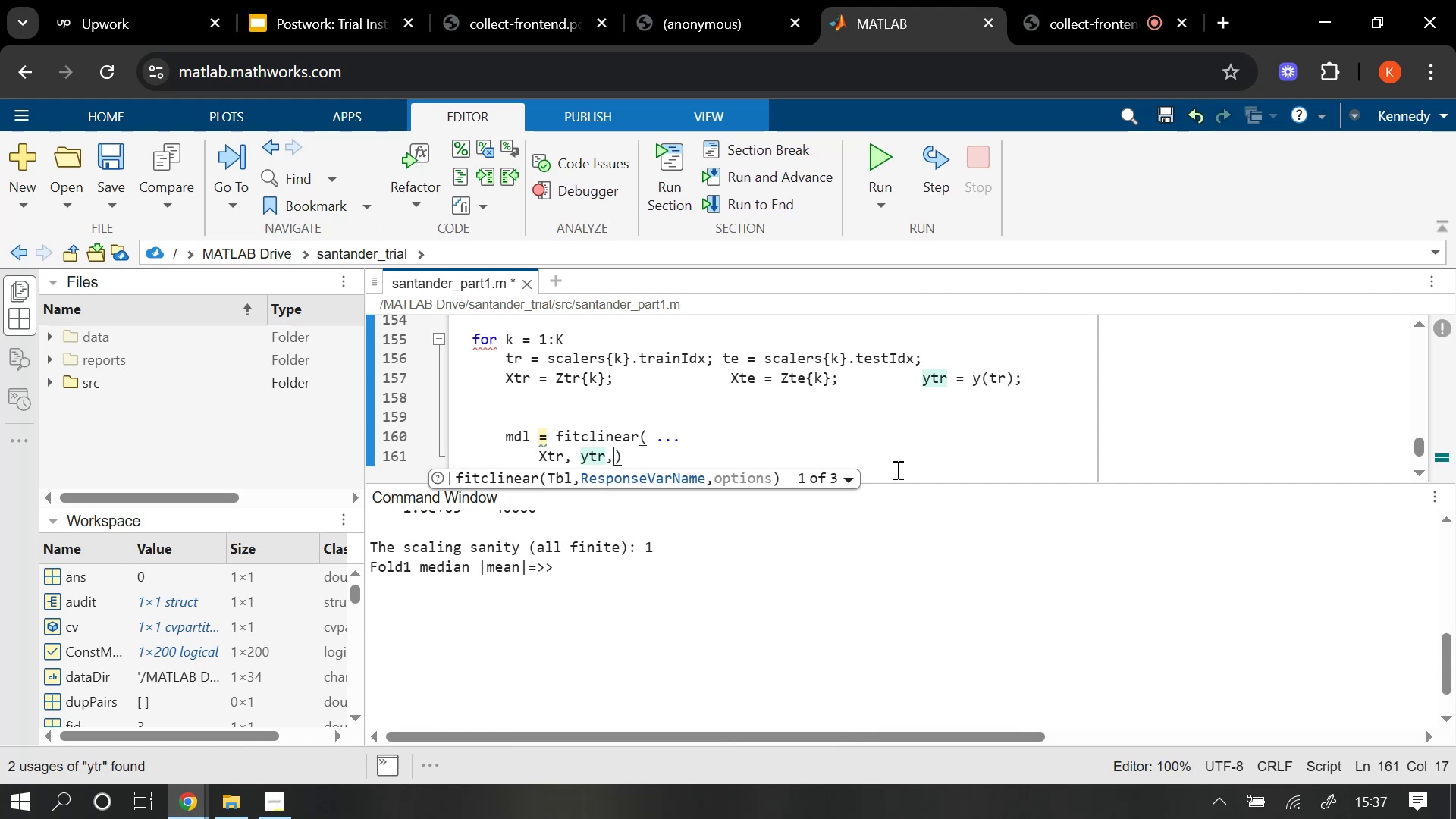 
key(Enter)
 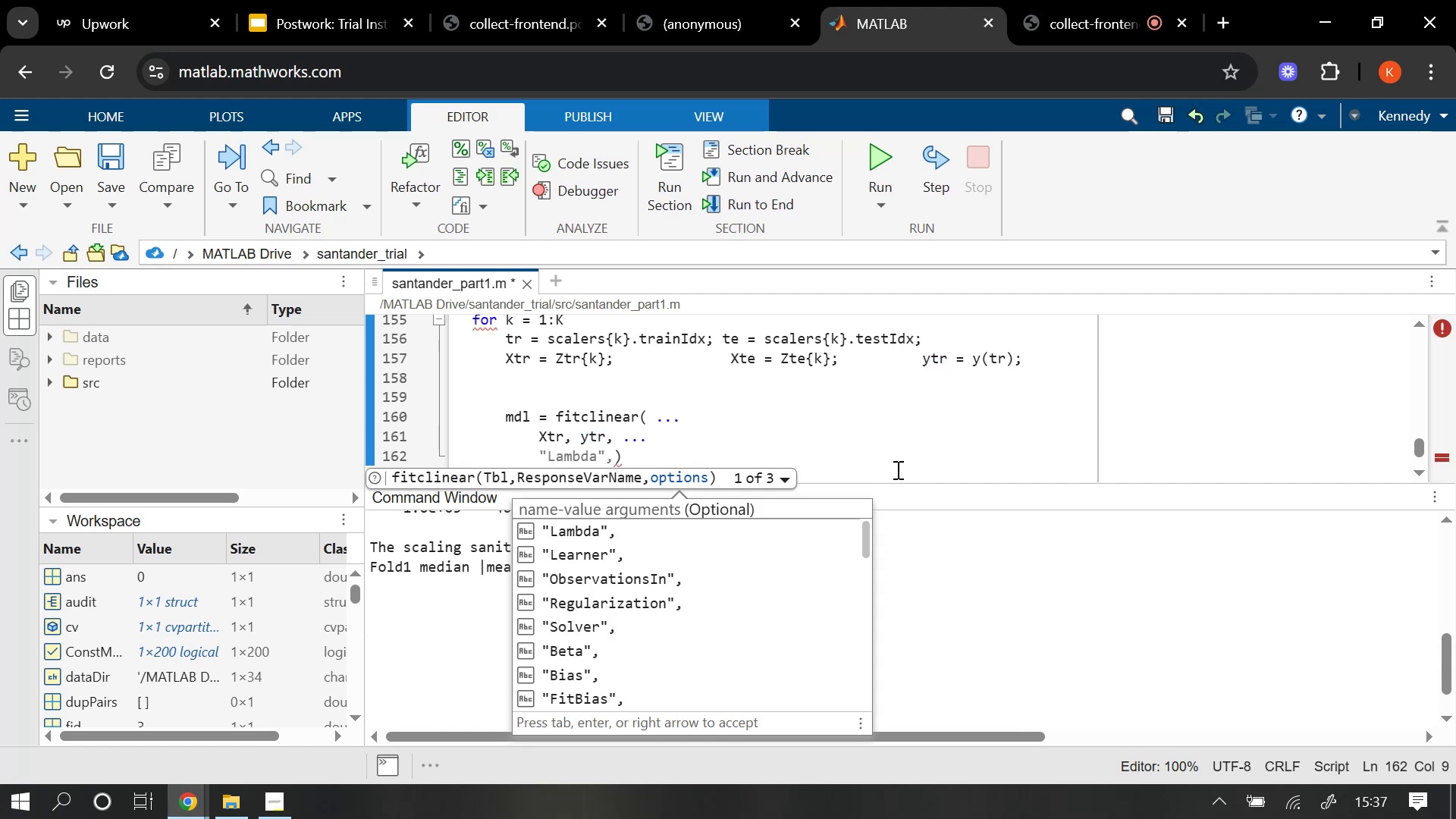 
type('Lea)
 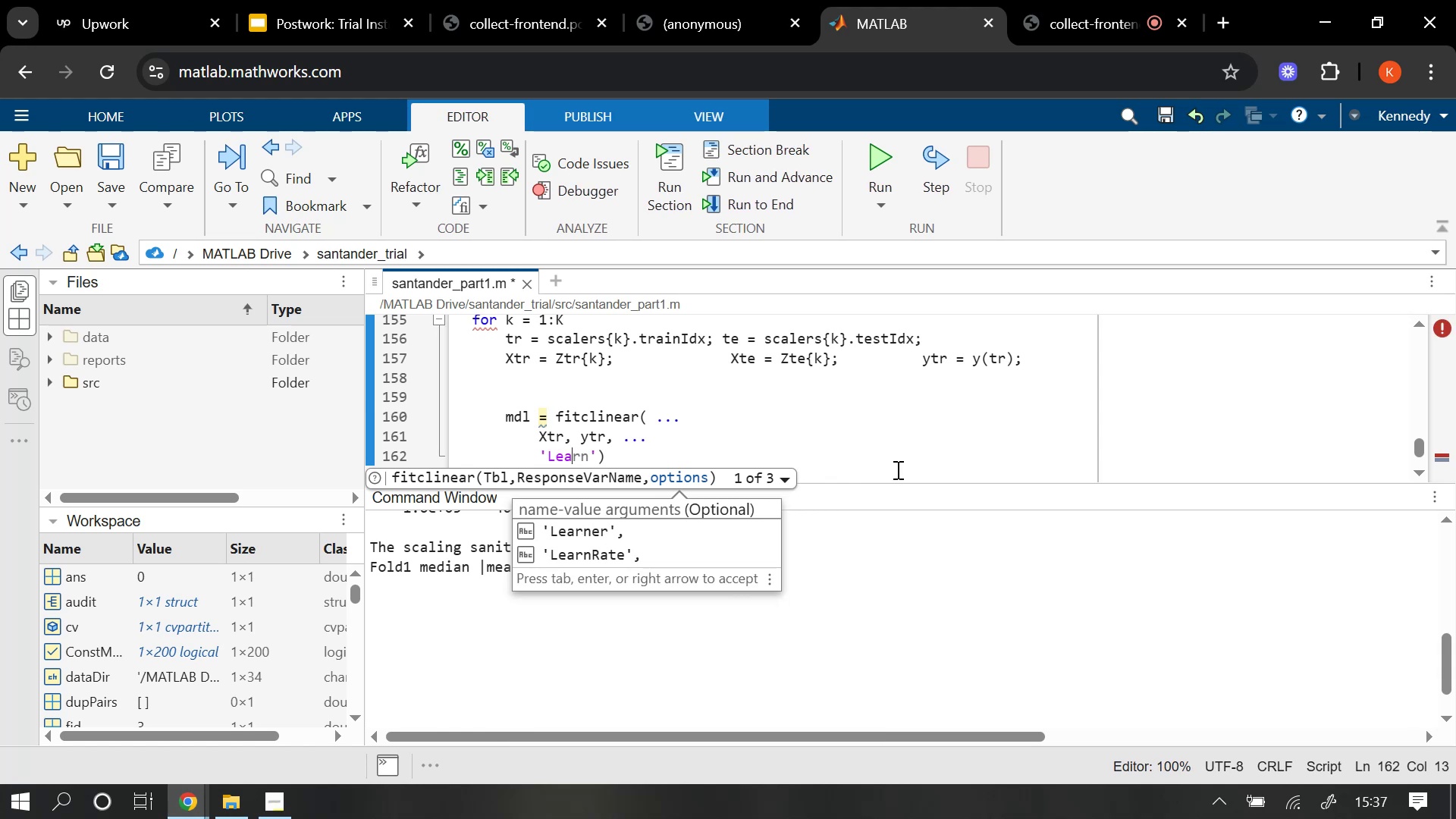 
wait(5.21)
 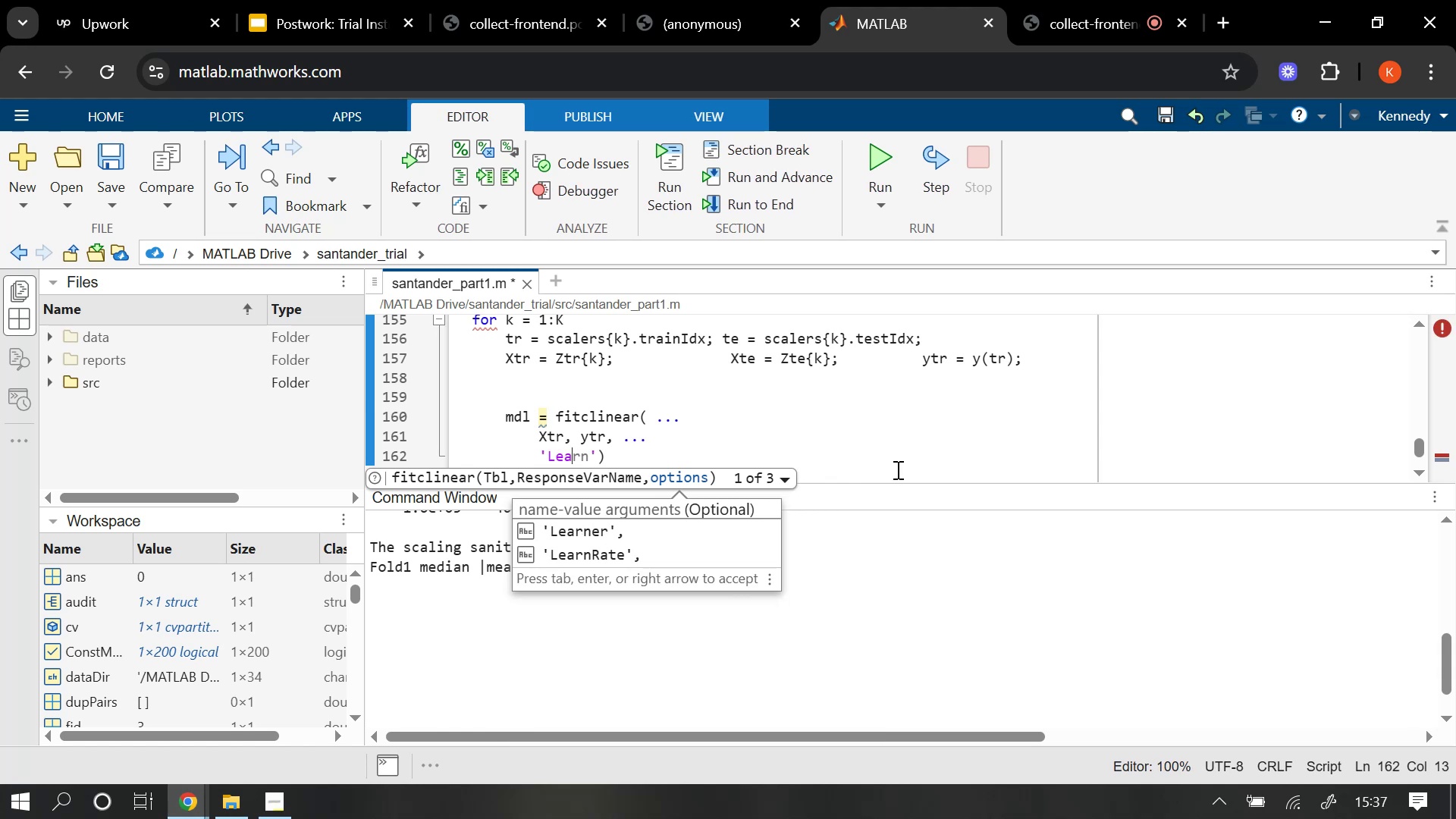 
type(rne)
 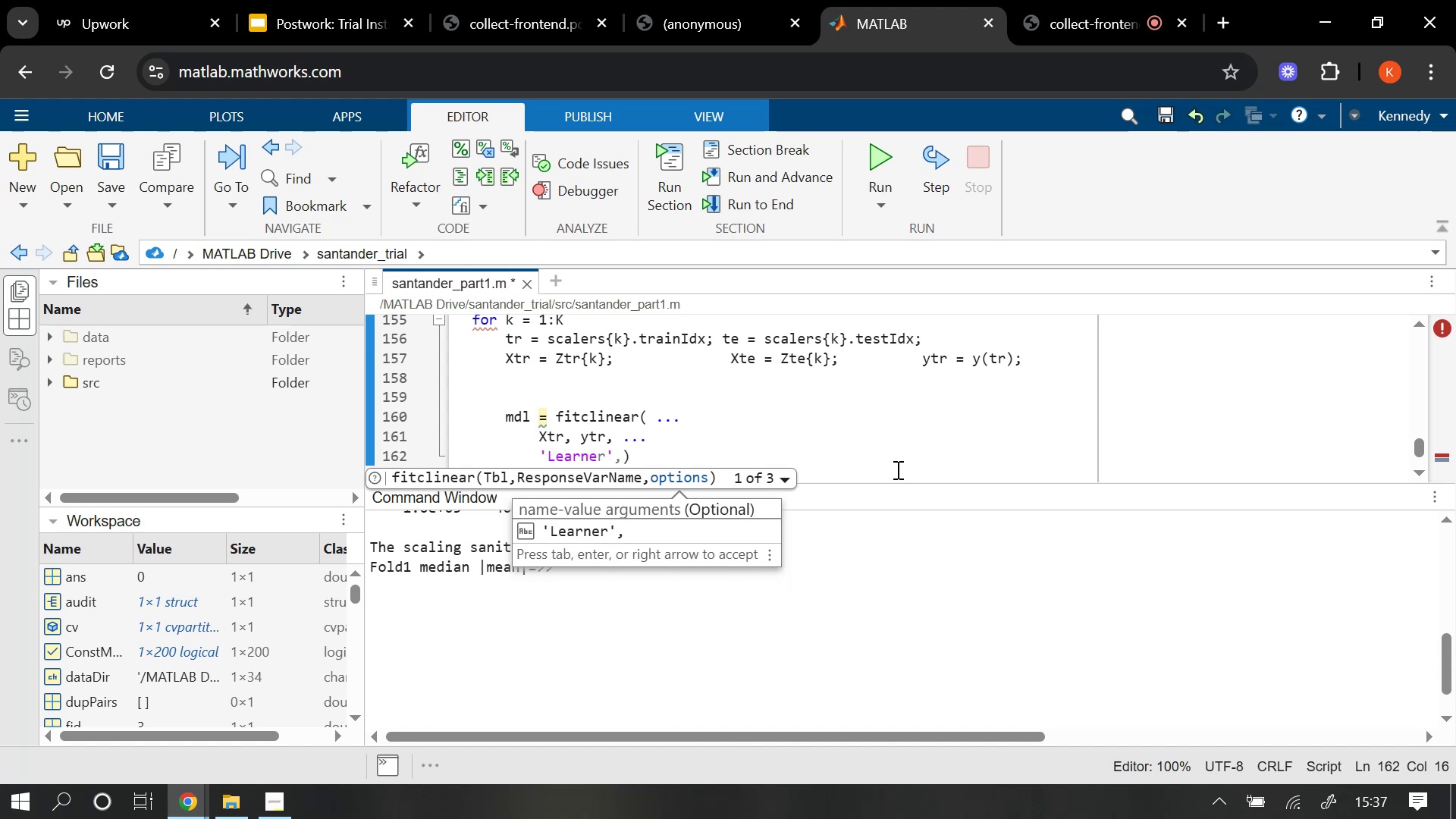 
key(Tab)
 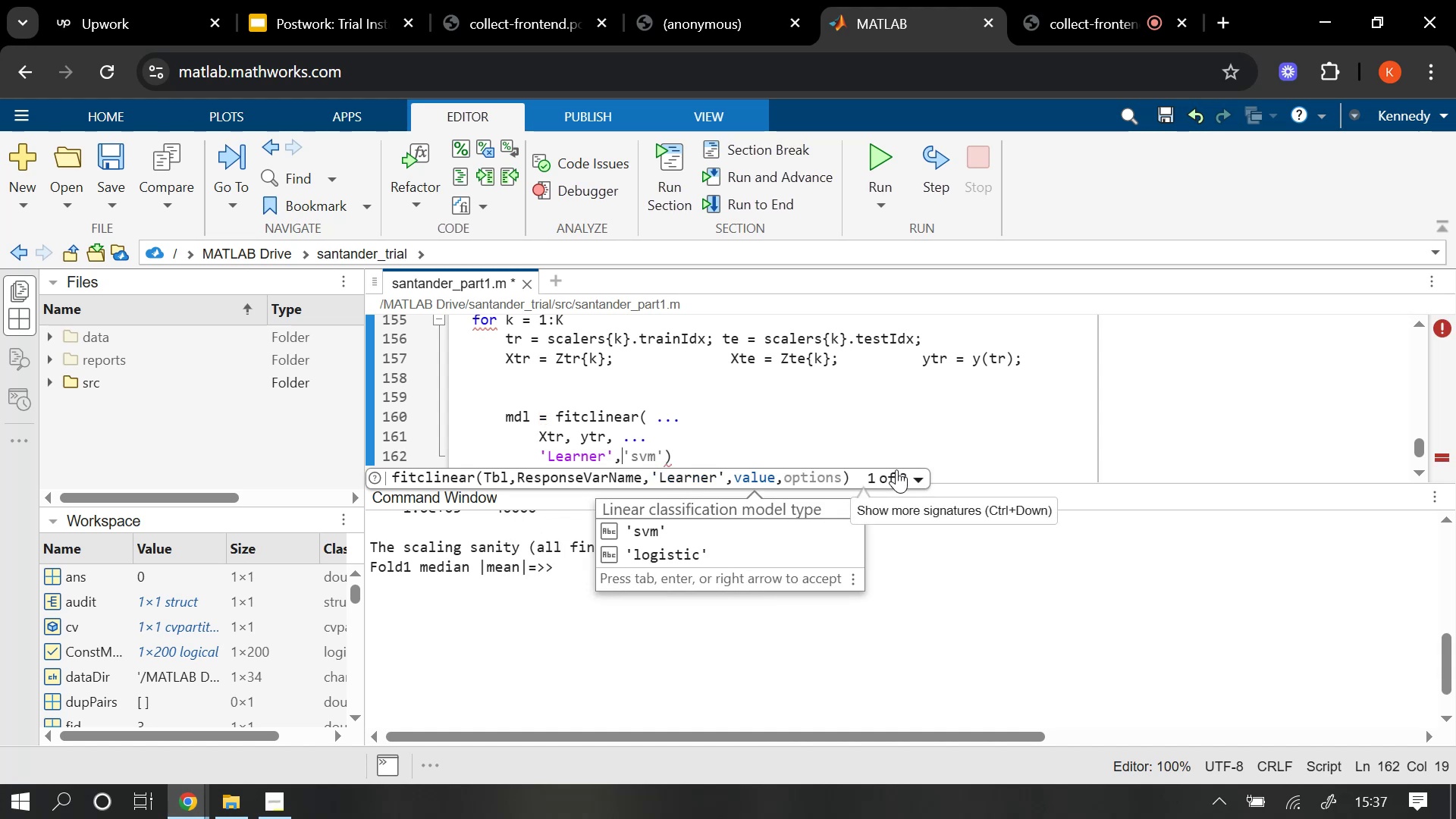 
type('logo)
key(Backspace)
type(ist)
key(Tab)
type(,)
 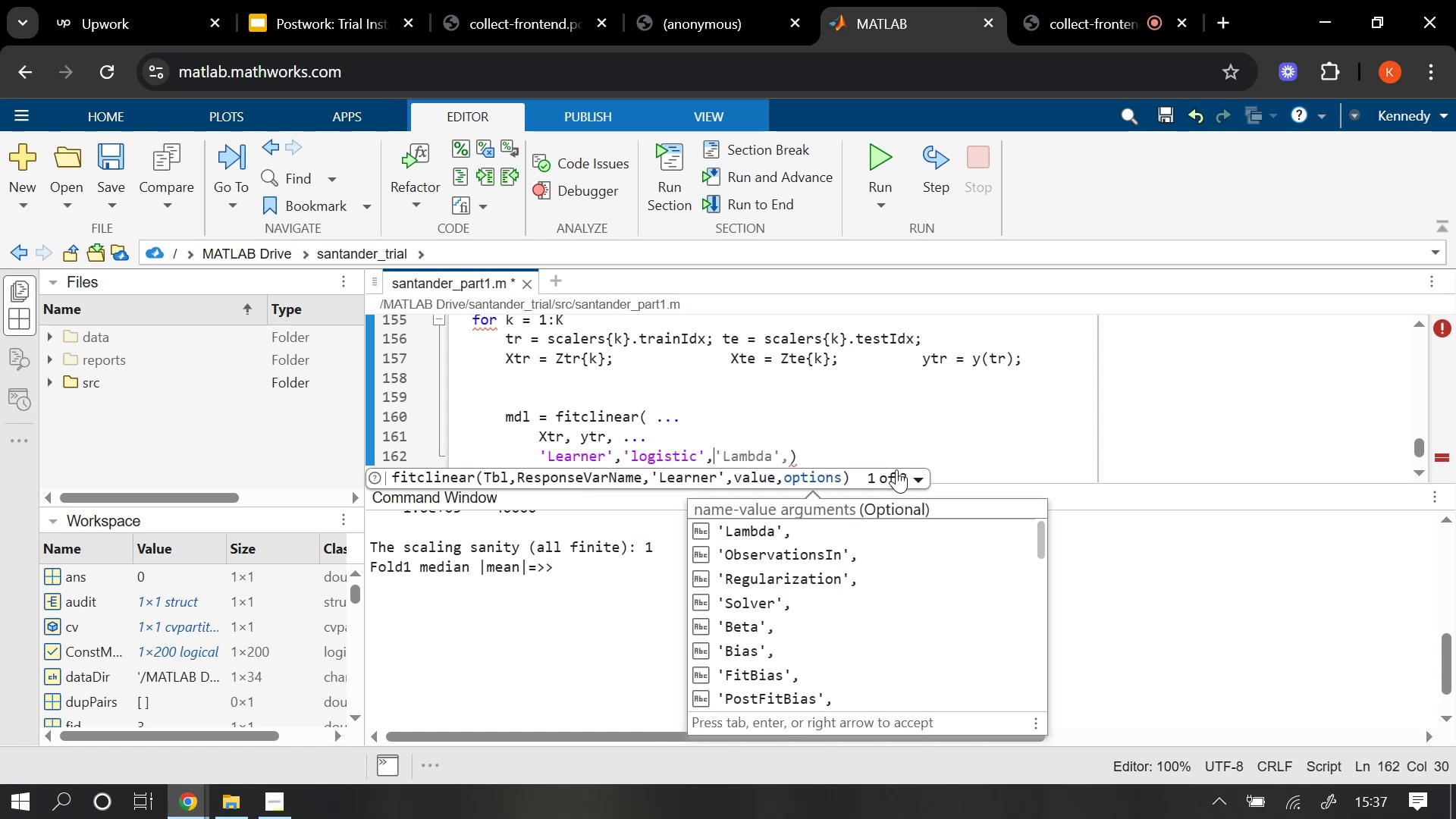 
key(Enter)
 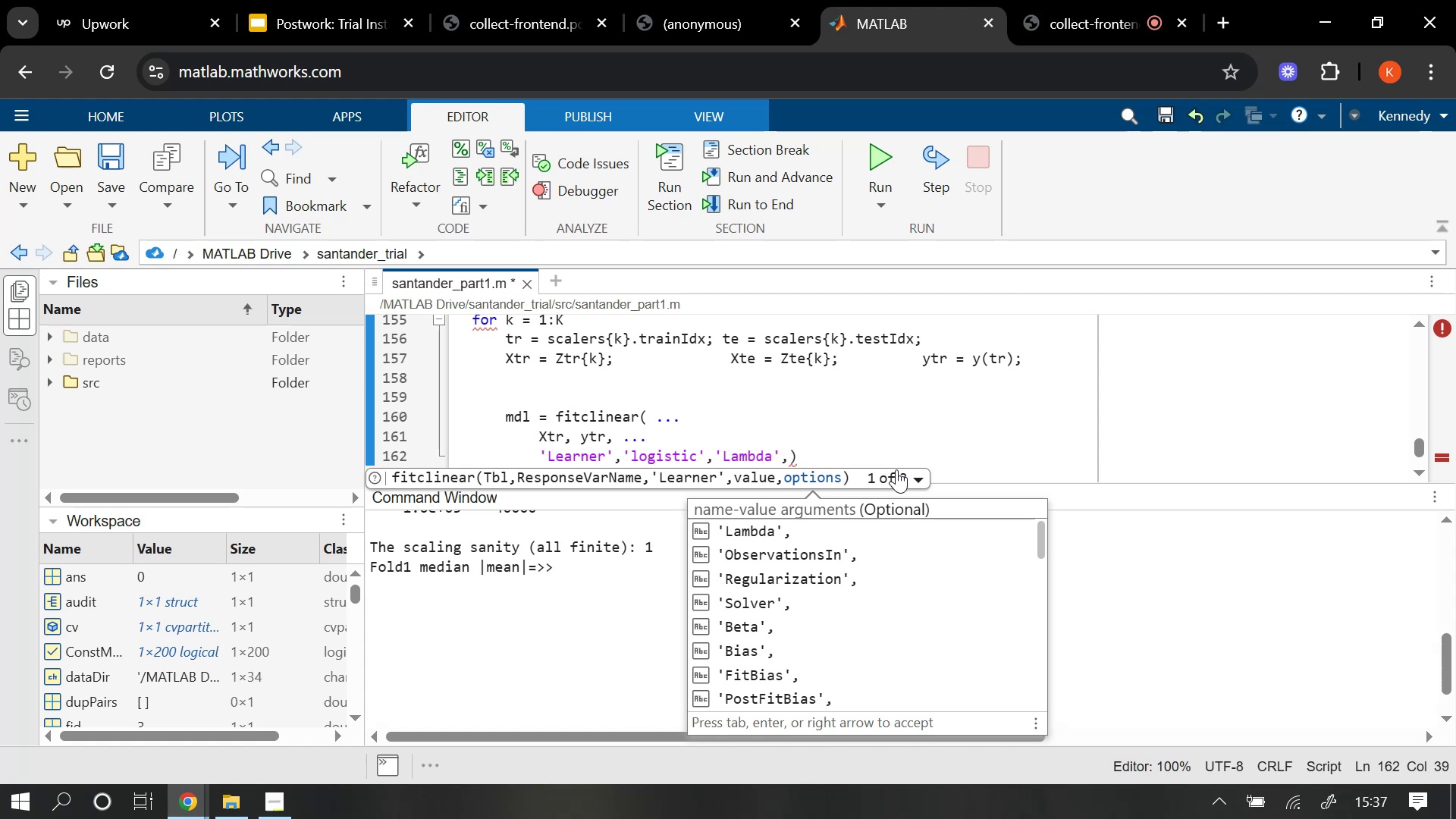 
key(Backspace)
 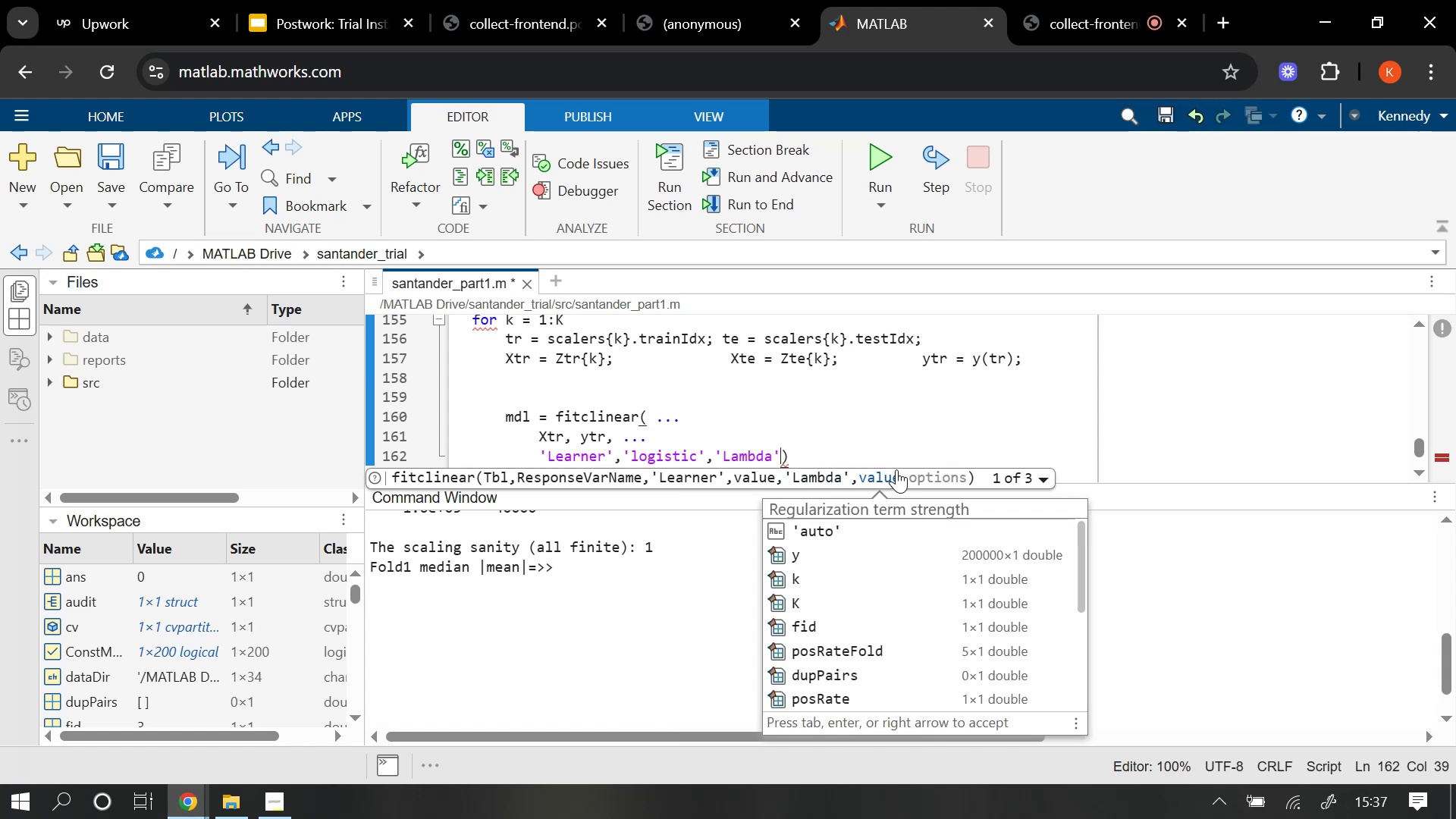 
key(Backspace)
 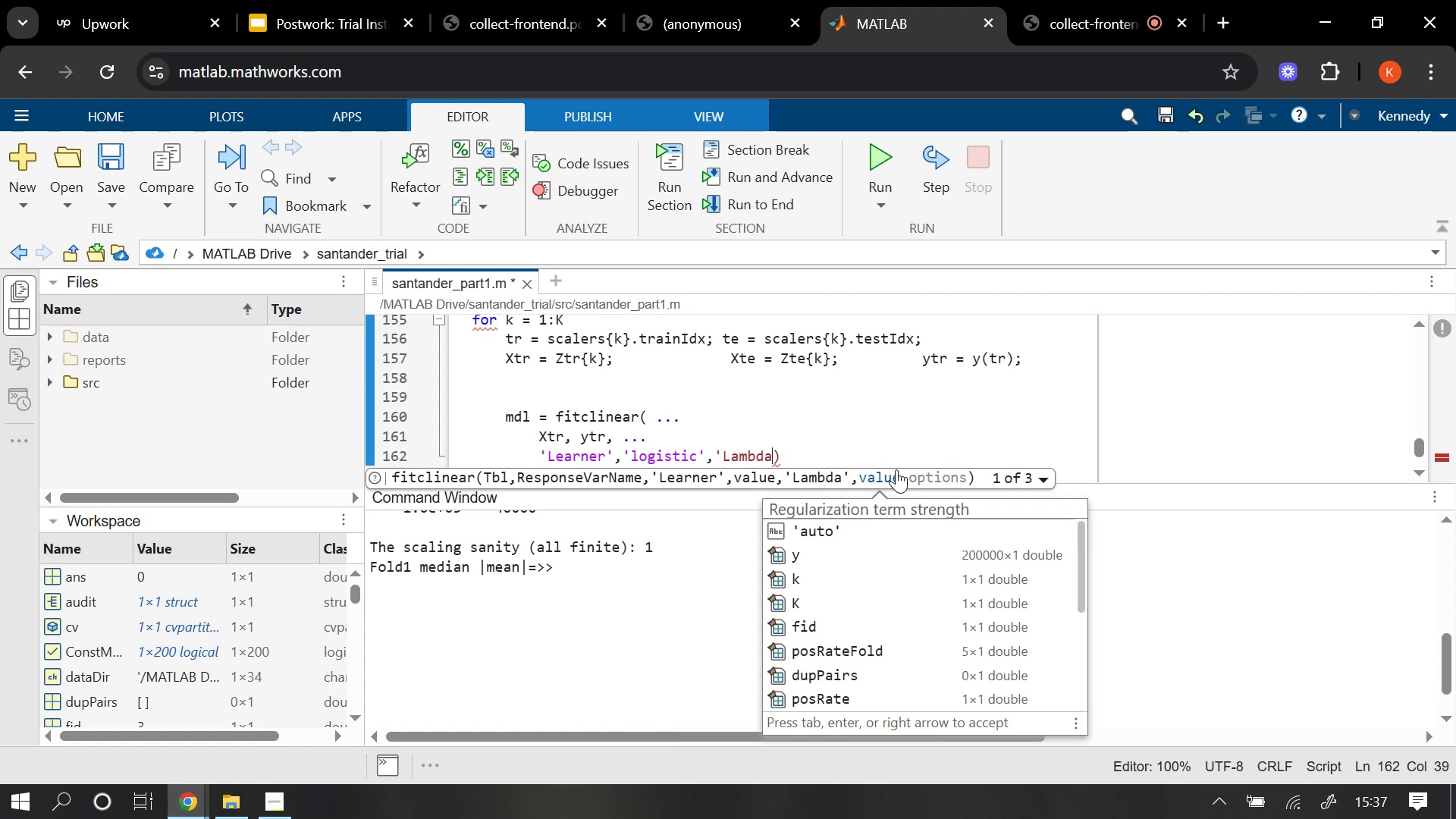 
key(Backspace)
 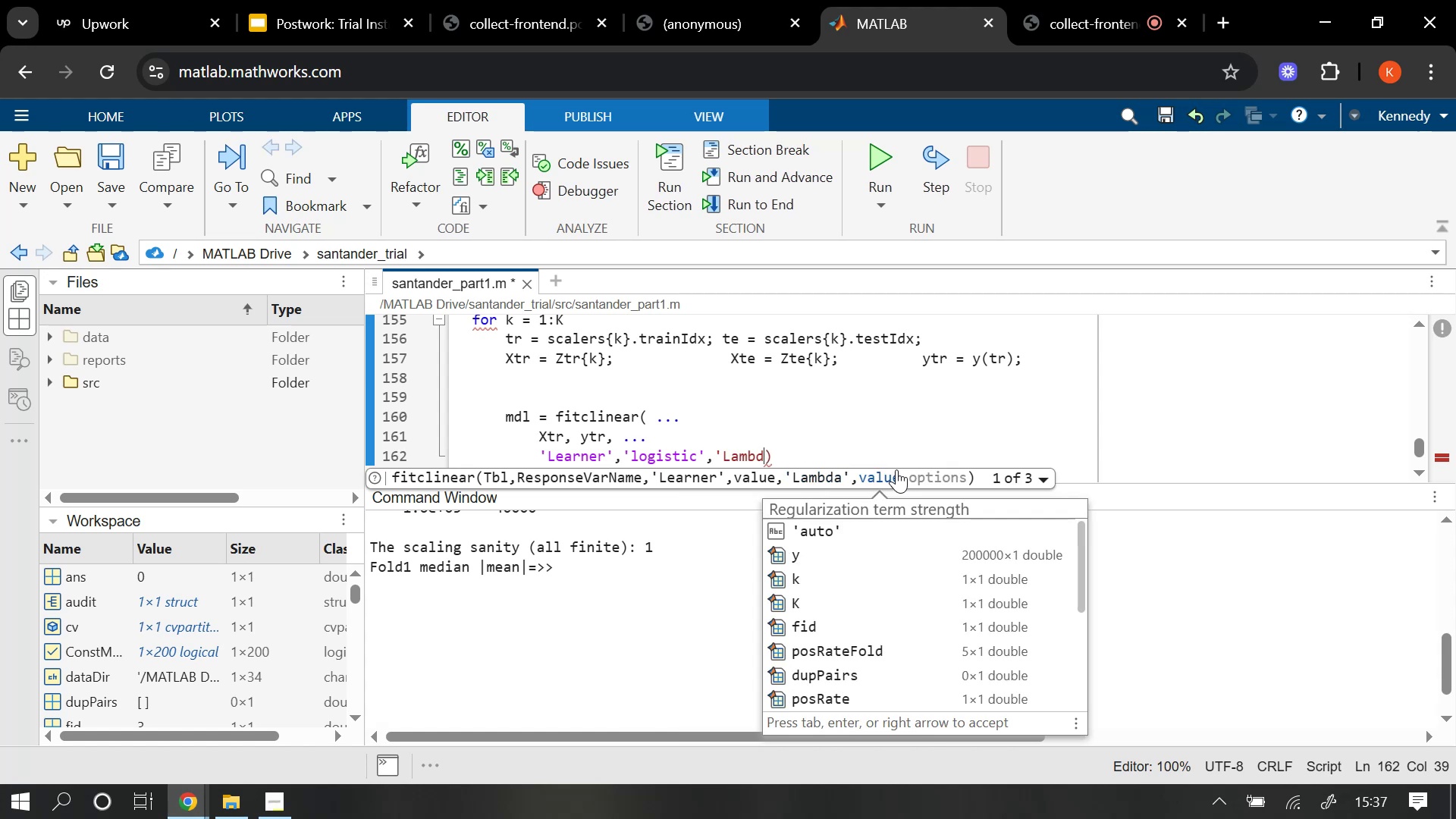 
key(Backspace)
 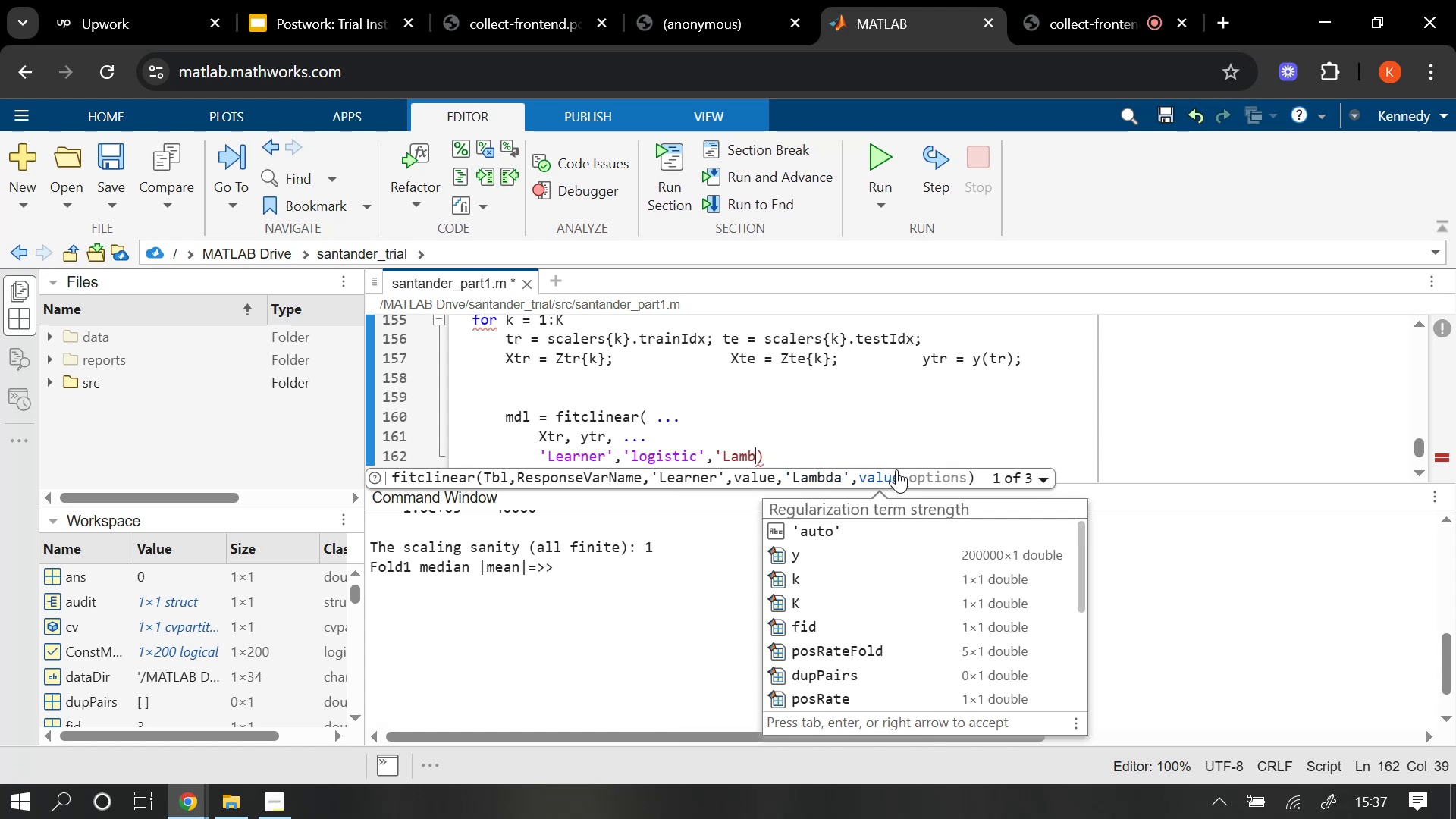 
key(Backspace)
 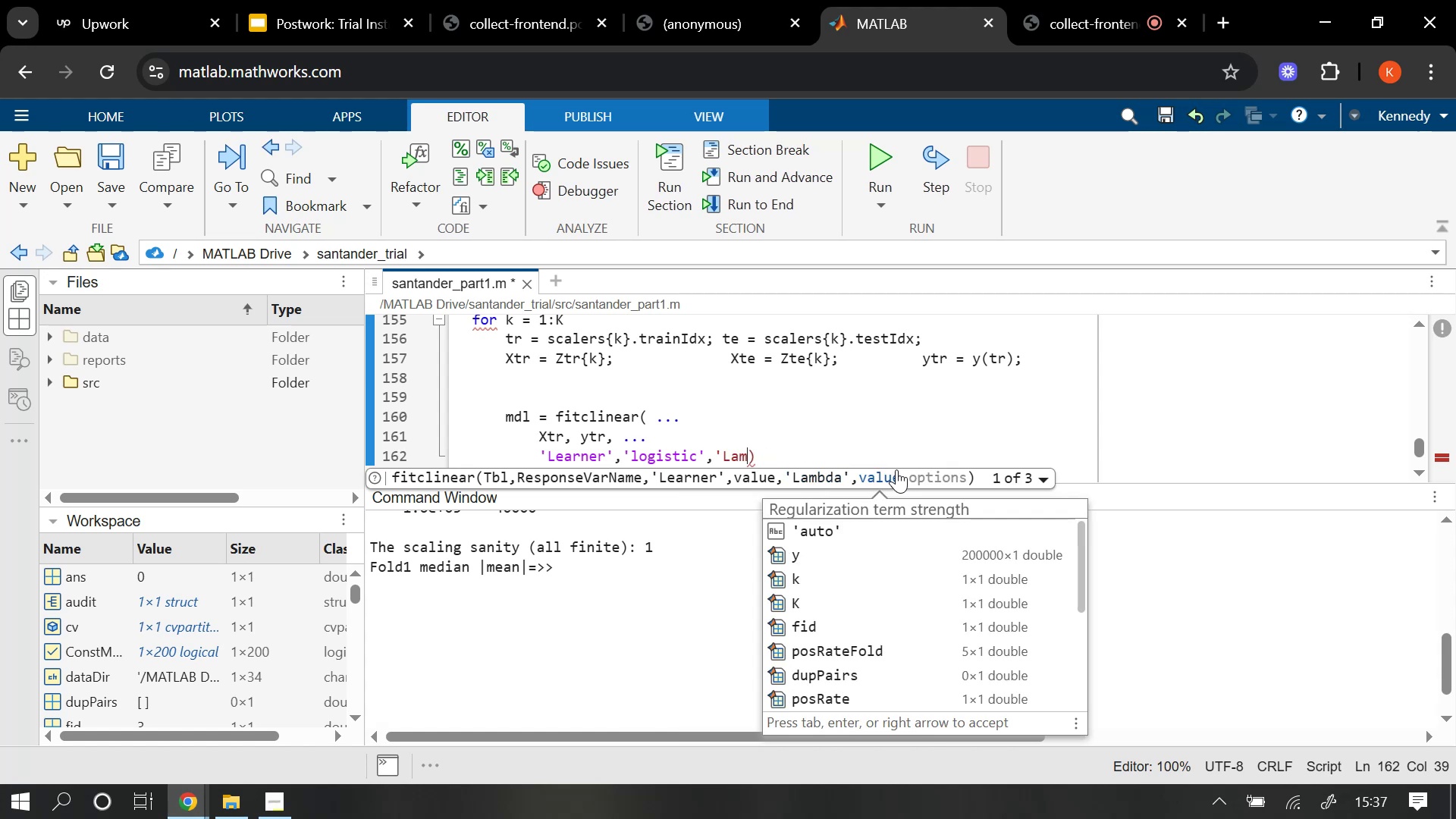 
key(Backspace)
 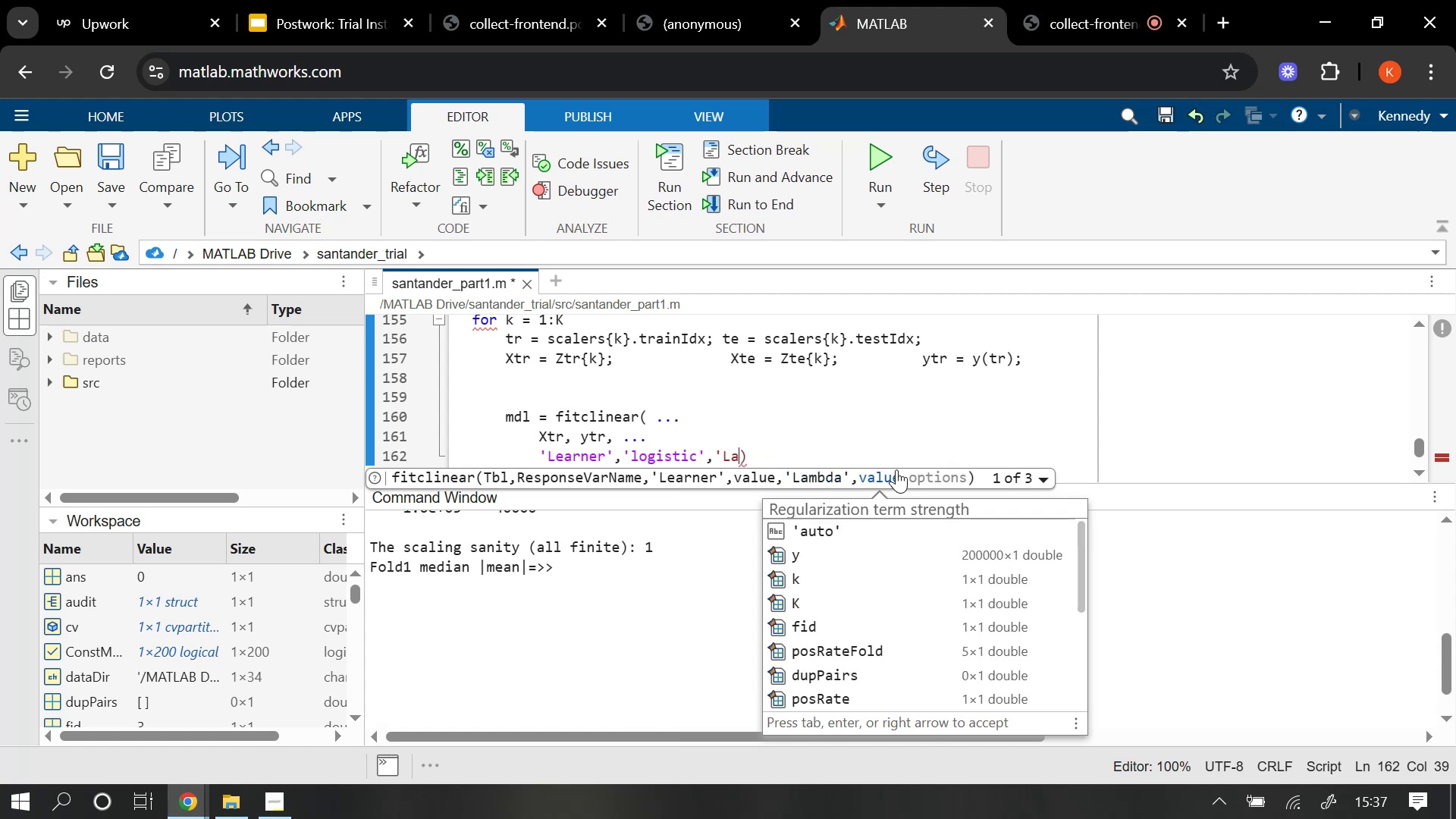 
key(Backspace)
 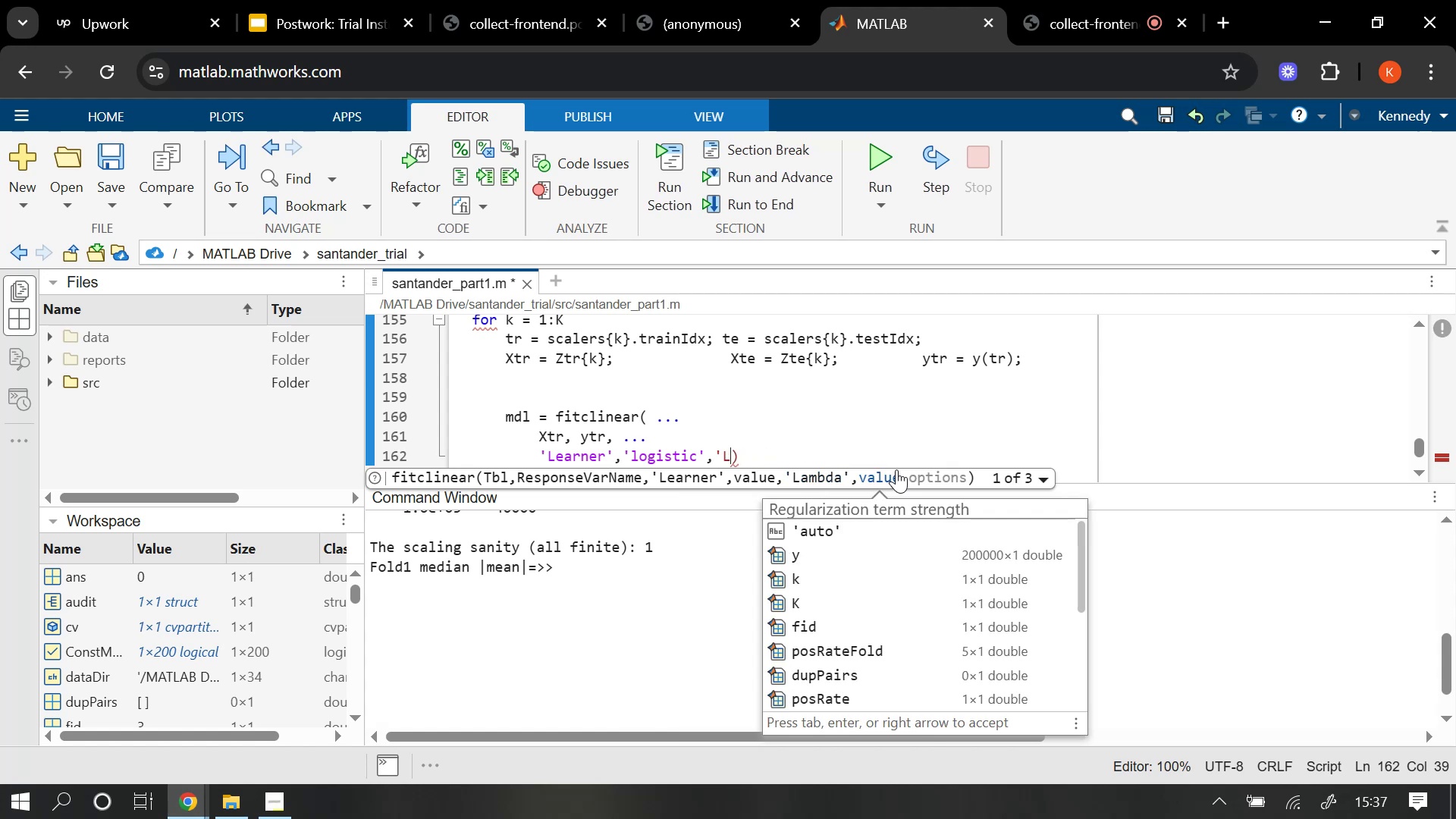 
key(Backspace)
 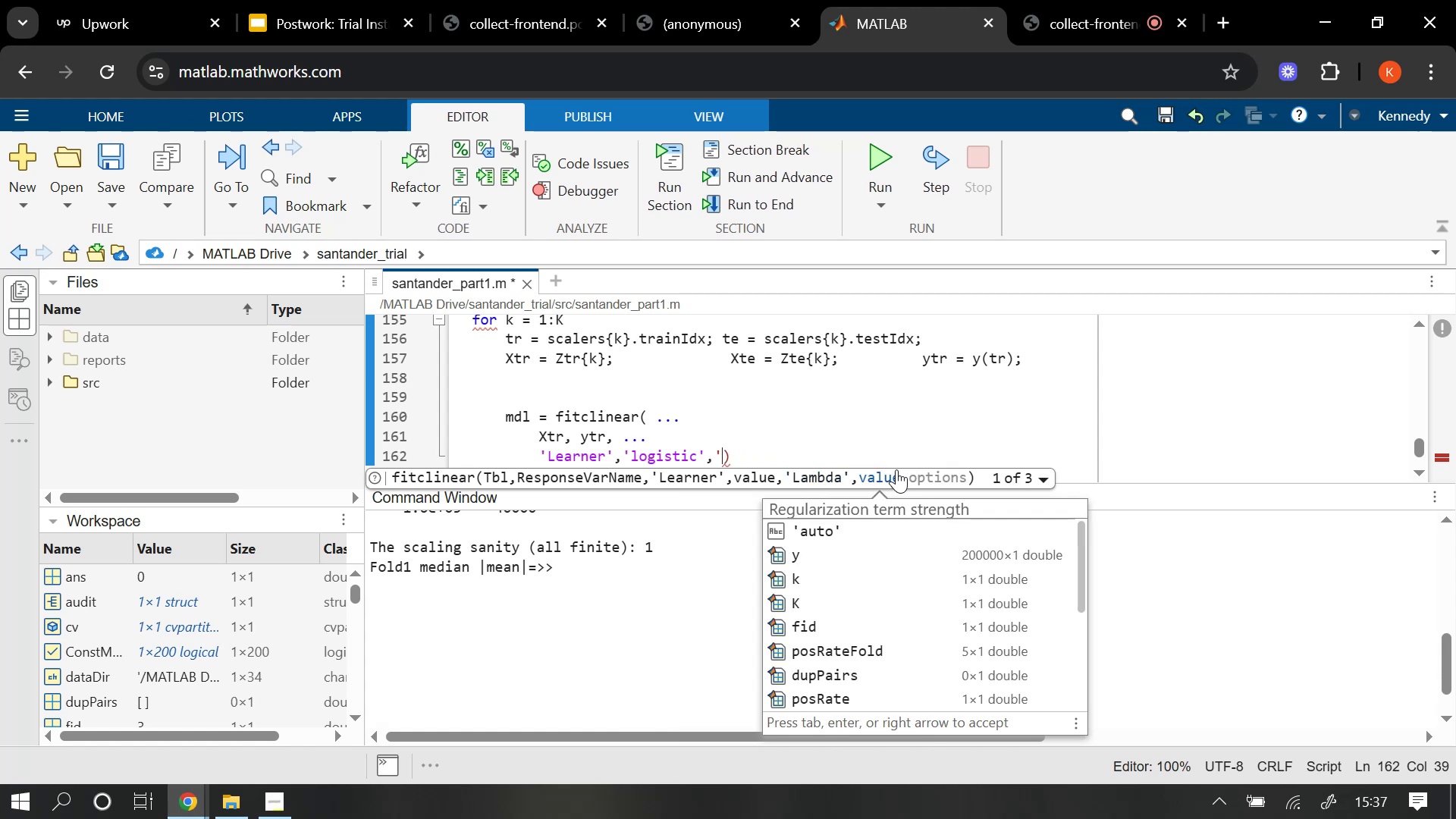 
key(Backspace)
 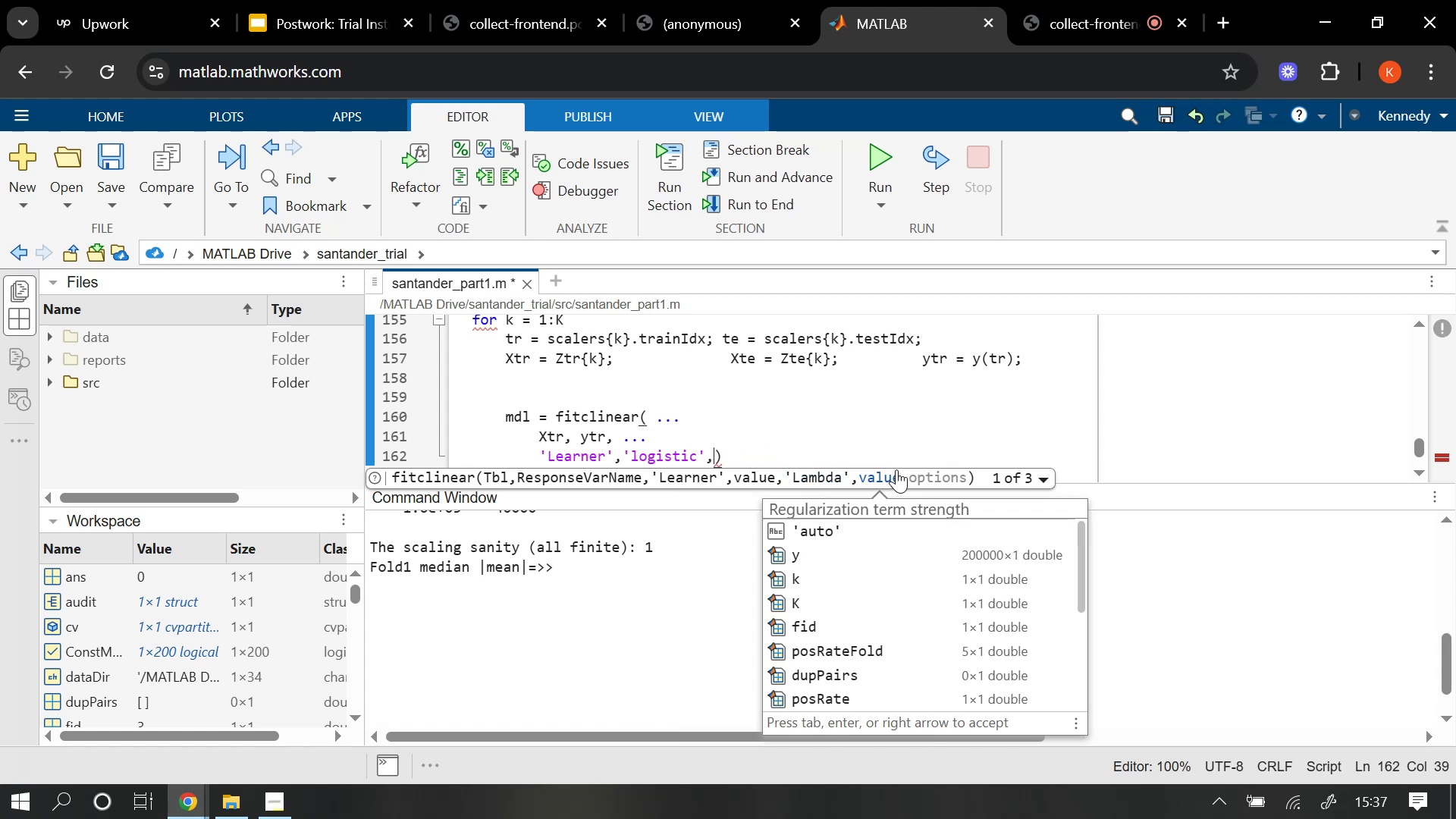 
key(Enter)
 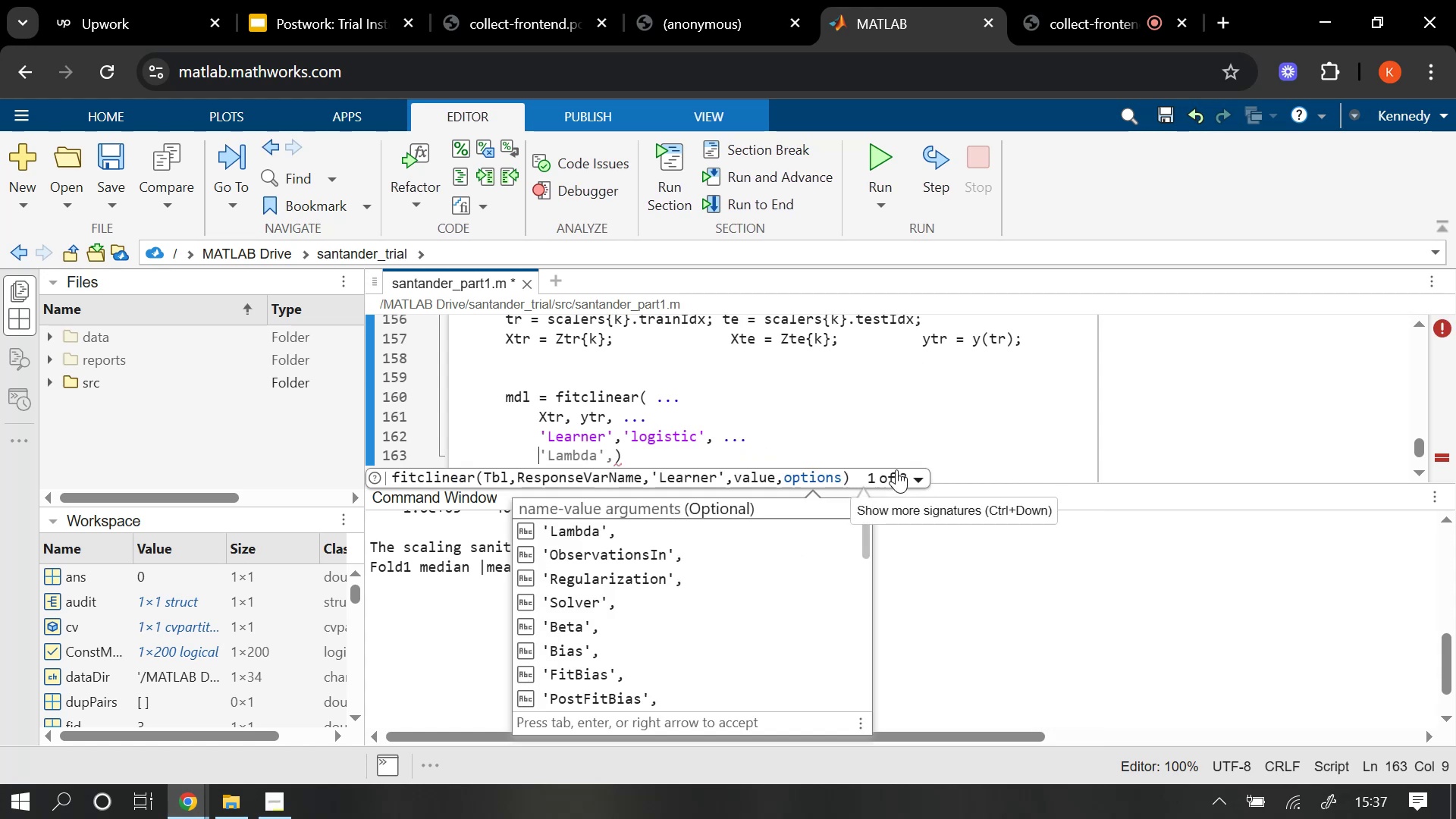 
mouse_move([717, 570])
 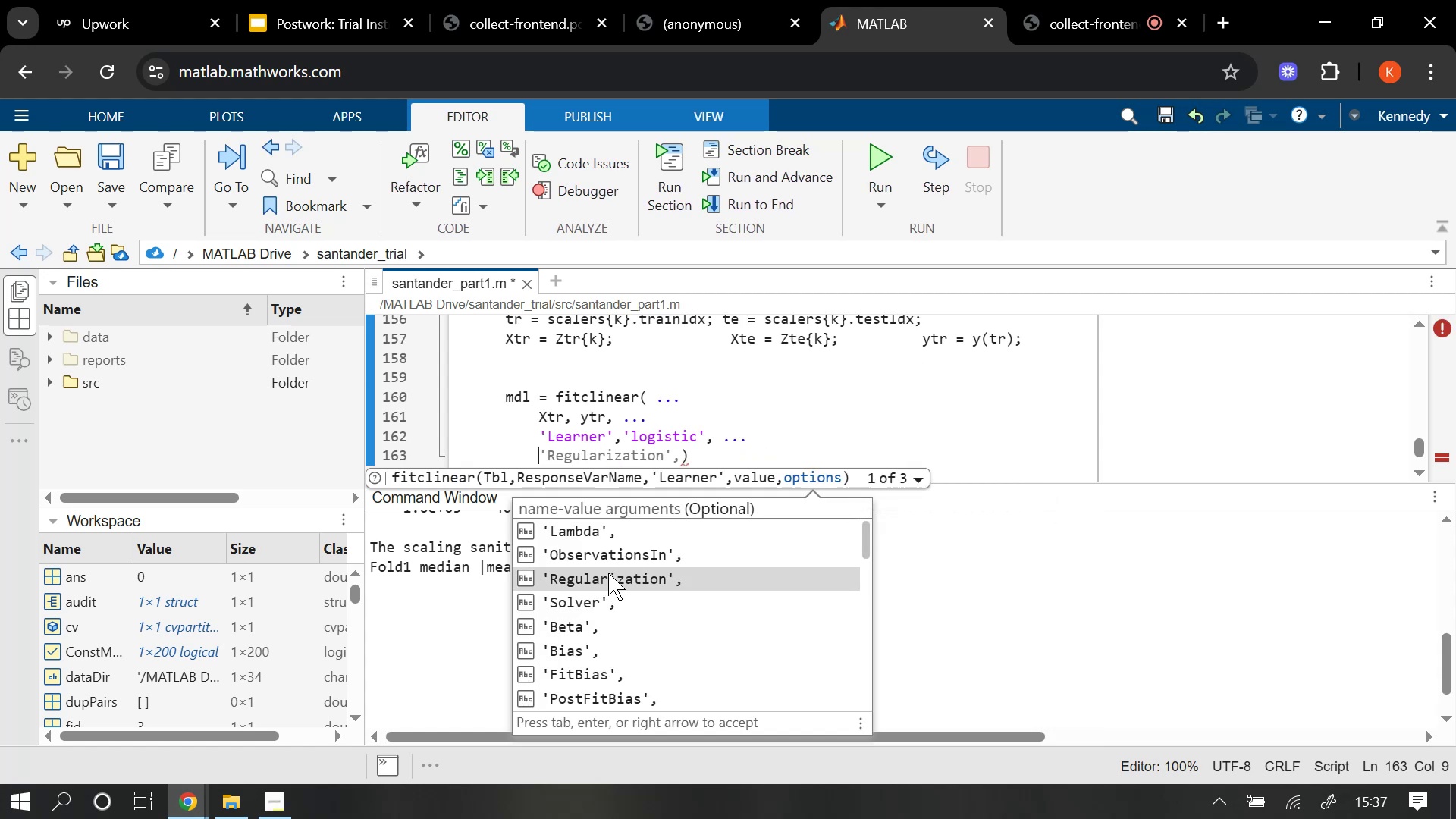 
left_click([608, 573])
 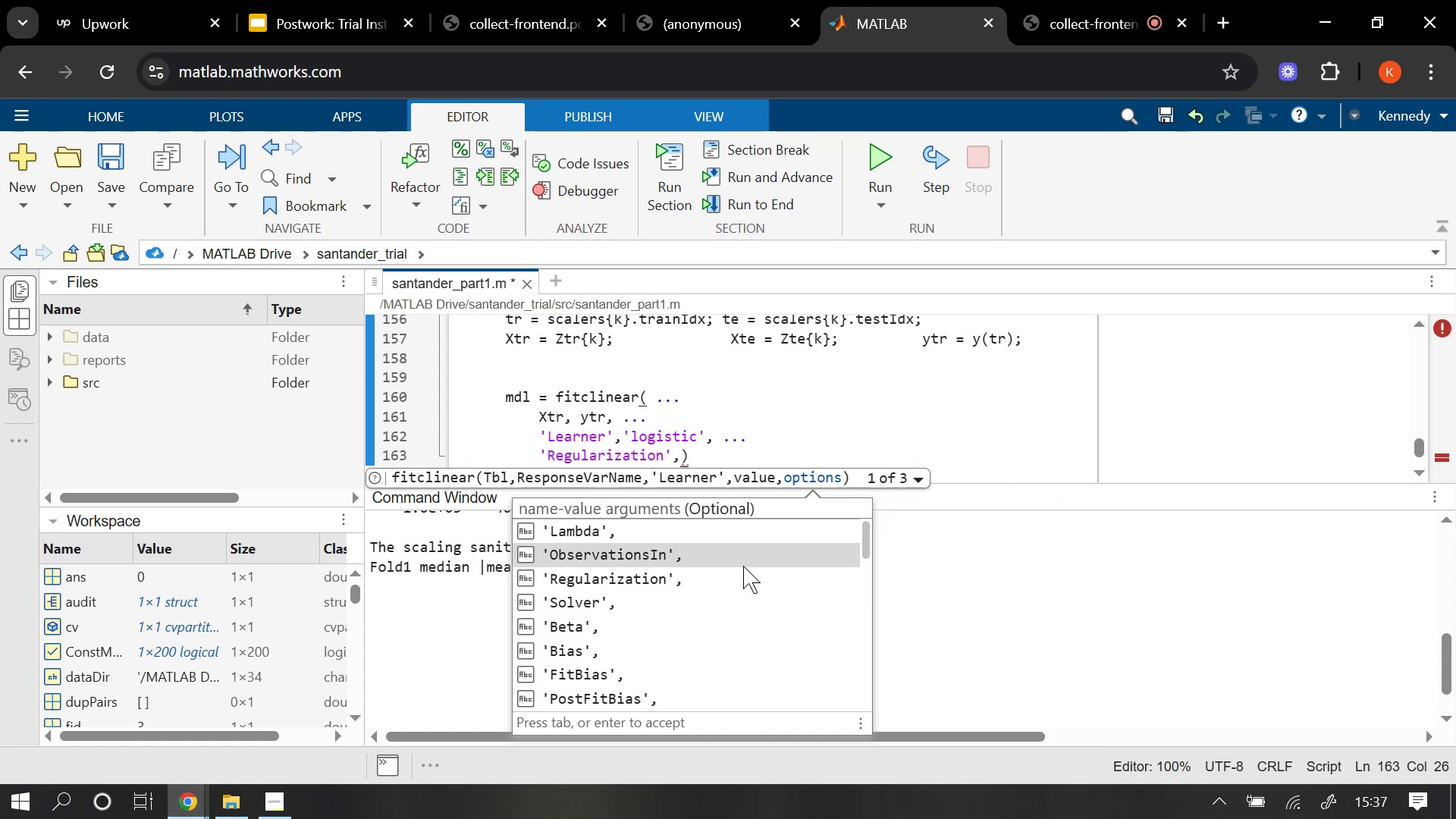 
mouse_move([745, 598])
 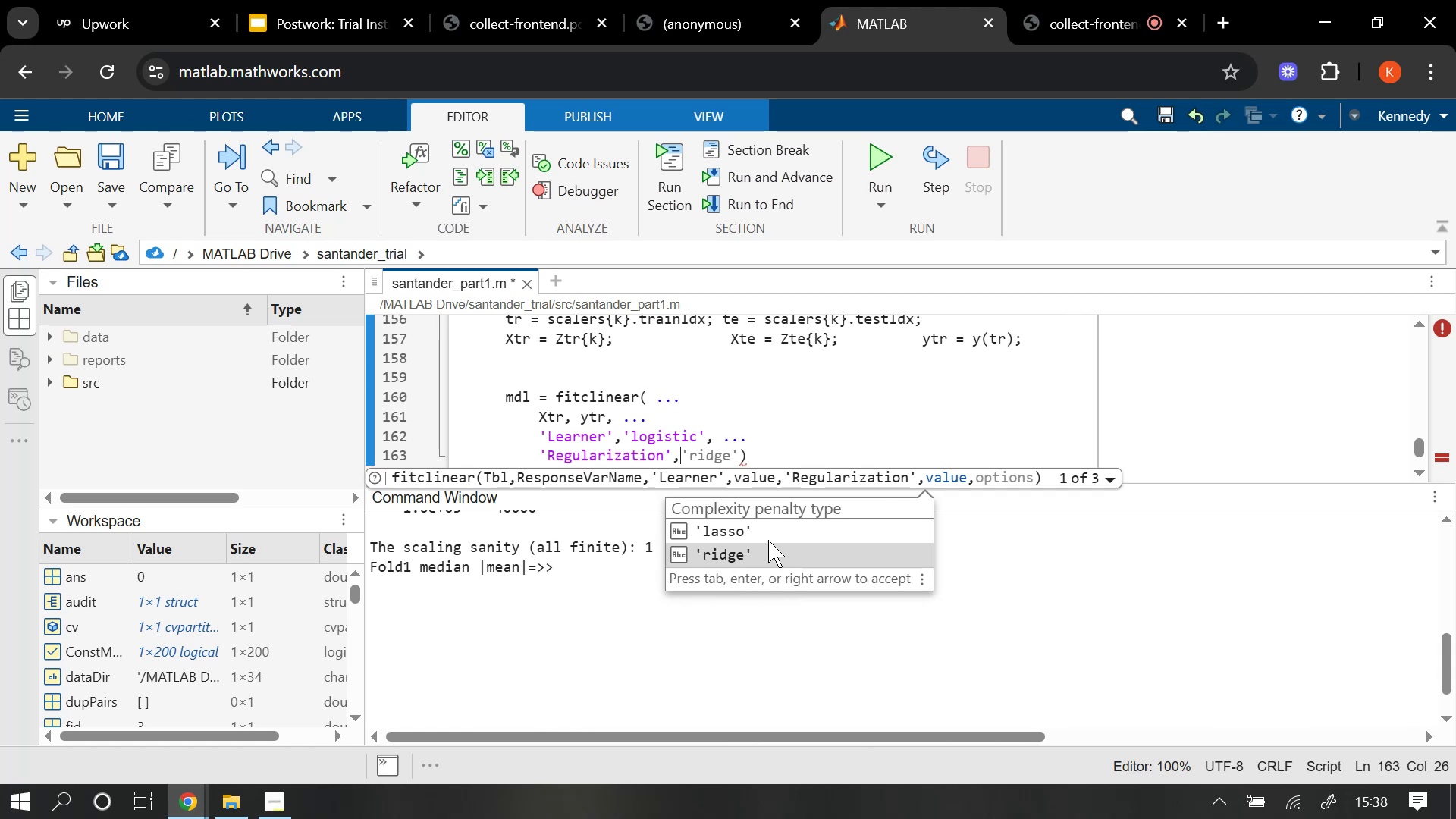 
left_click([767, 537])
 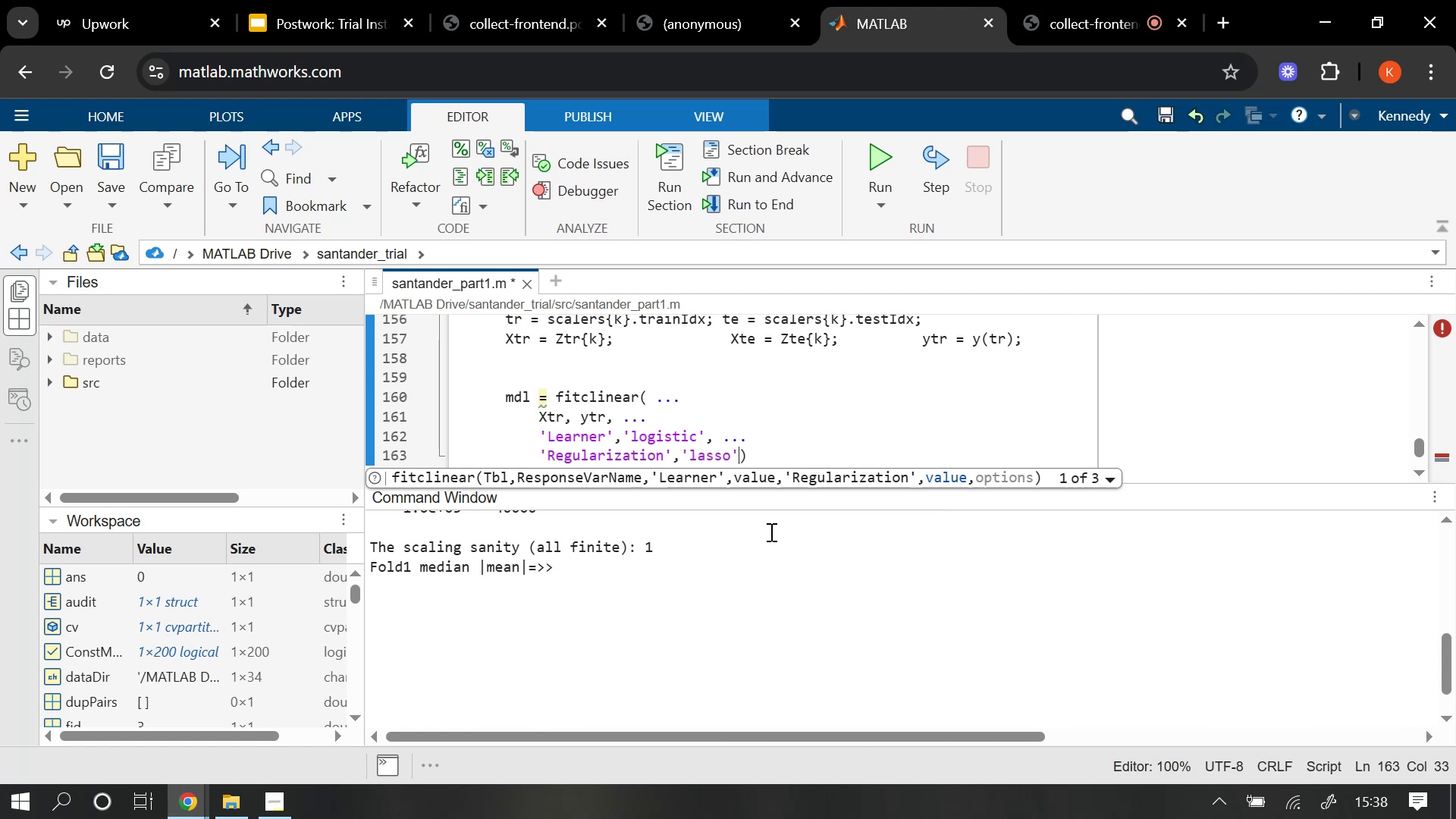 
key(Enter)
 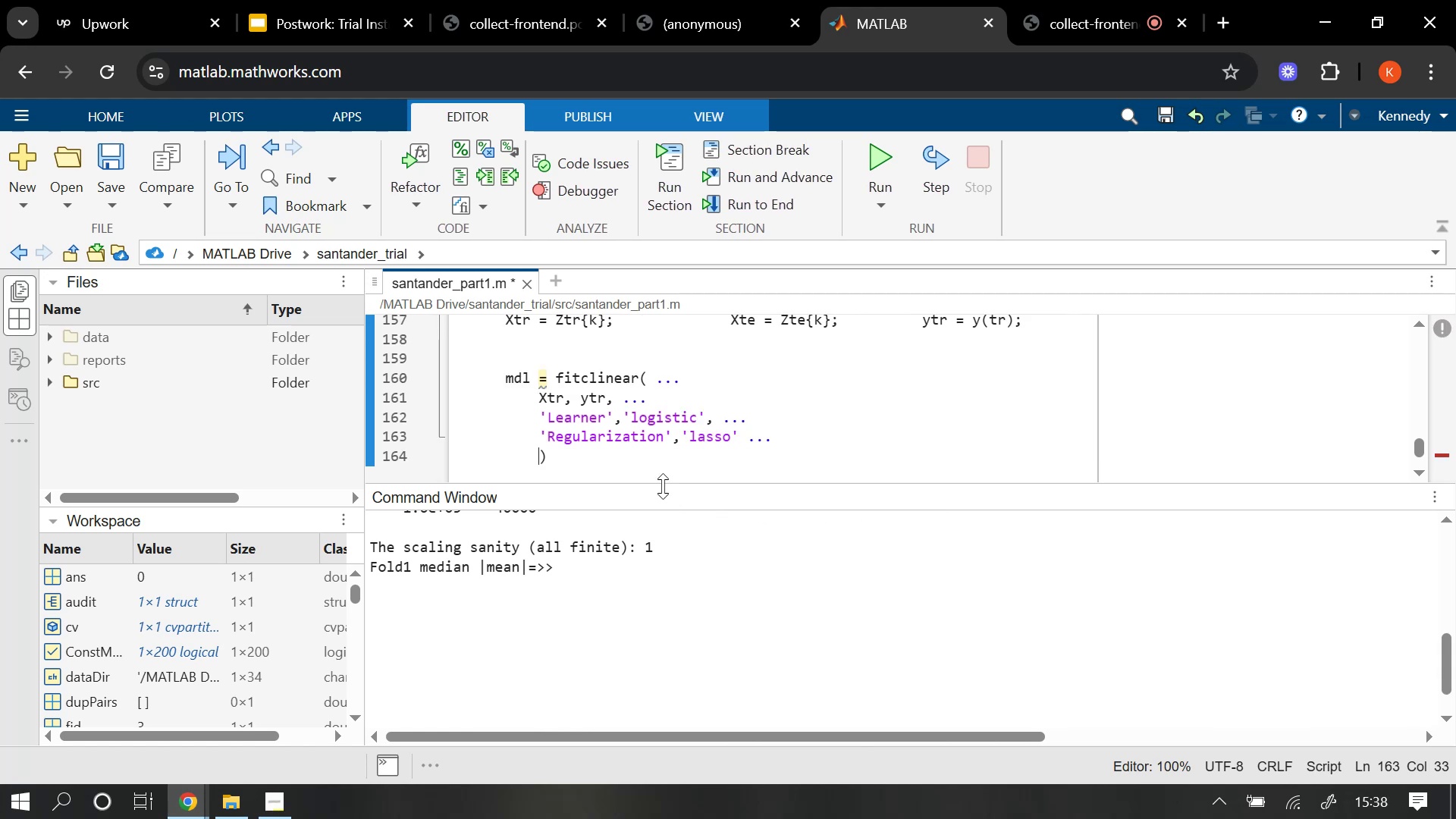 
wait(5.29)
 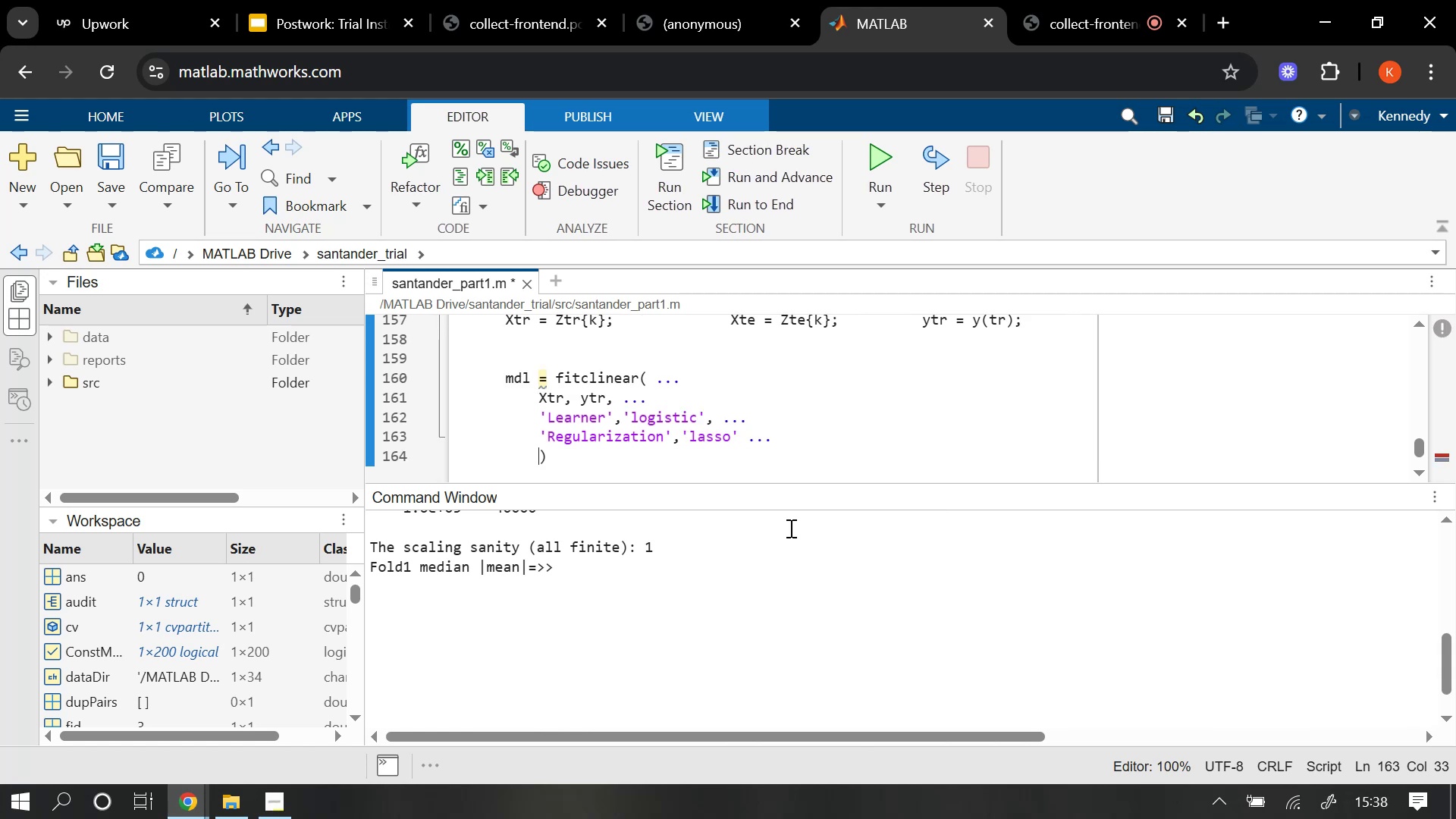 
type('solver)
key(Backspace)
key(Backspace)
key(Backspace)
key(Backspace)
key(Backspace)
key(Backspace)
type(Solver)
 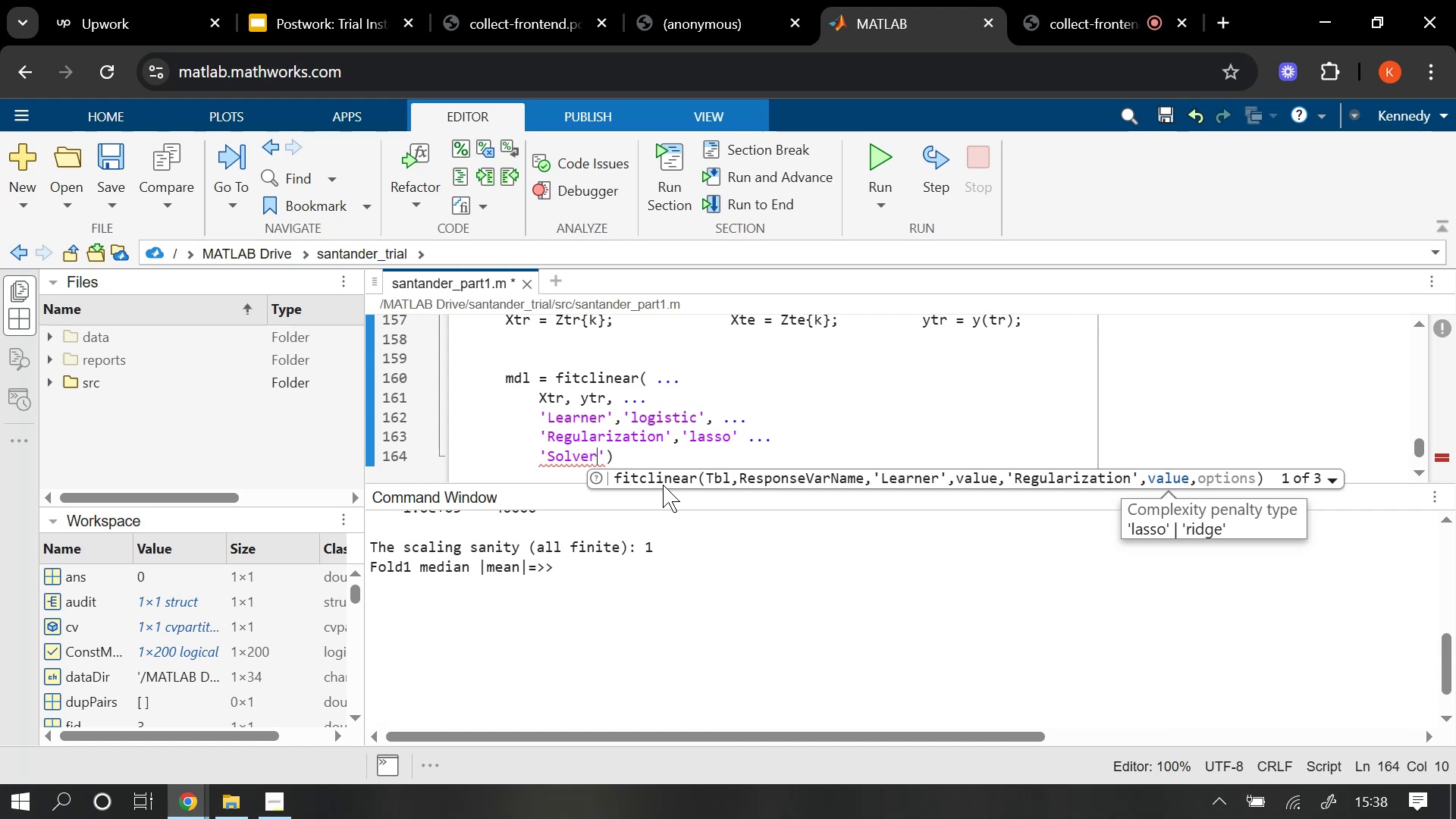 
key(ArrowRight)
 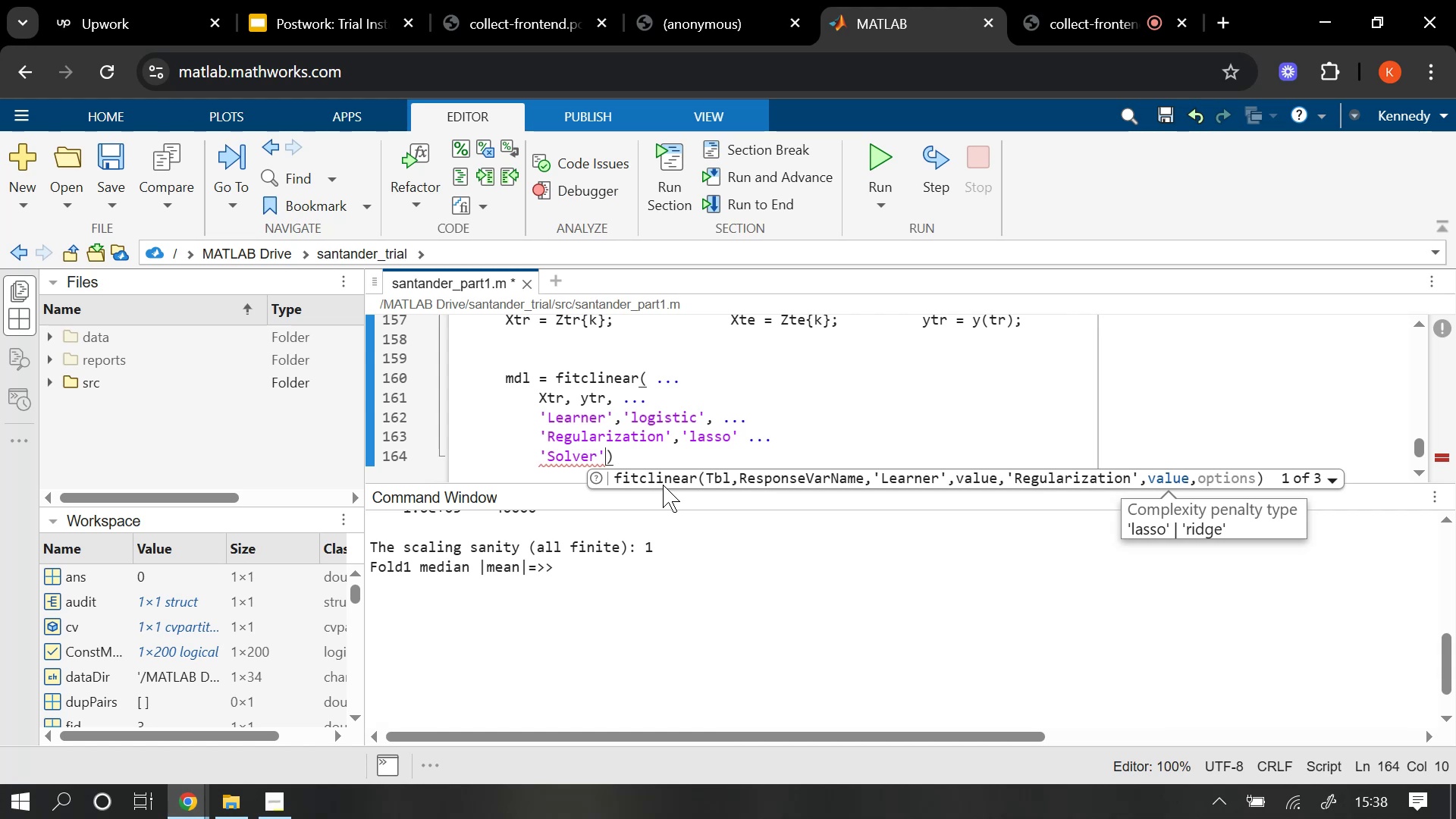 
key(Comma)
 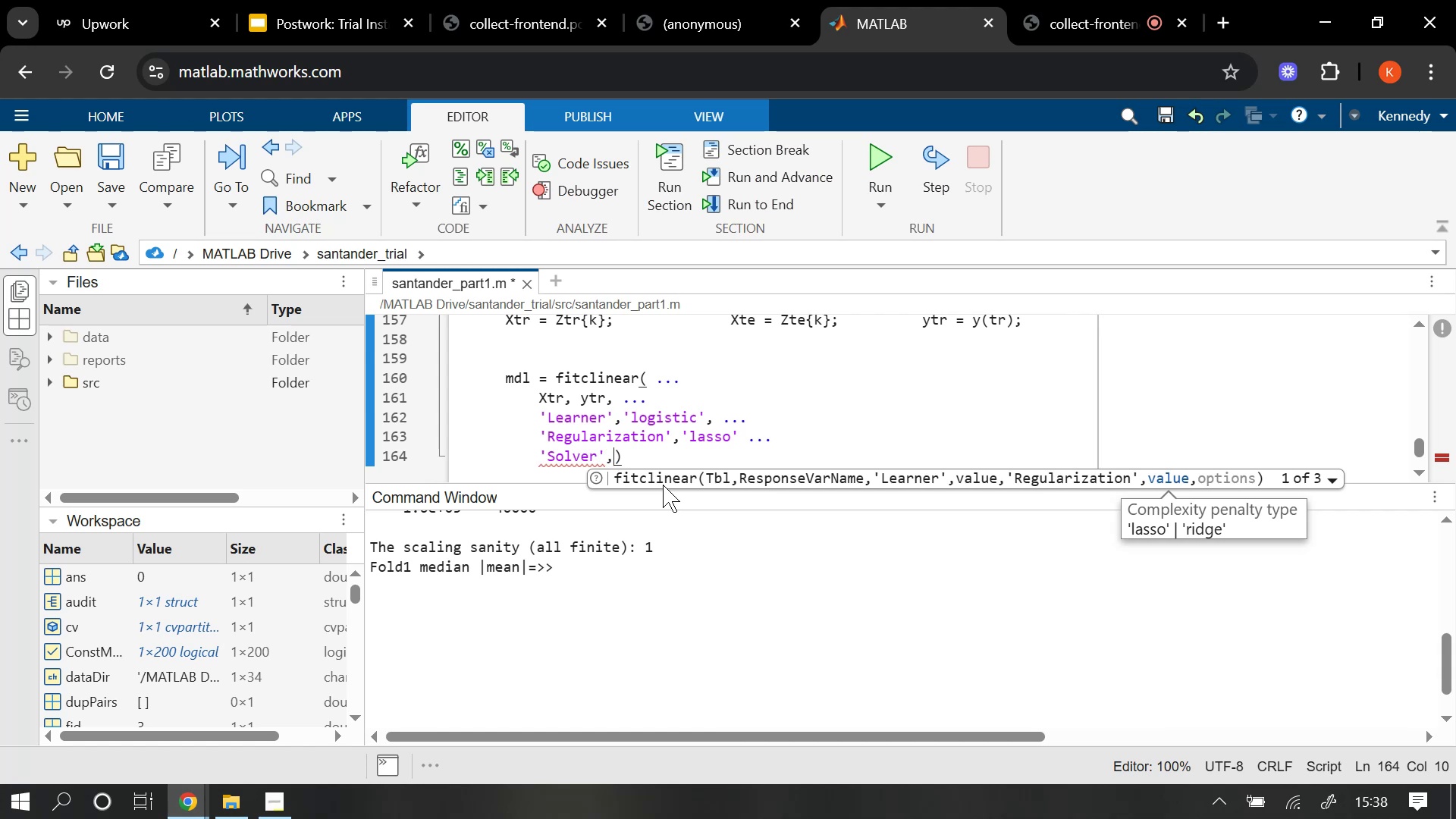 
key(Space)
 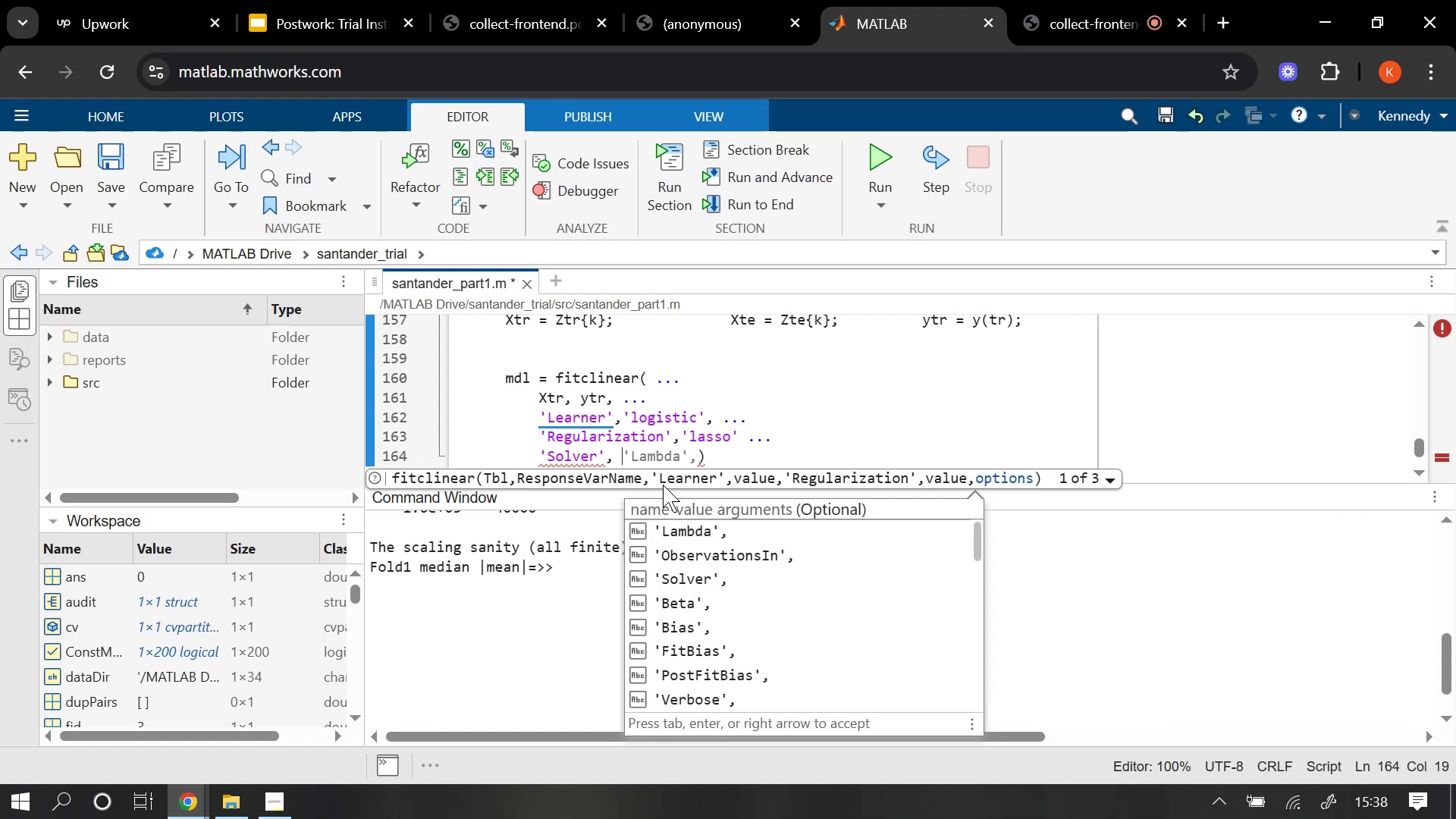 
type('spa)
key(Backspace)
key(Backspace)
key(Backspace)
 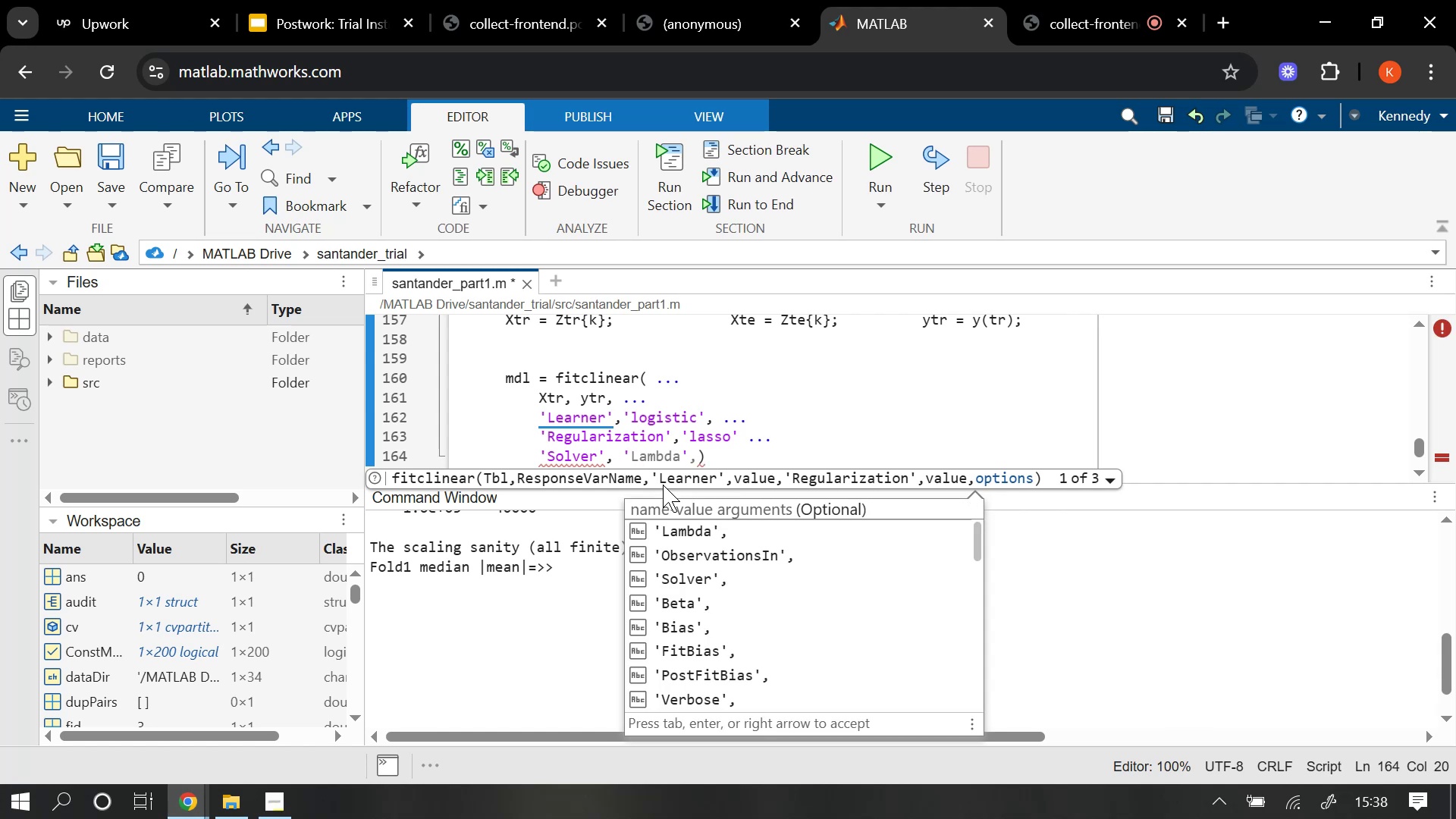 
type(sparsa)
 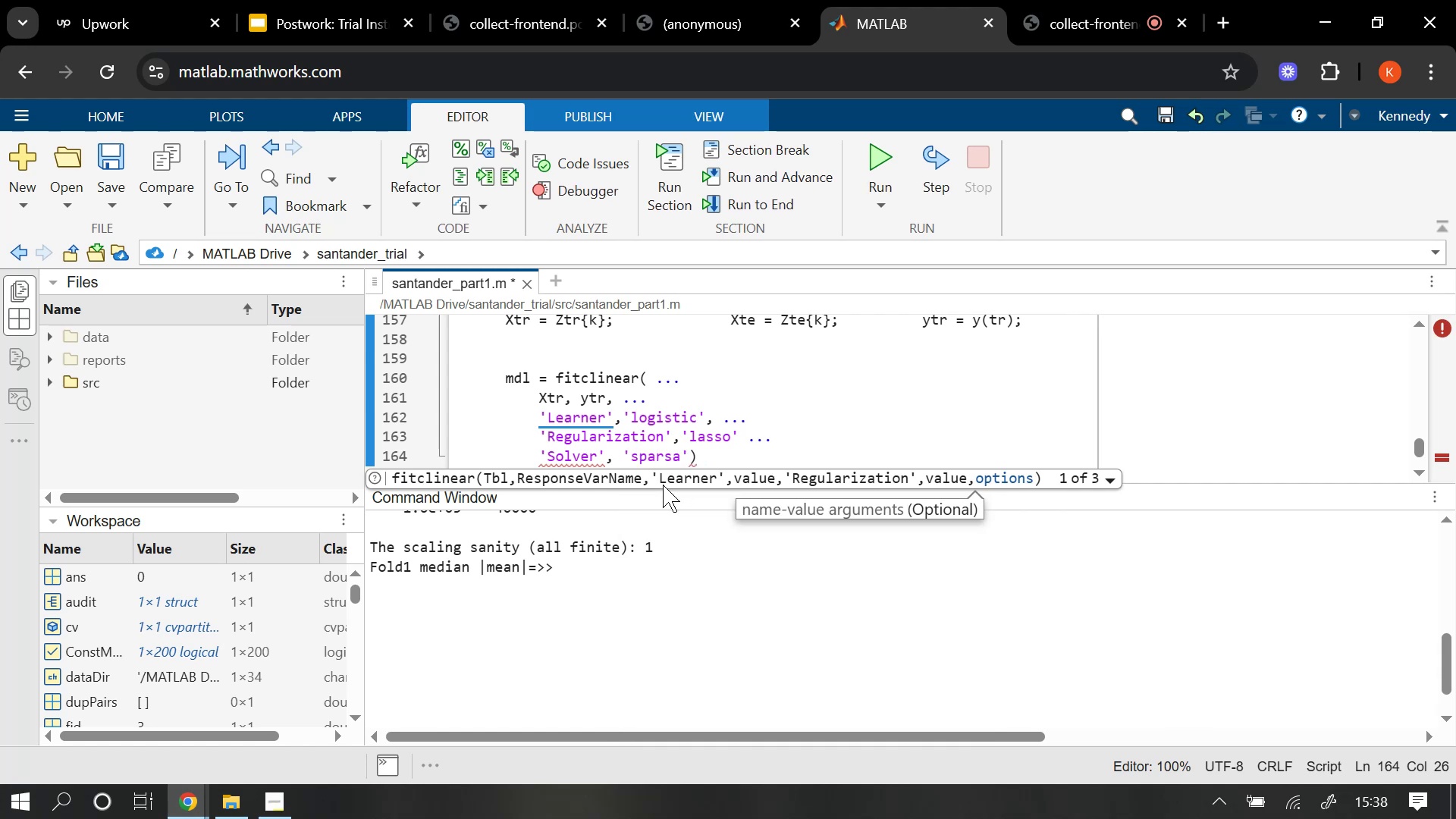 
key(ArrowRight)
 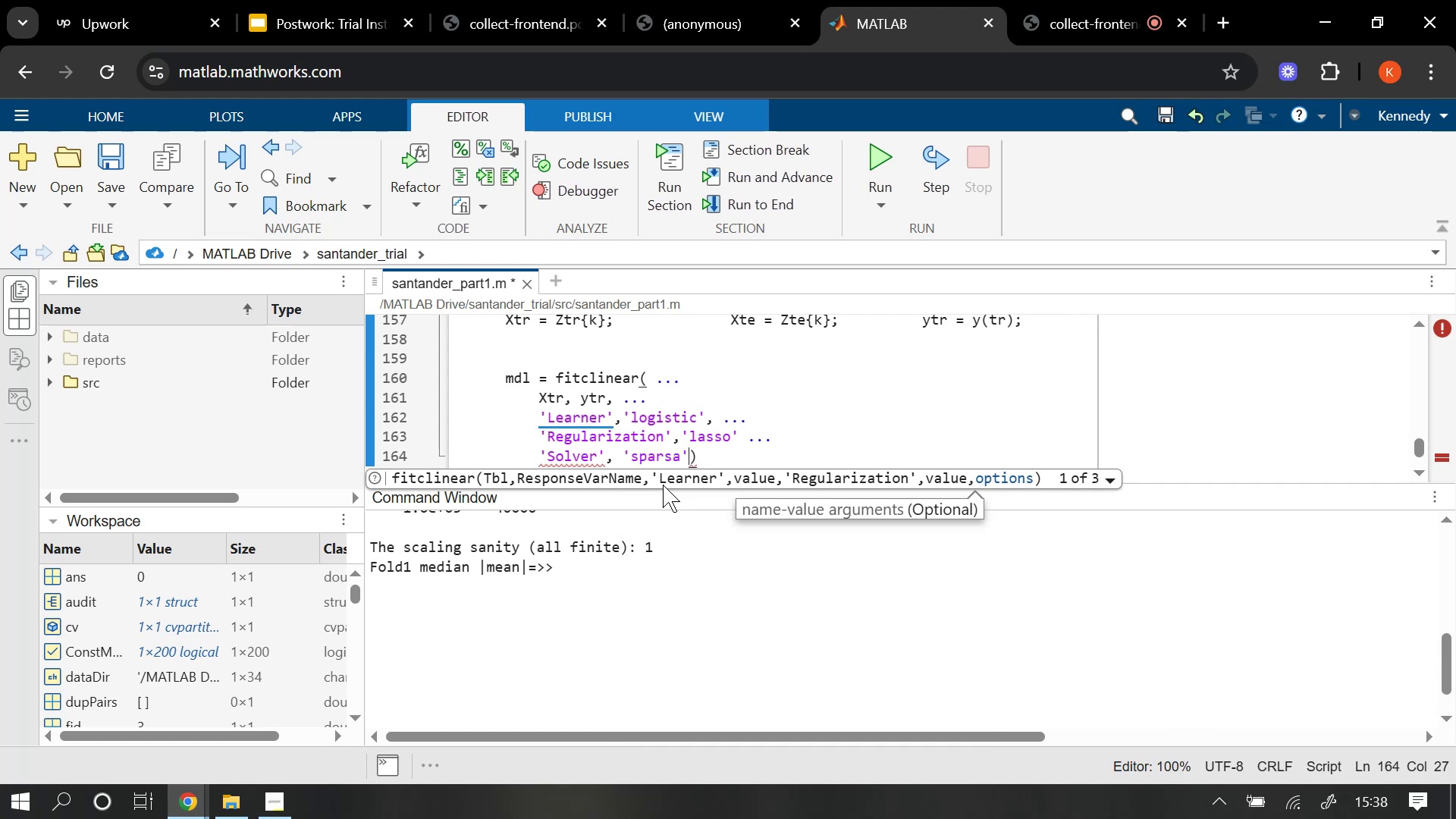 
key(Period)
 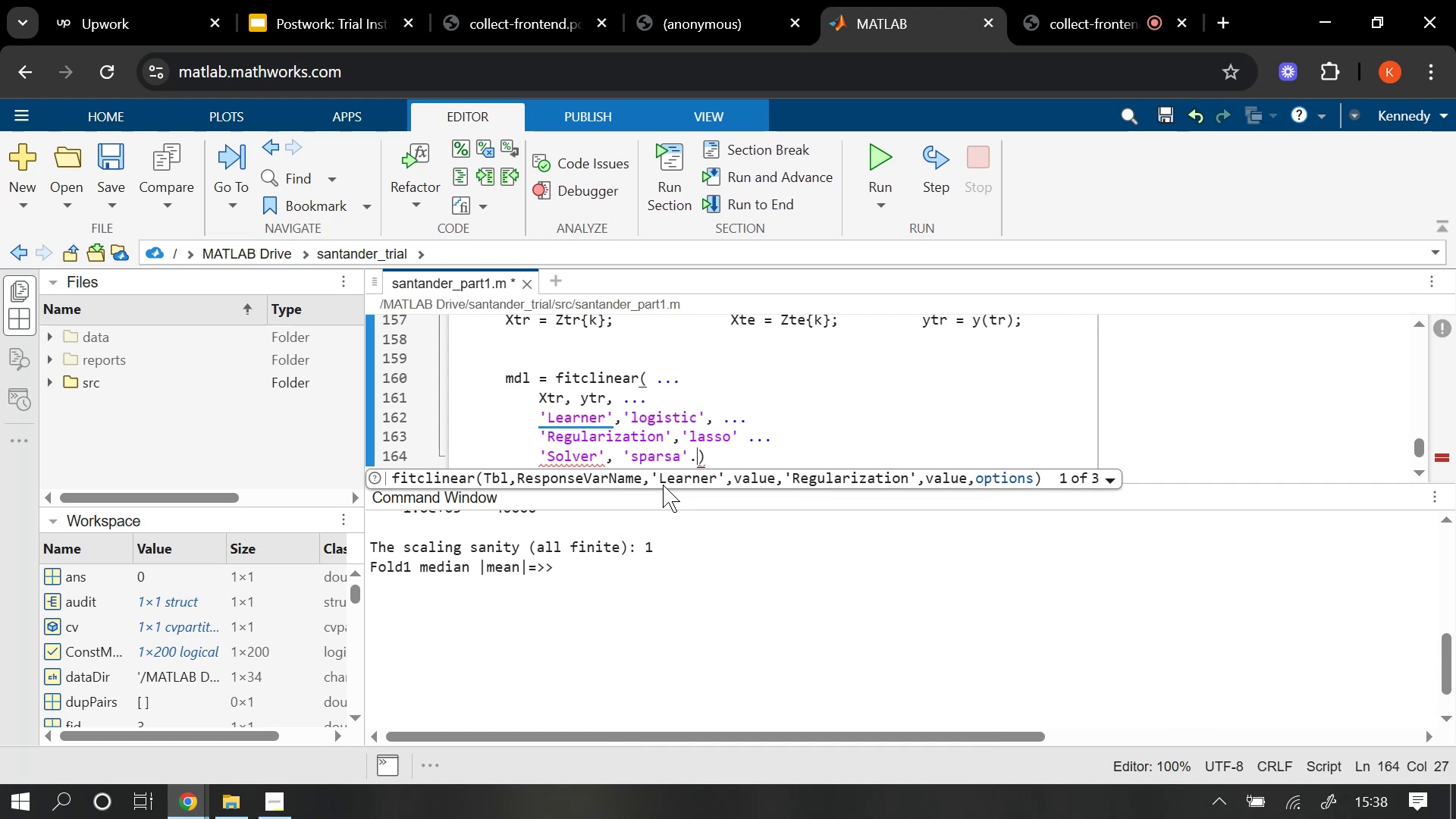 
key(Backspace)
 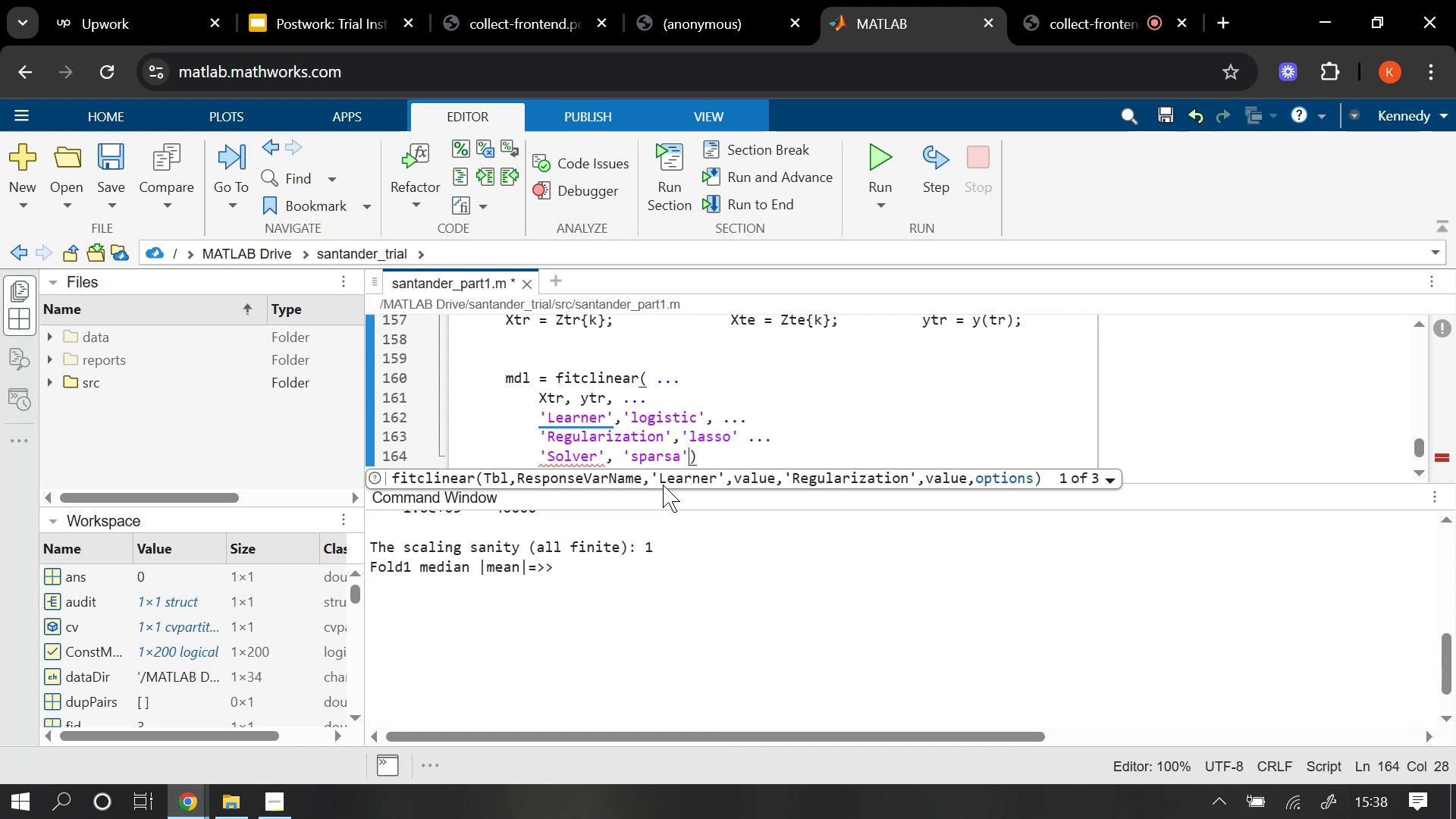 
key(Comma)
 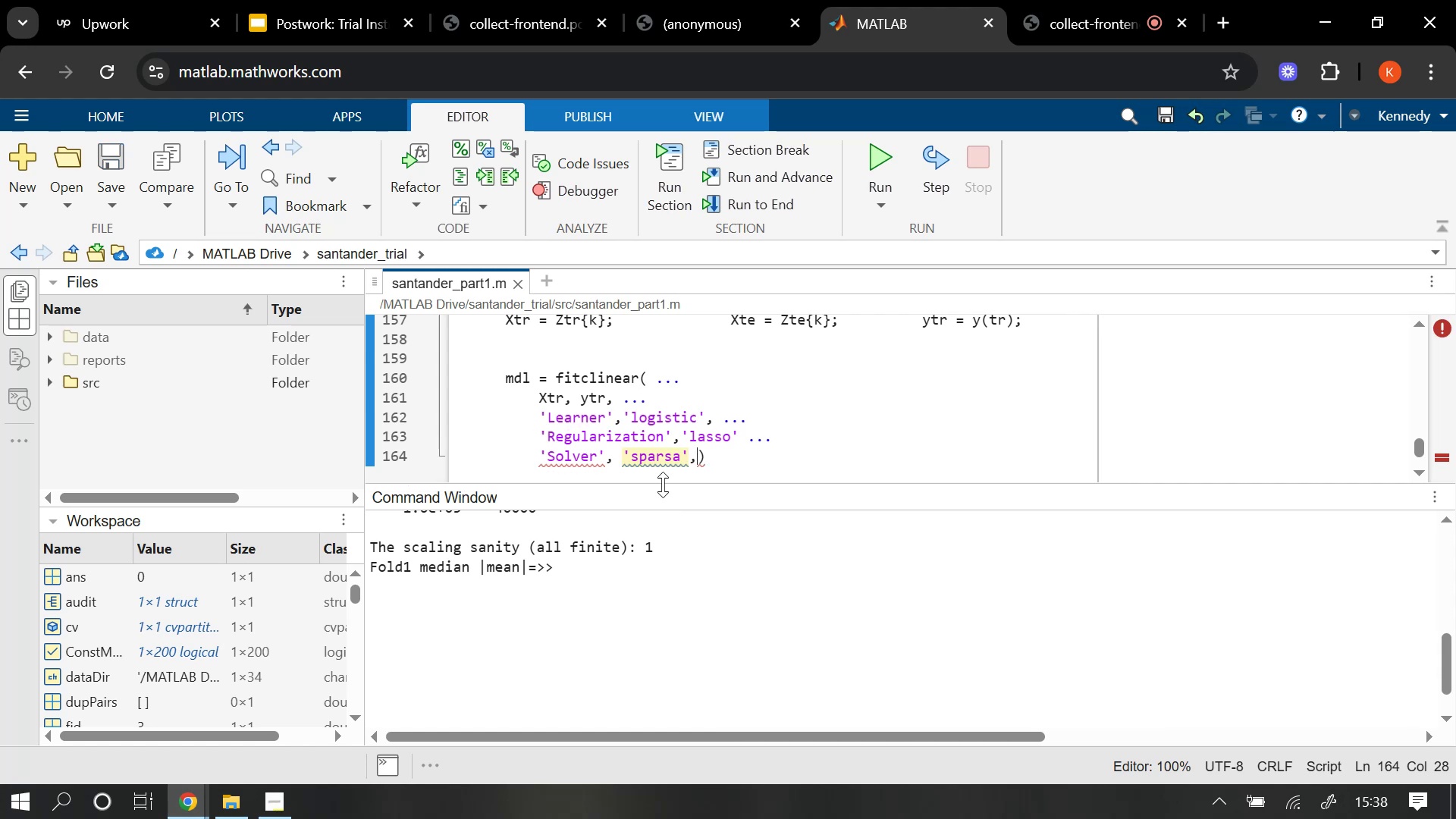 
key(Enter)
 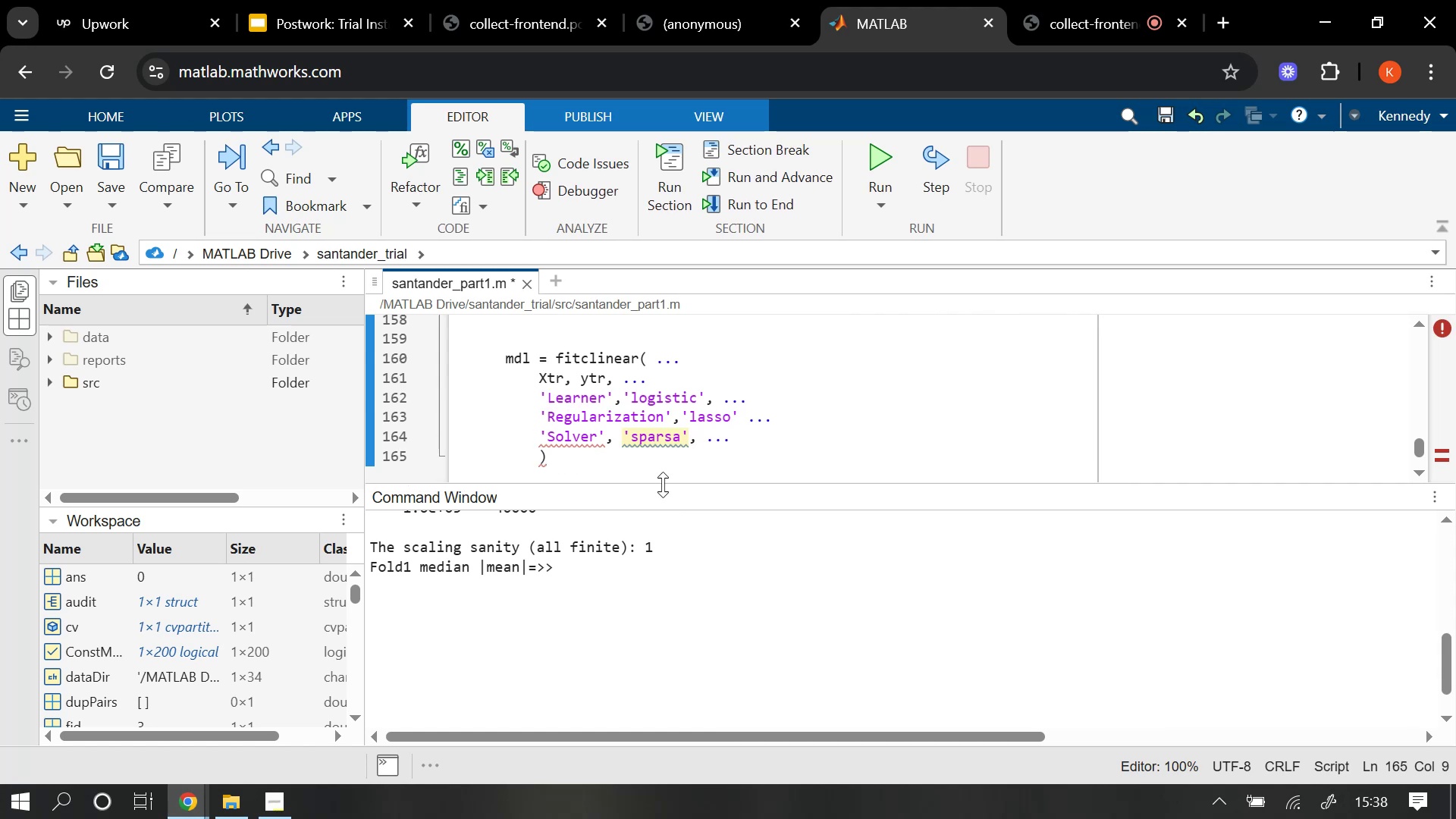 
type('ClassNames)
 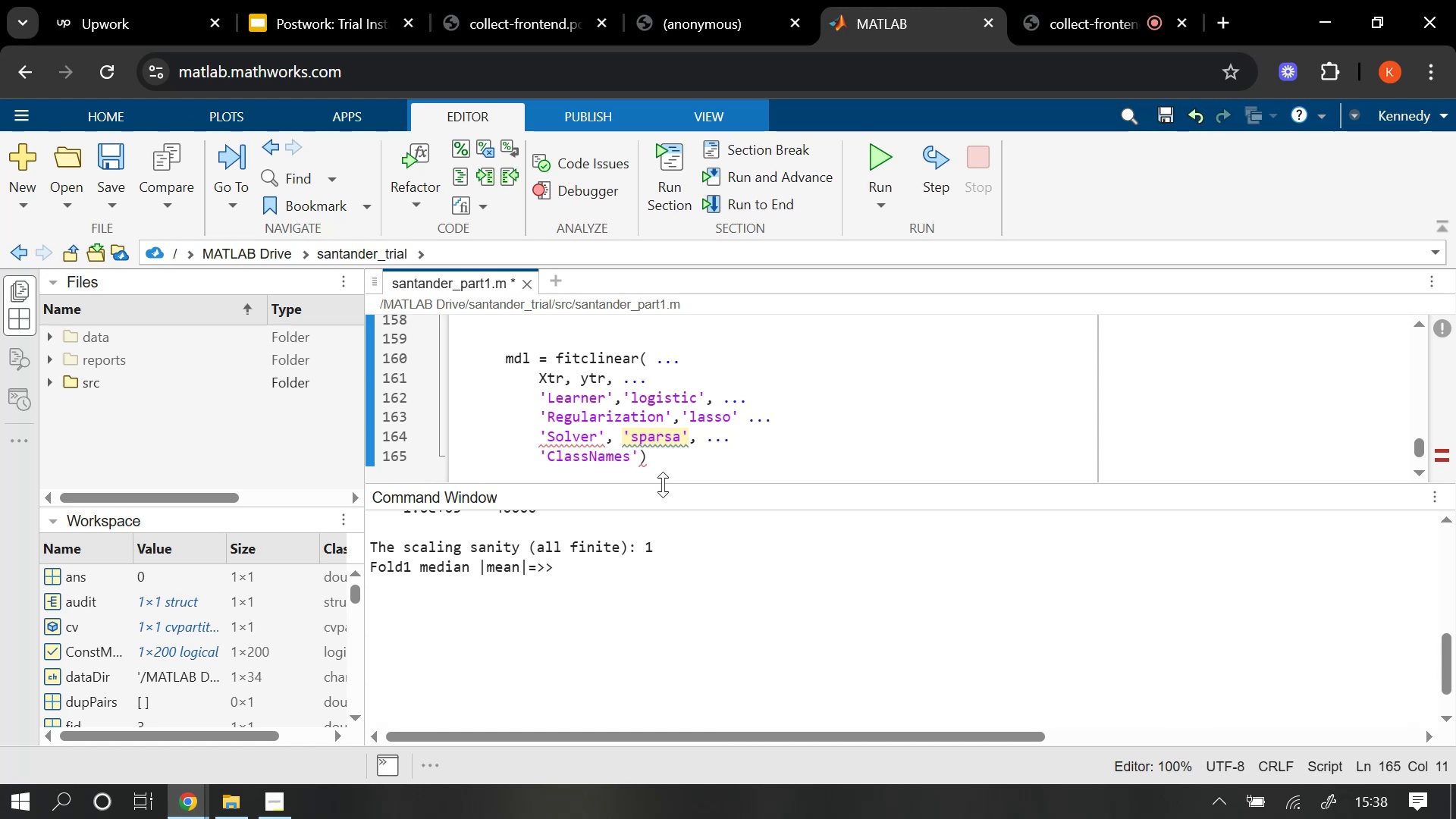 
key(ArrowRight)
 